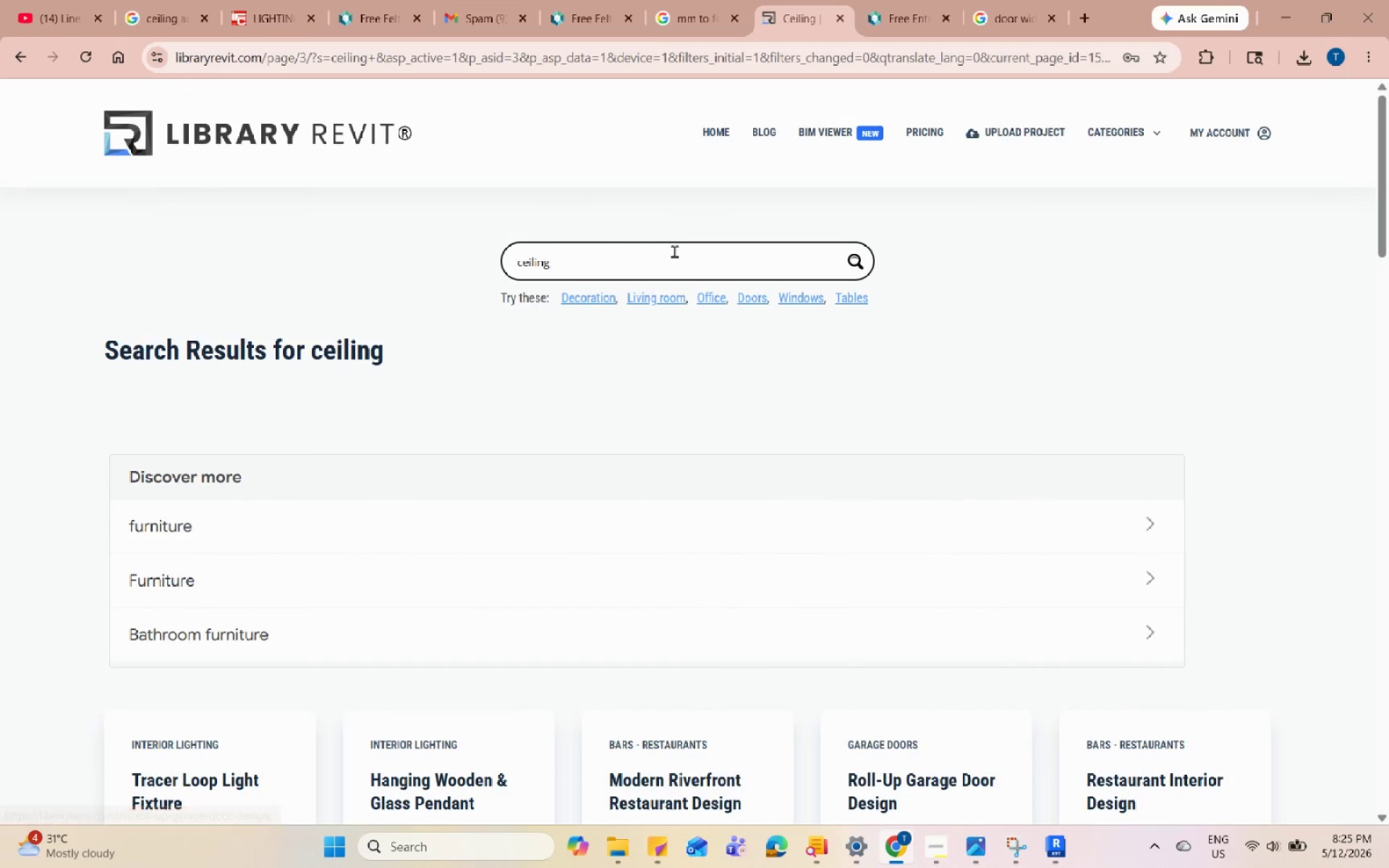 
double_click([674, 255])
 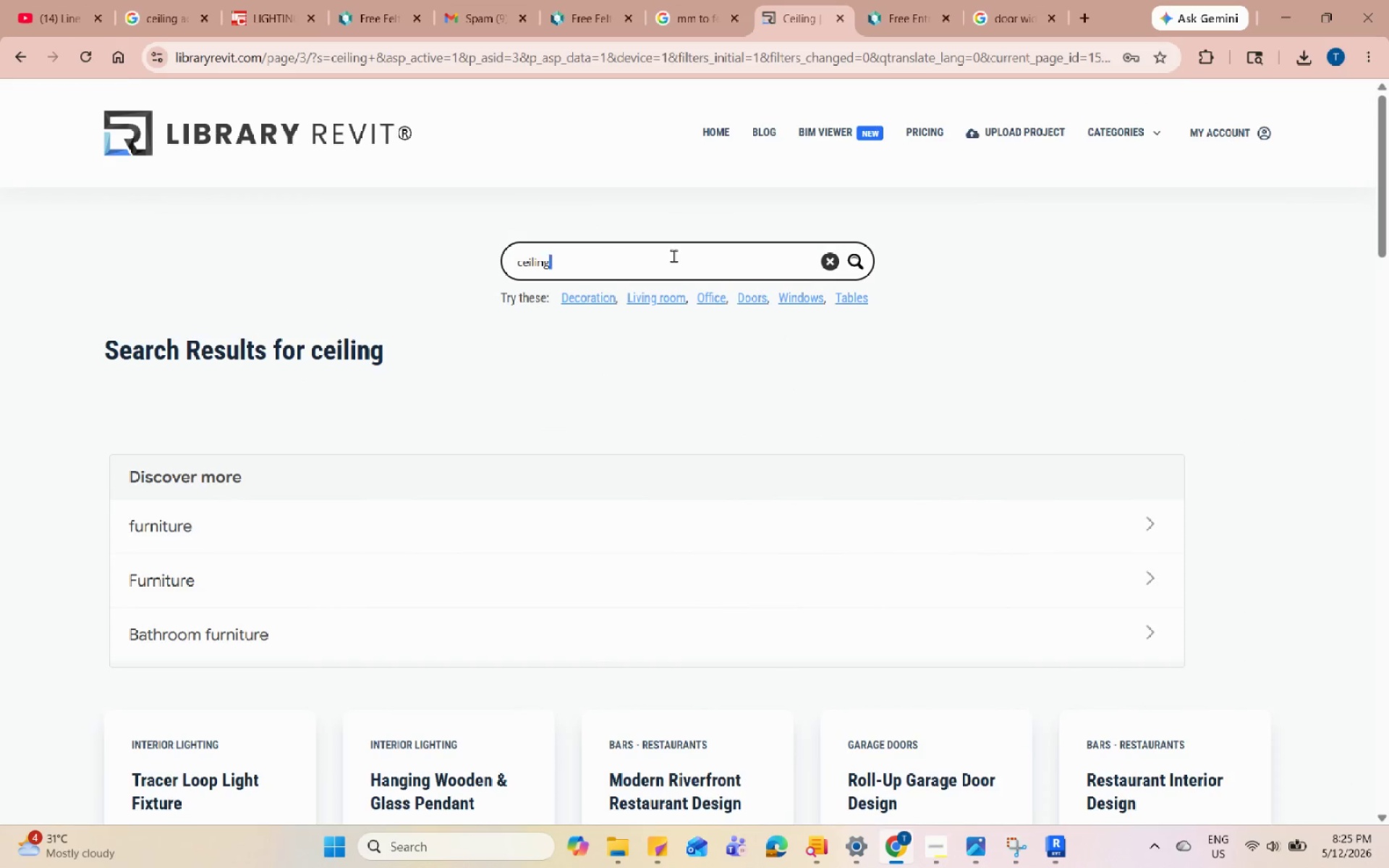 
triple_click([674, 255])
 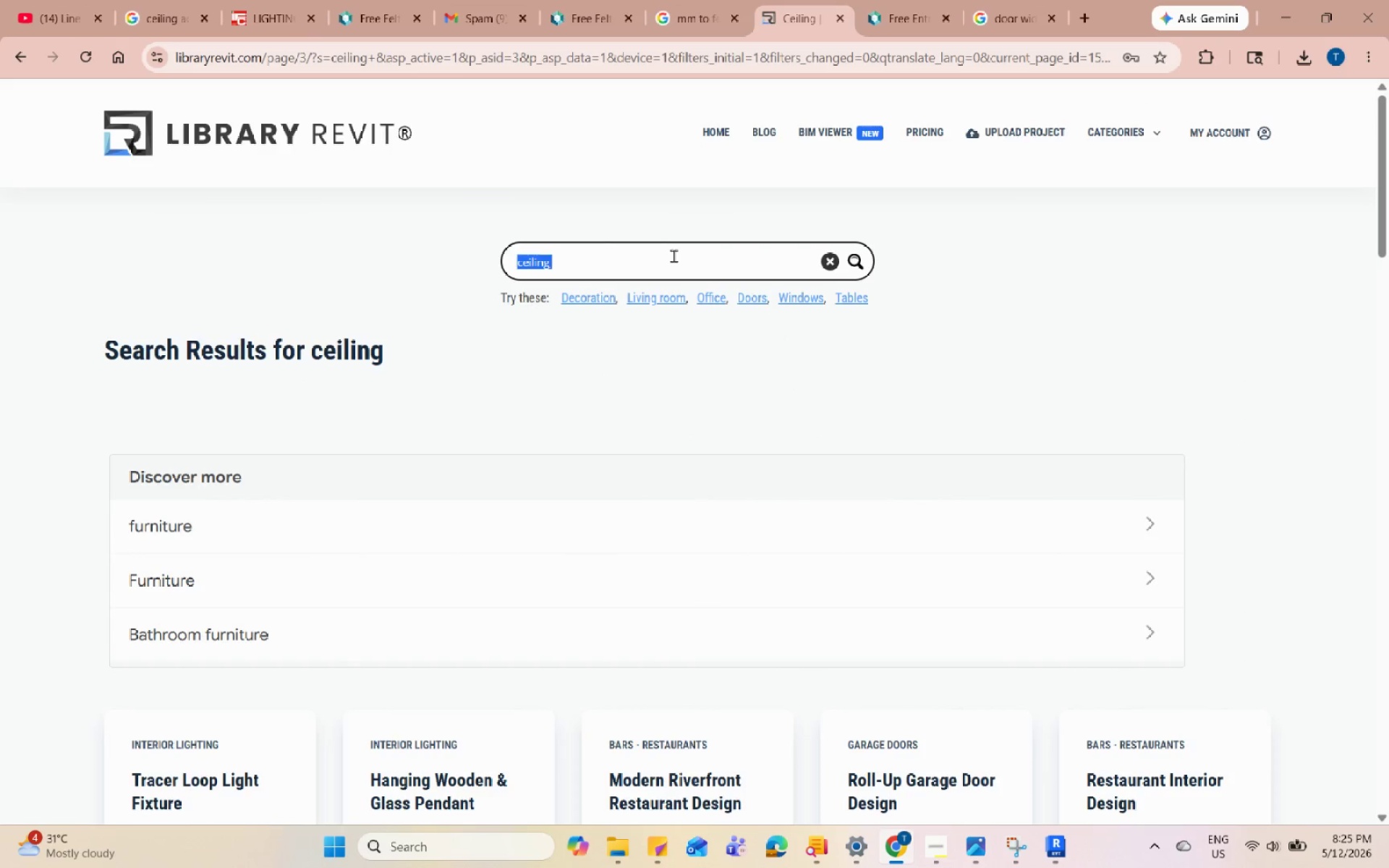 
type(office table)
 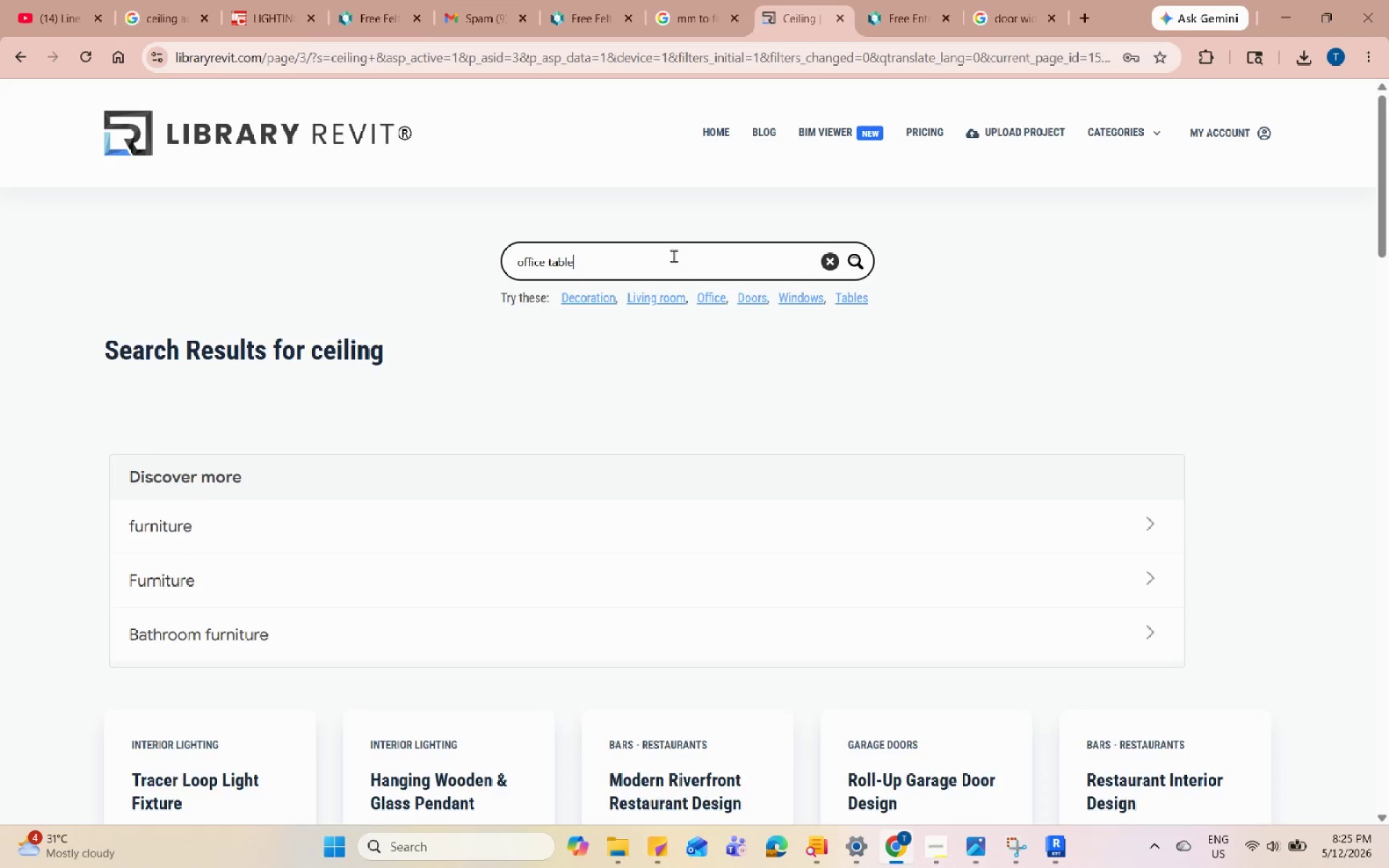 
key(Enter)
 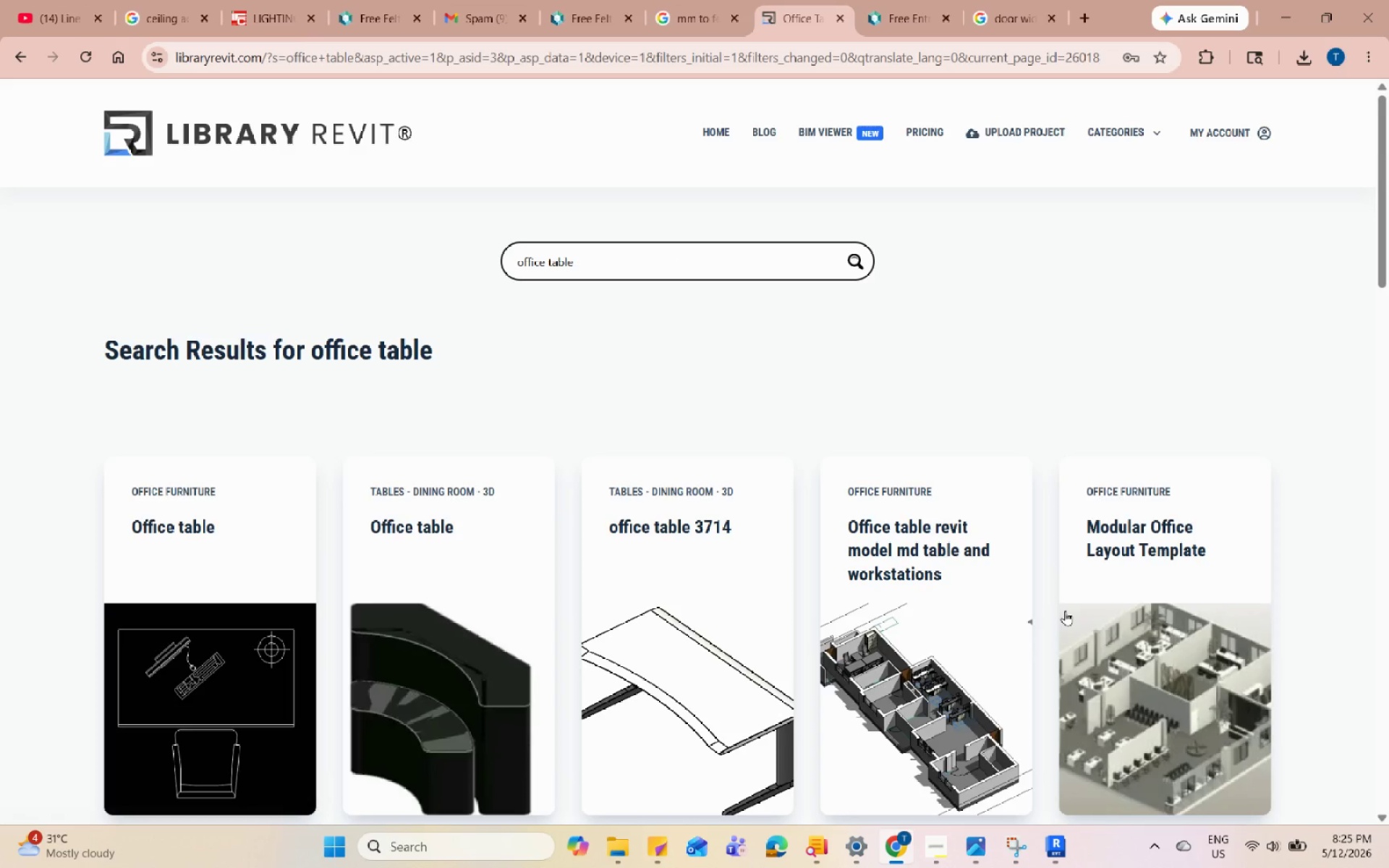 
scroll: coordinate [1066, 612], scroll_direction: down, amount: 1.0
 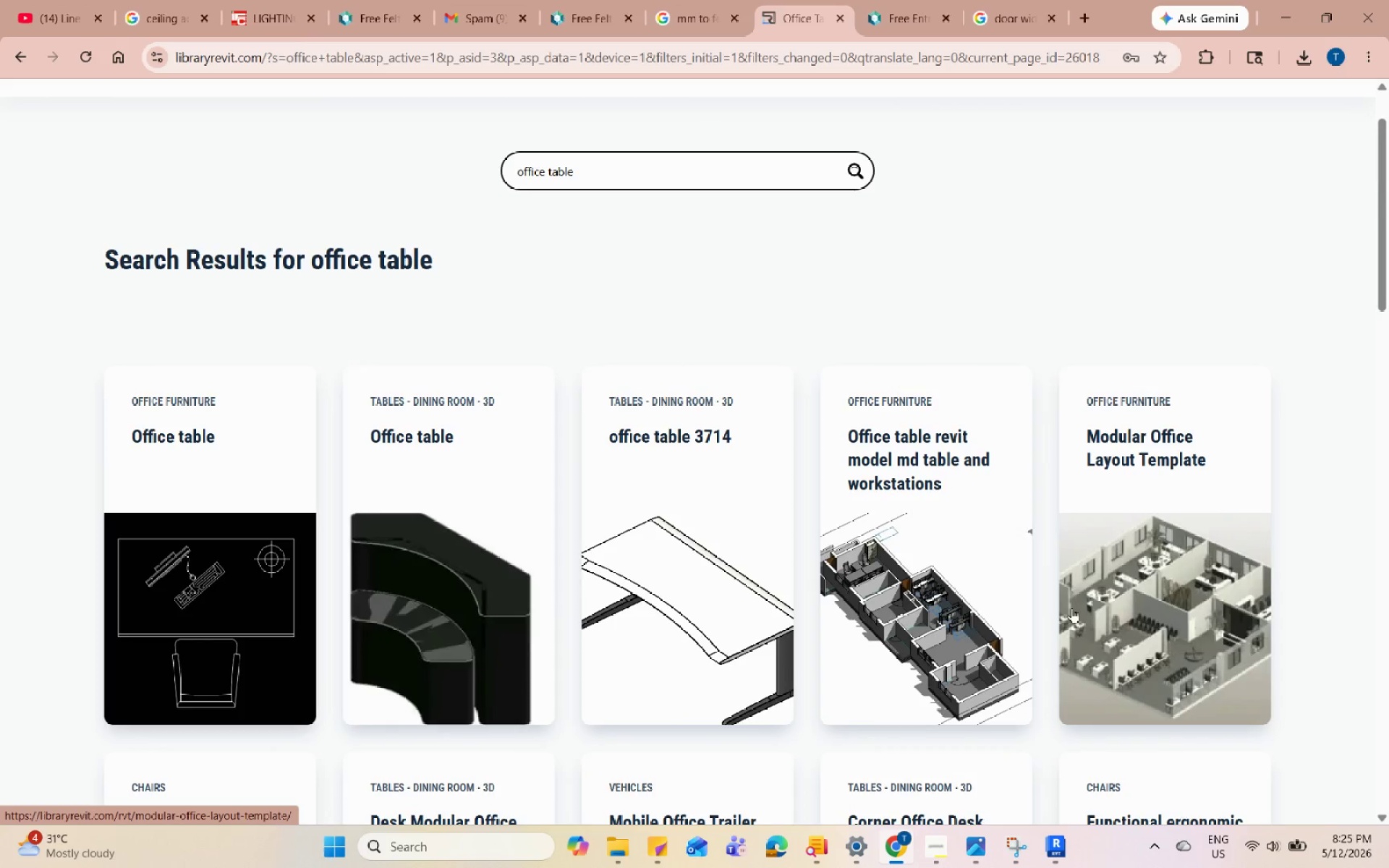 
left_click([1095, 592])
 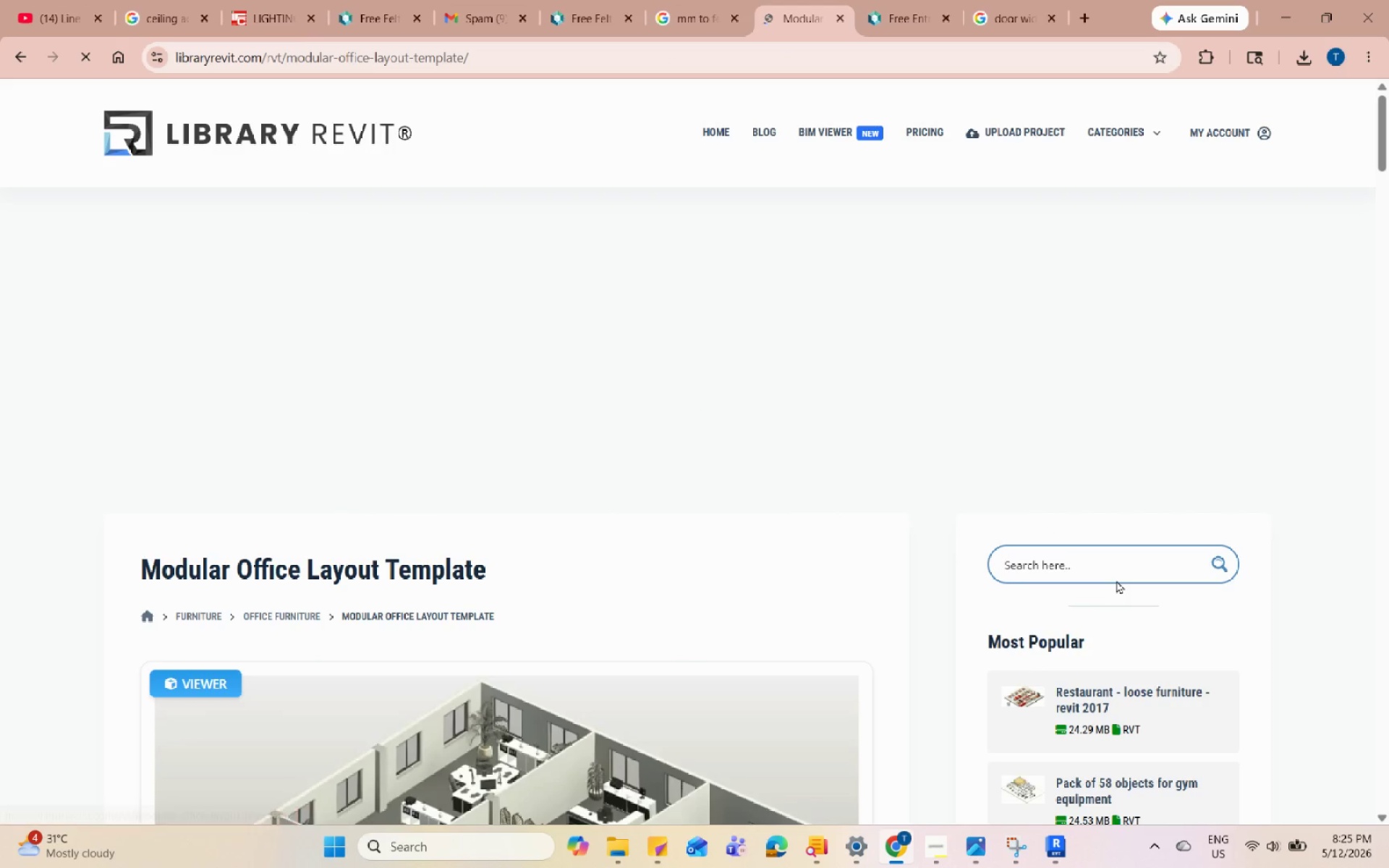 
scroll: coordinate [765, 537], scroll_direction: down, amount: 1.0
 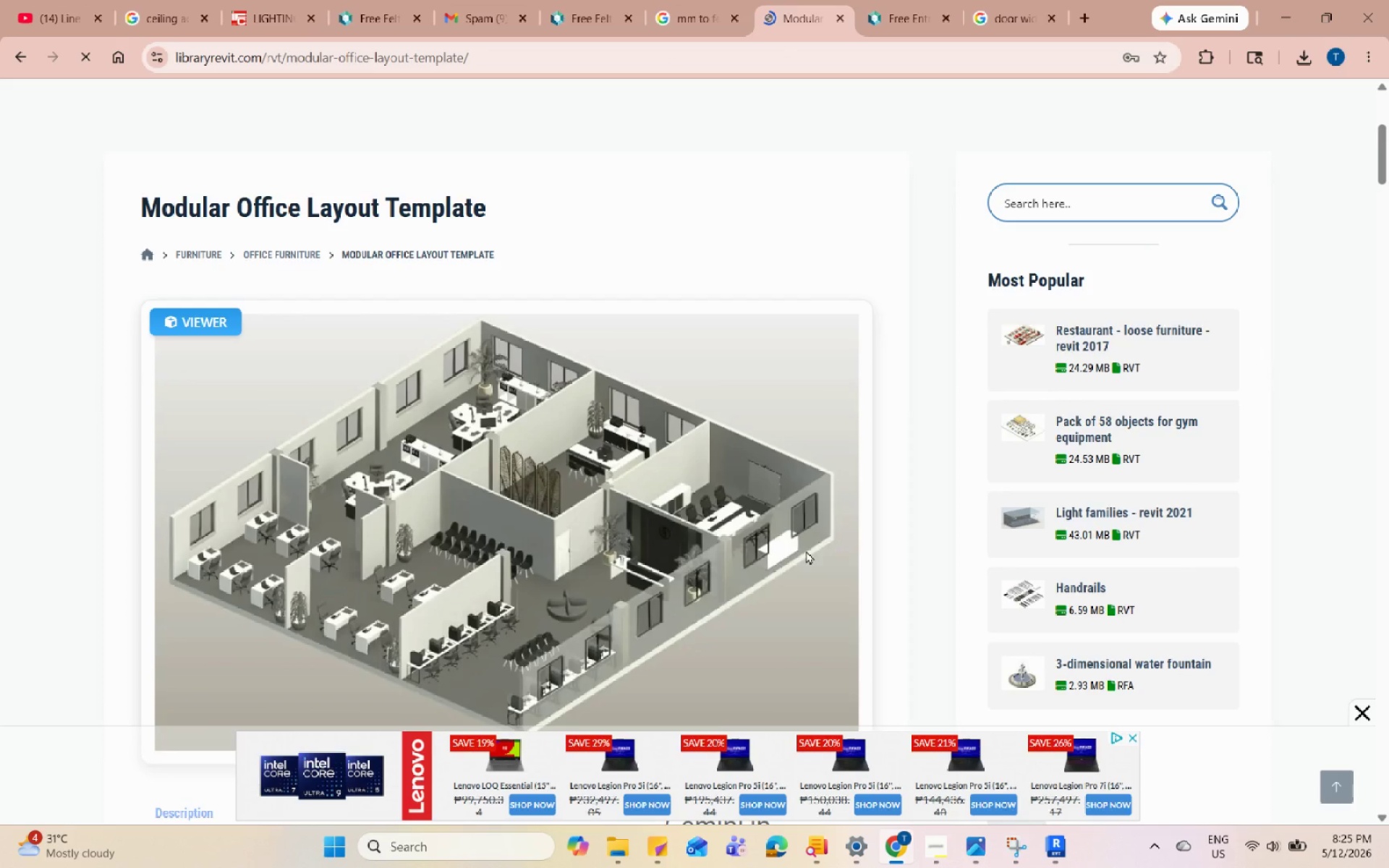 
mouse_move([752, 473])
 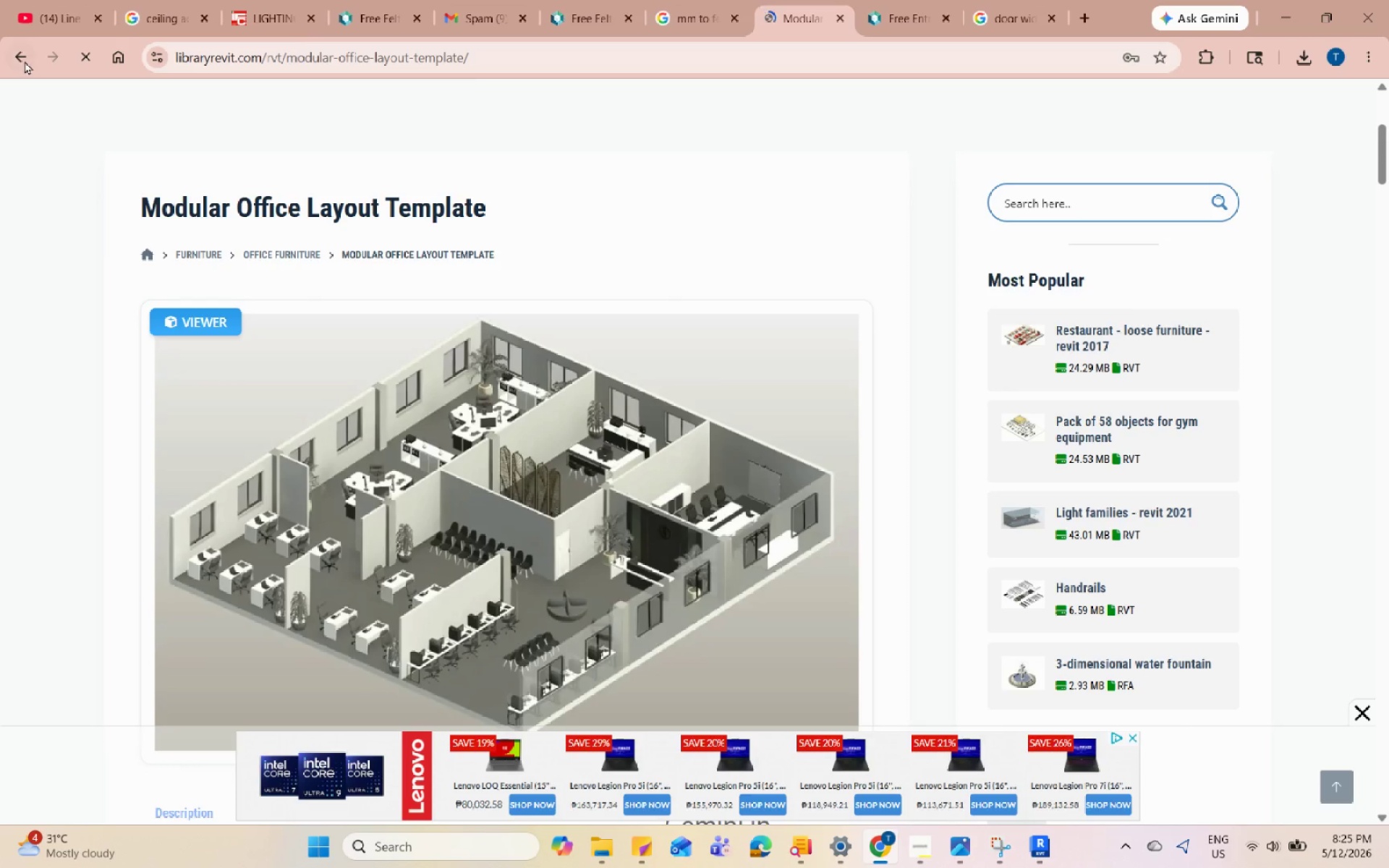 
scroll: coordinate [755, 507], scroll_direction: down, amount: 11.0
 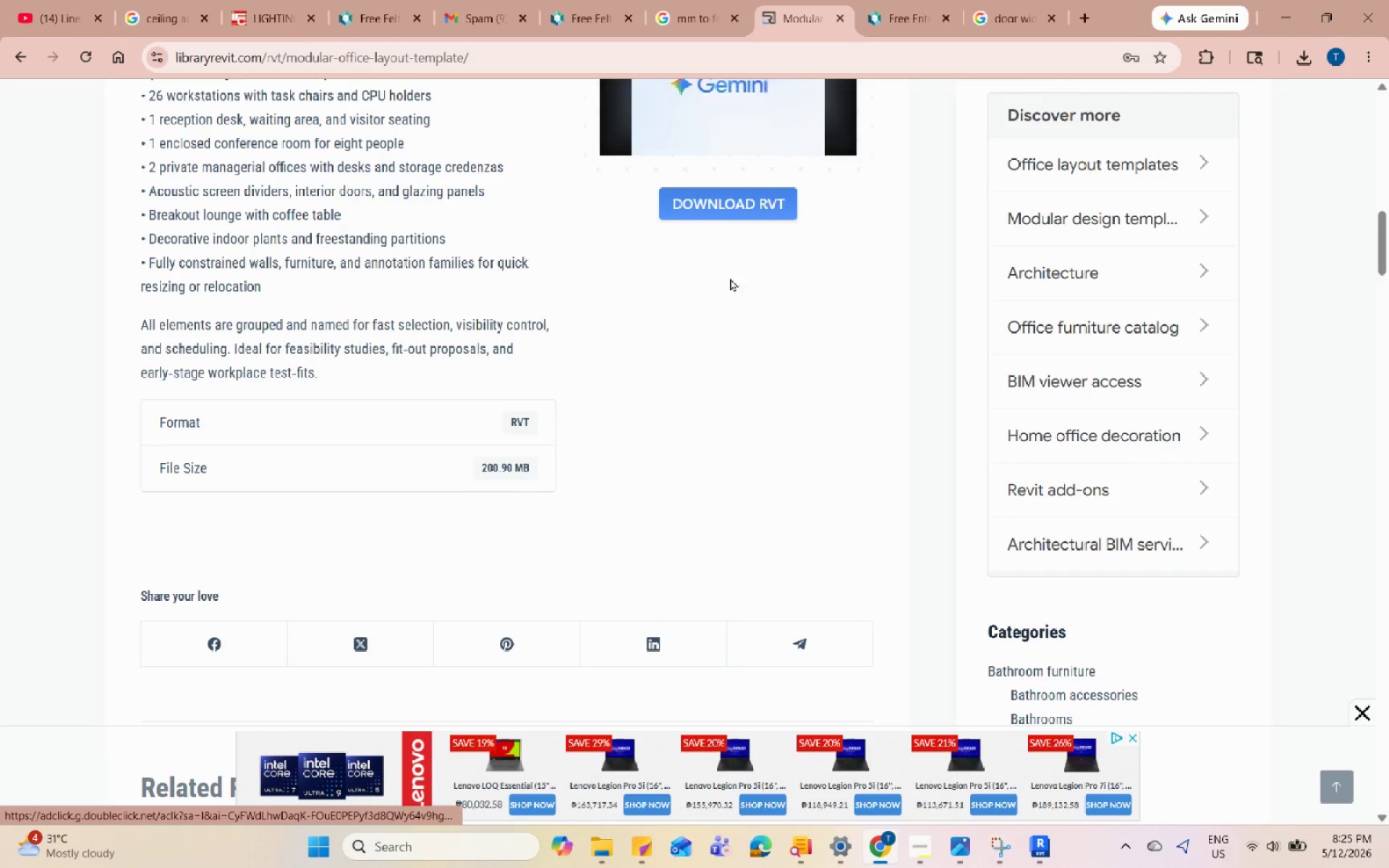 
left_click([728, 207])
 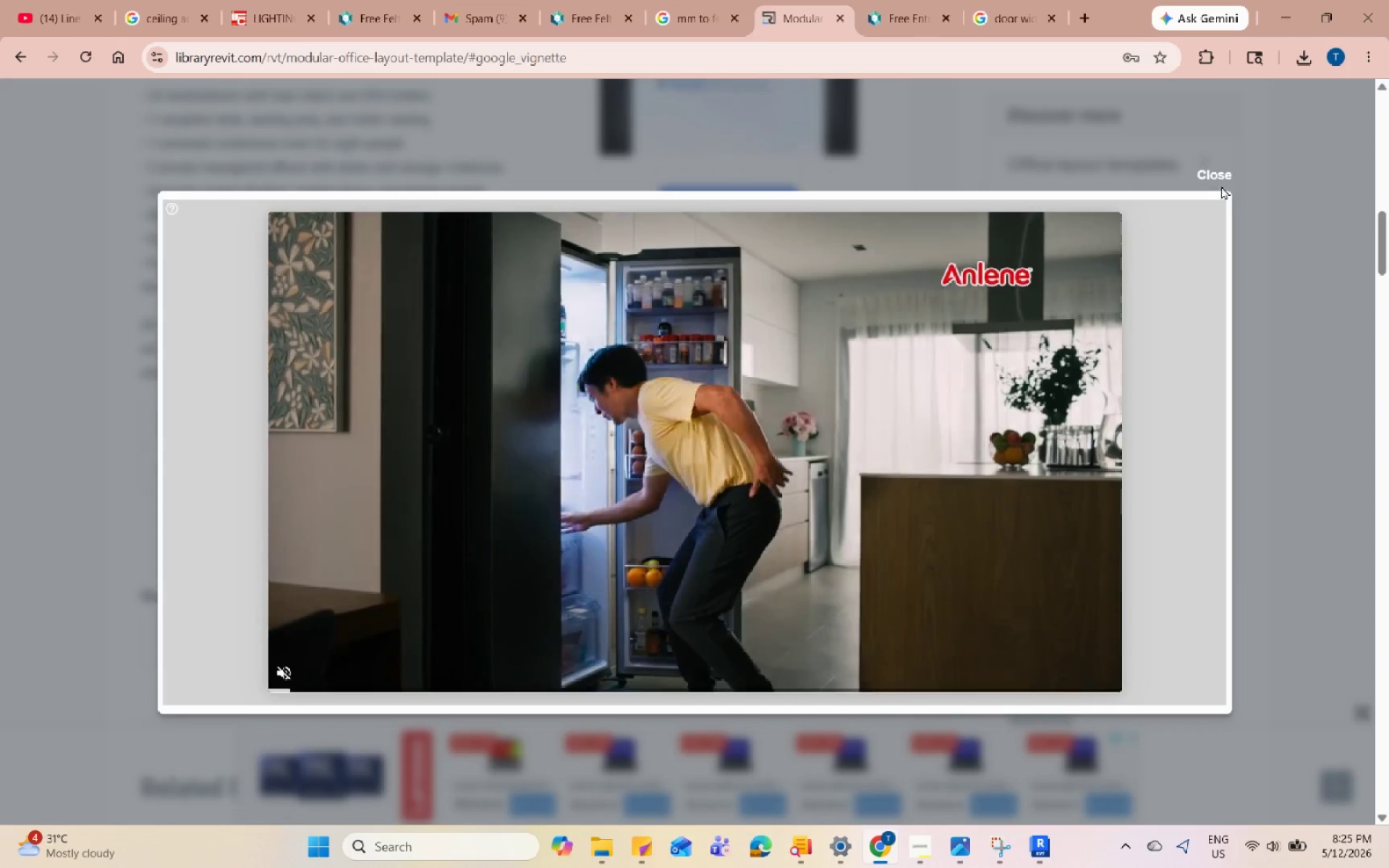 
left_click([1221, 176])
 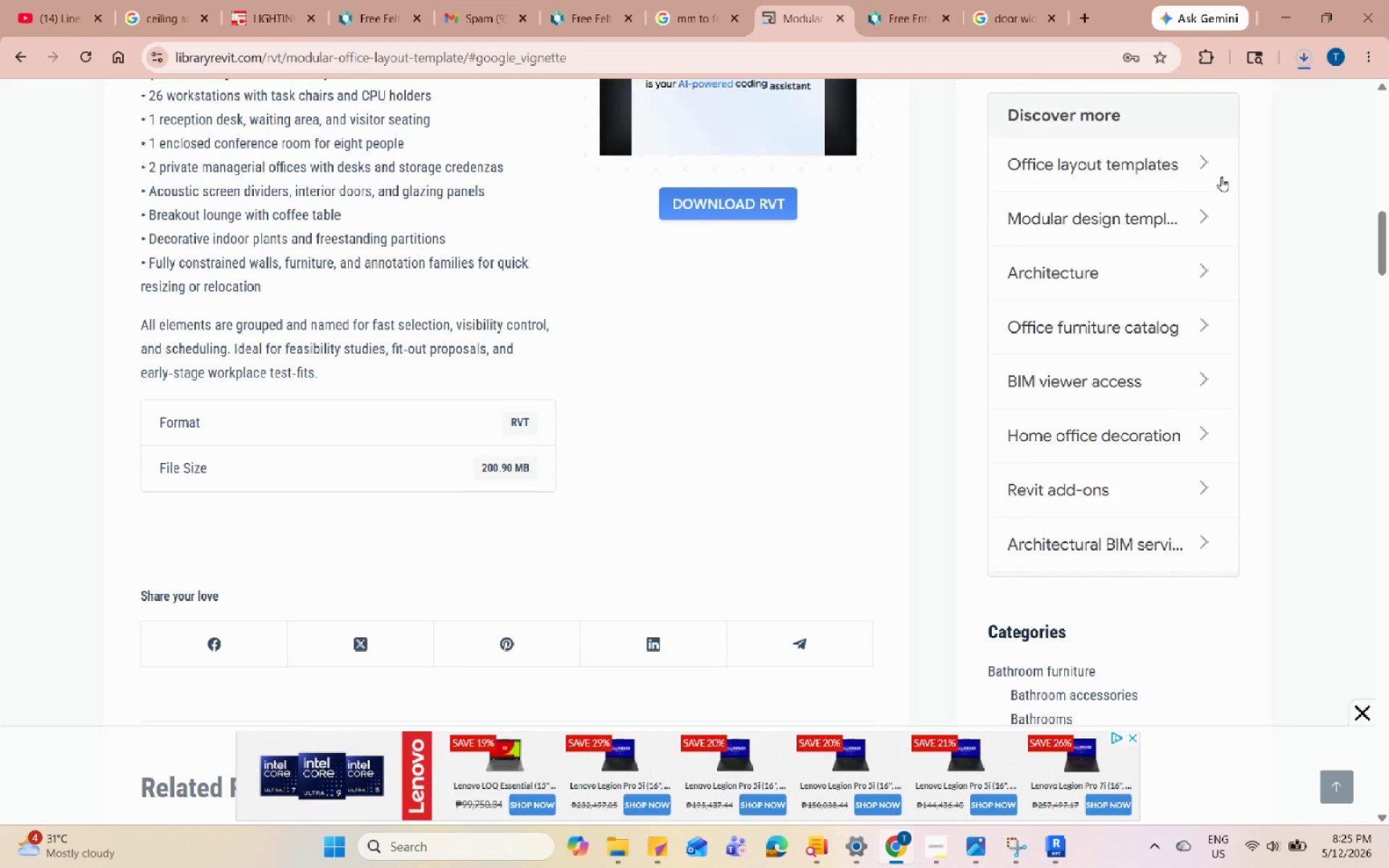 
scroll: coordinate [608, 433], scroll_direction: up, amount: 9.0
 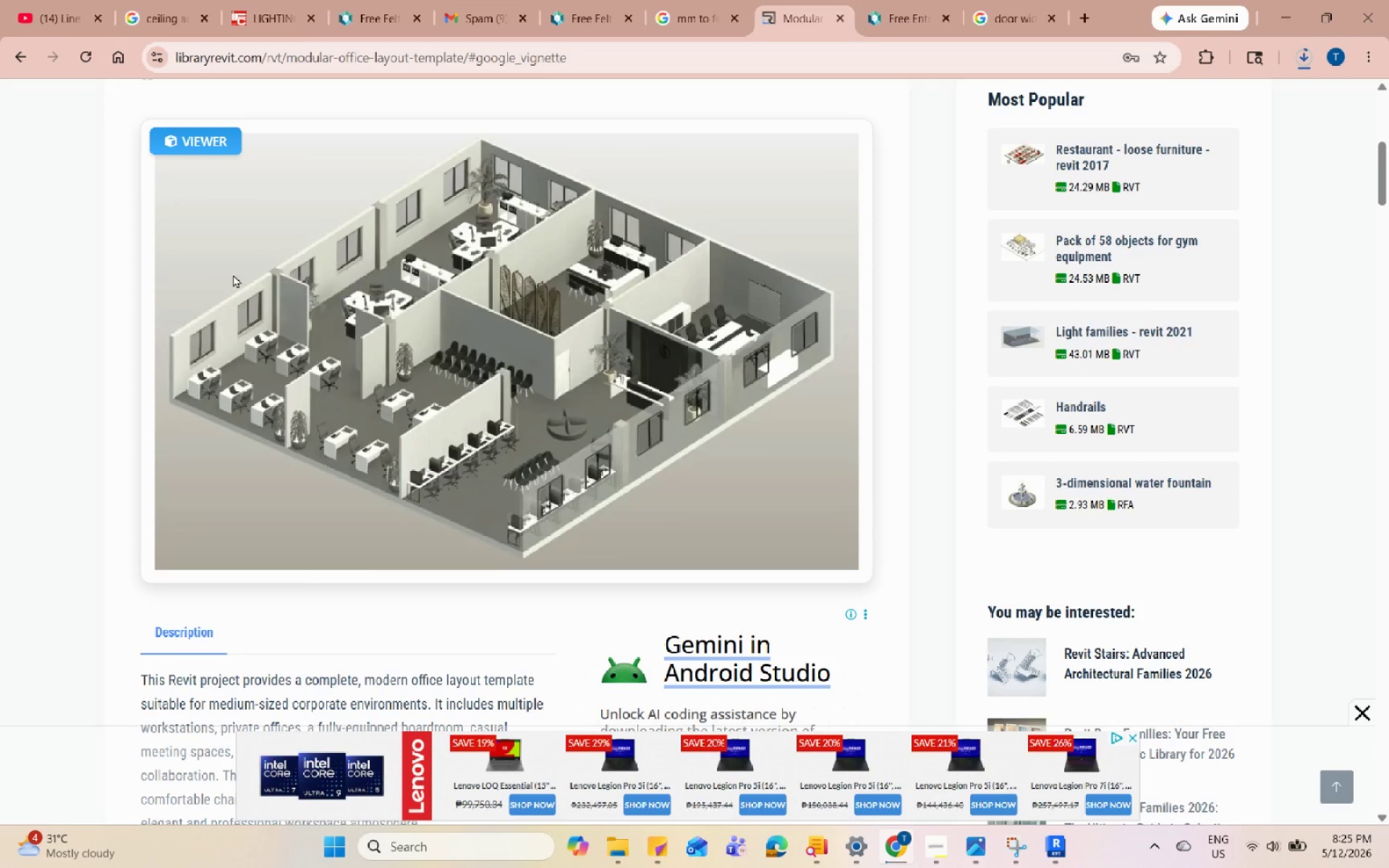 
left_click([18, 67])
 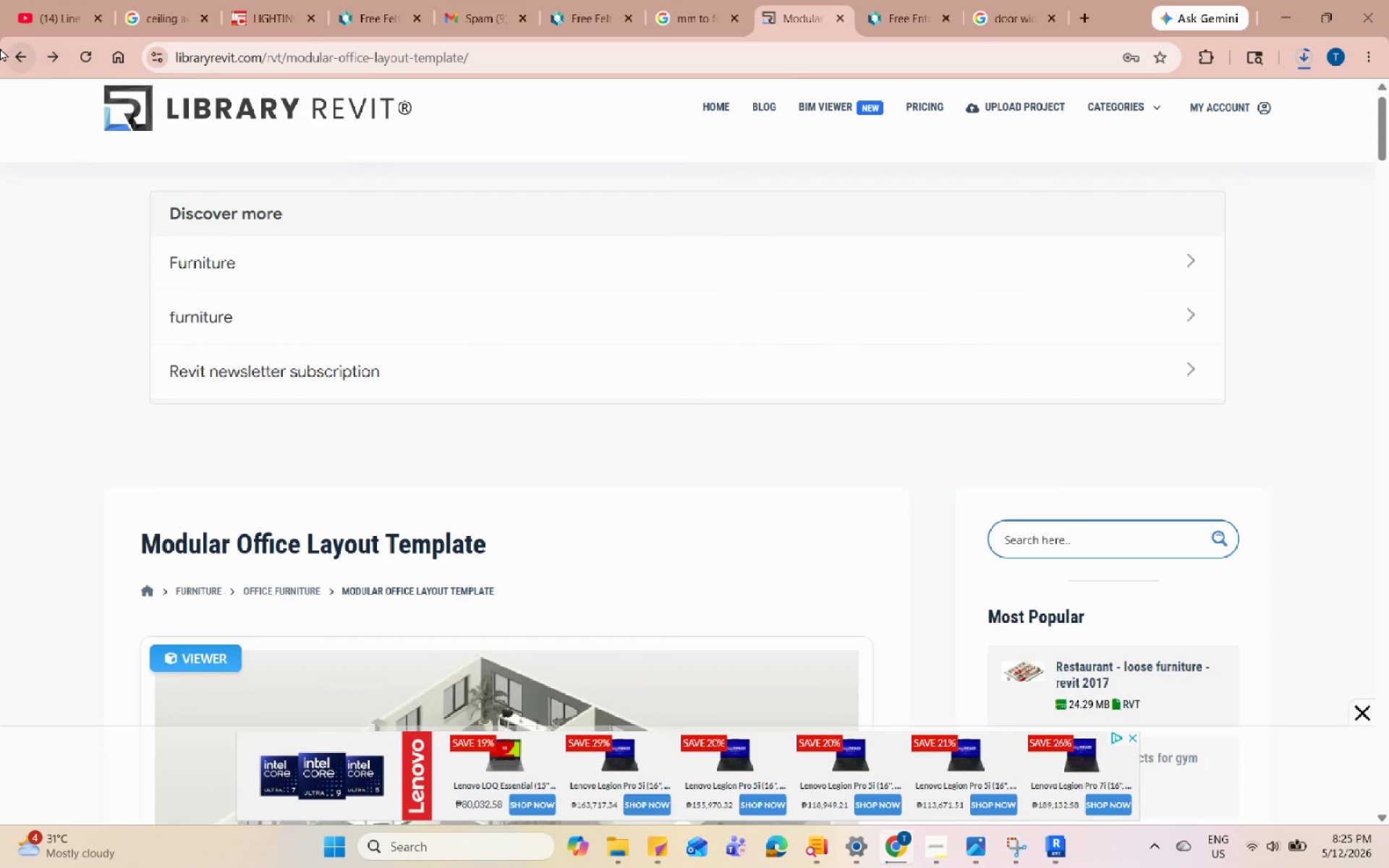 
left_click([26, 63])
 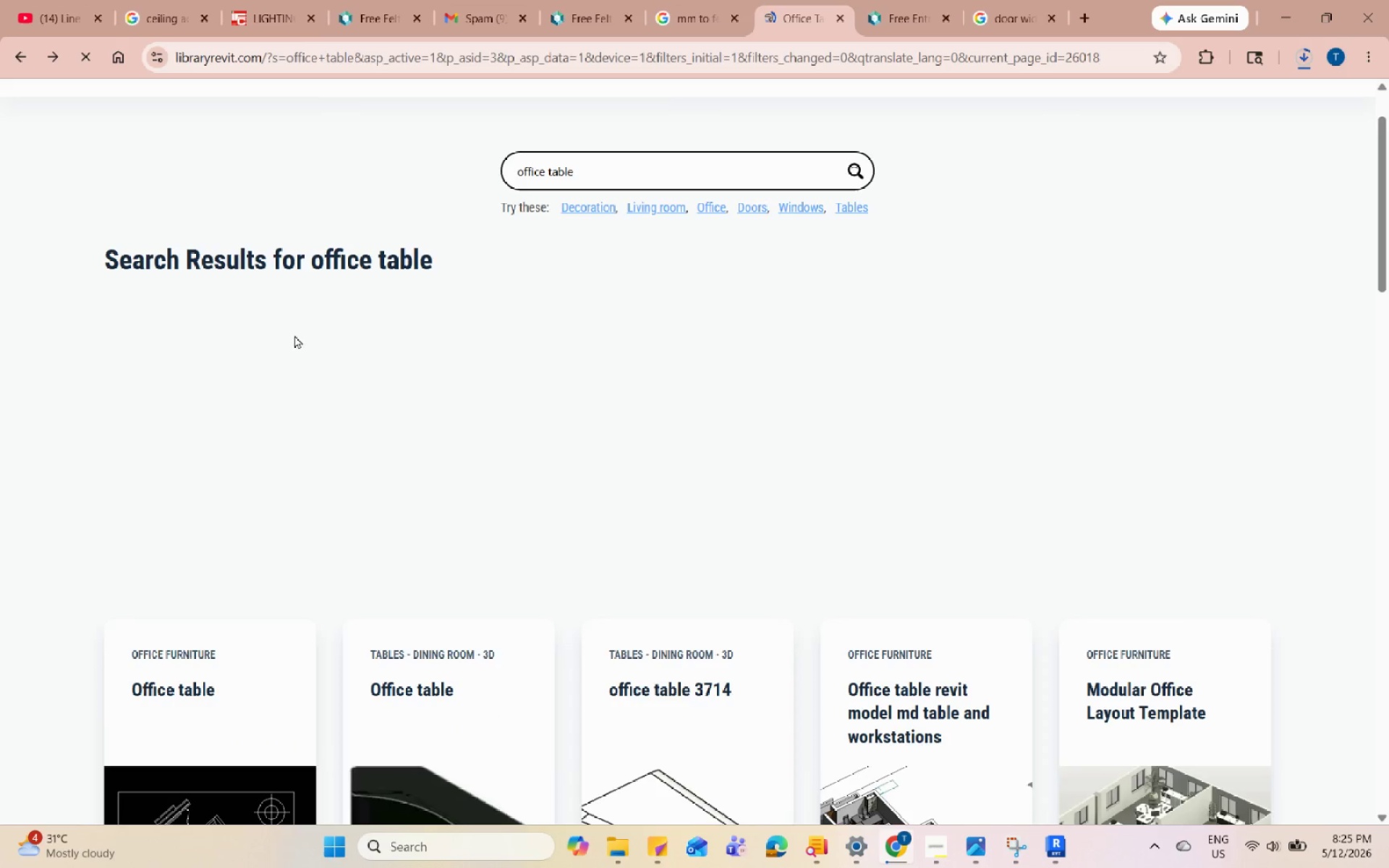 
scroll: coordinate [719, 462], scroll_direction: down, amount: 19.0
 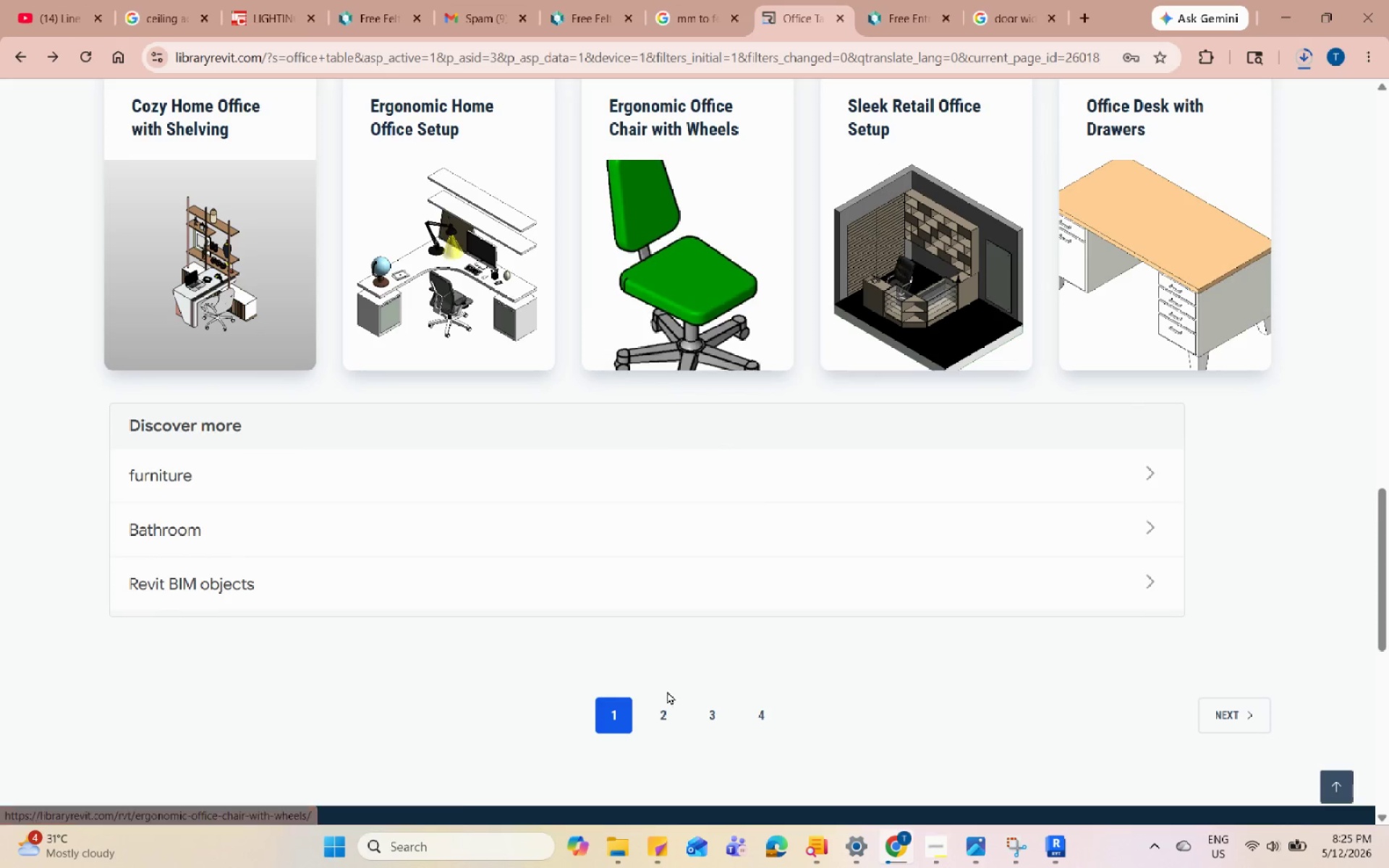 
left_click([663, 707])
 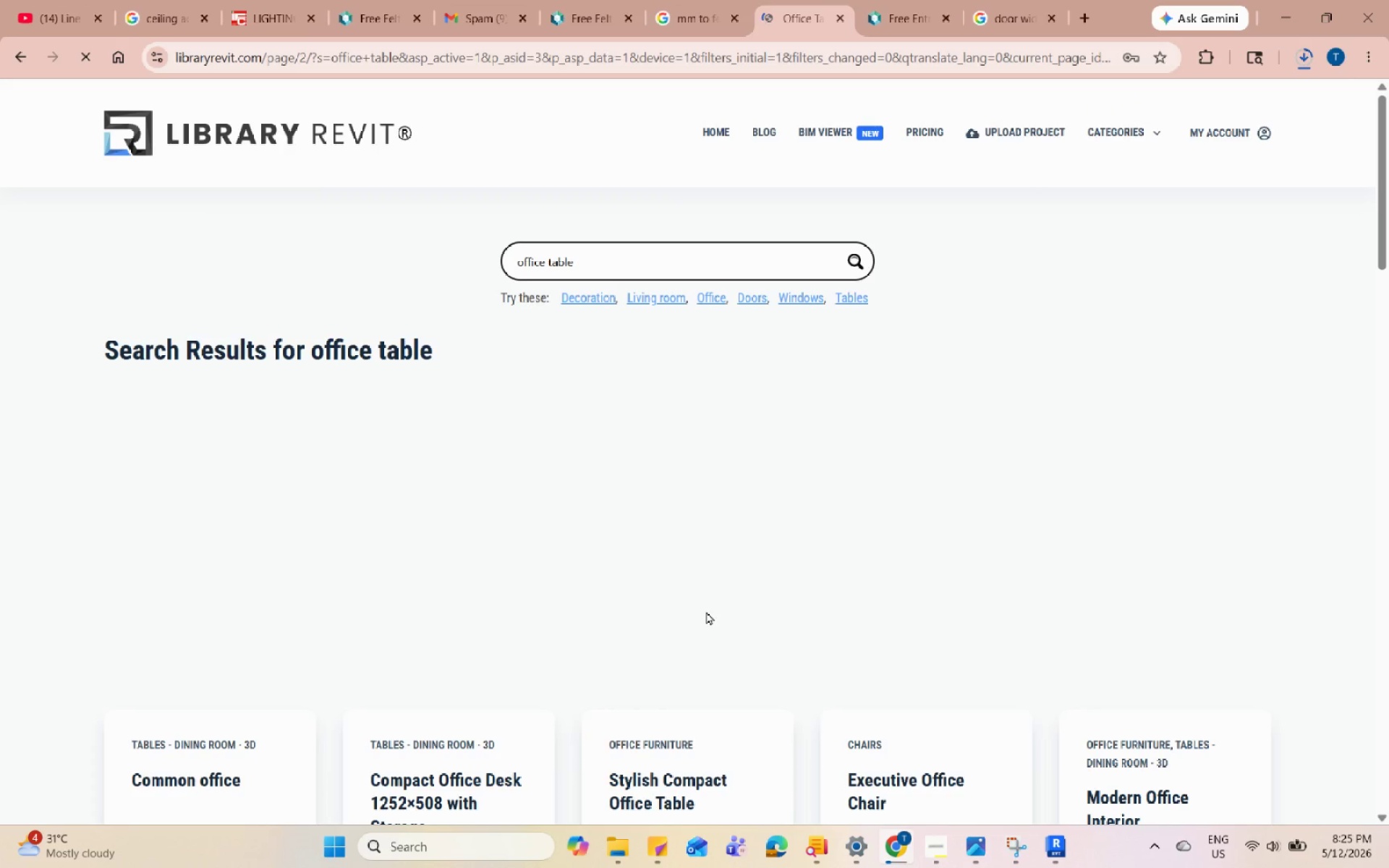 
scroll: coordinate [801, 715], scroll_direction: down, amount: 19.0
 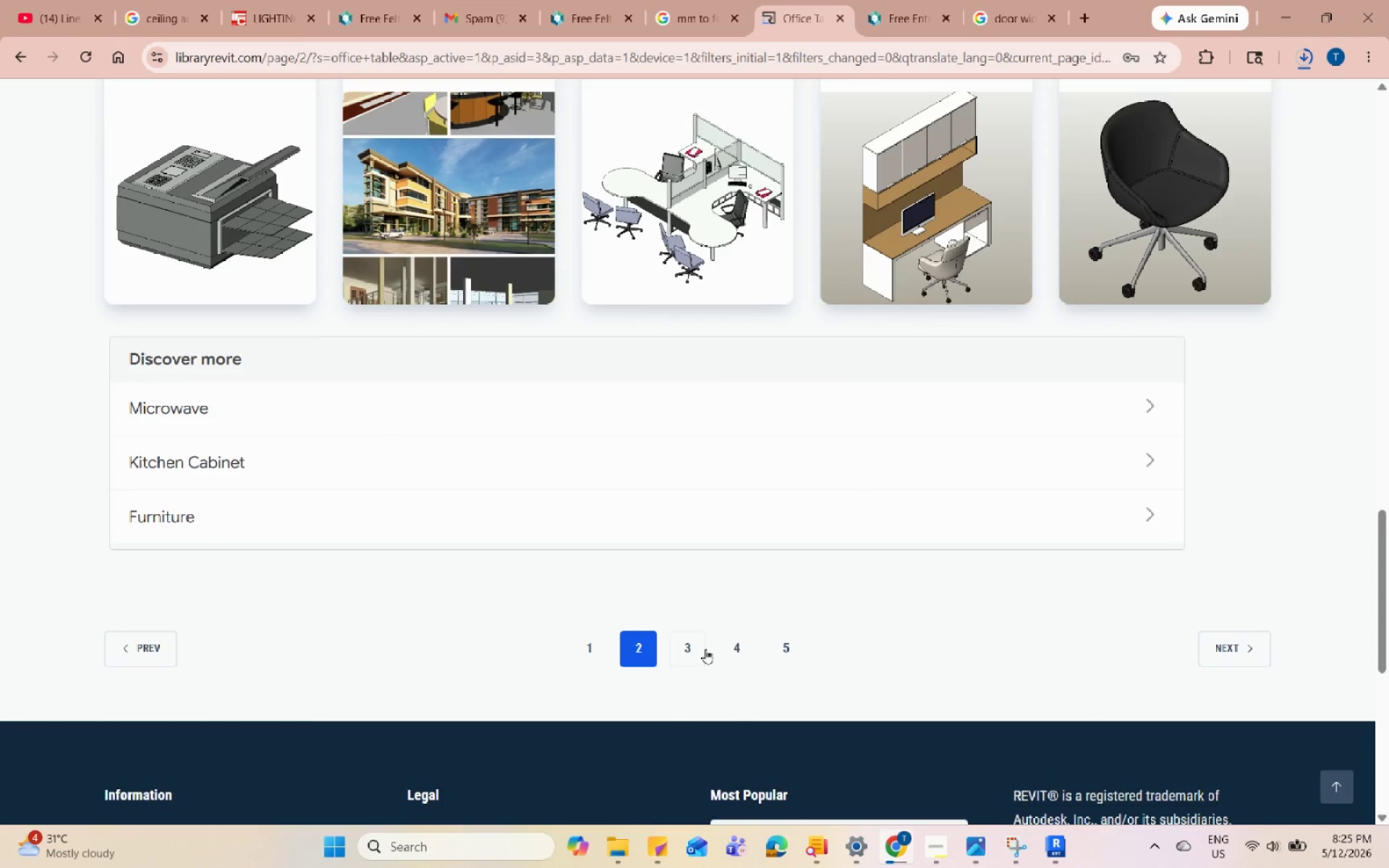 
left_click([697, 647])
 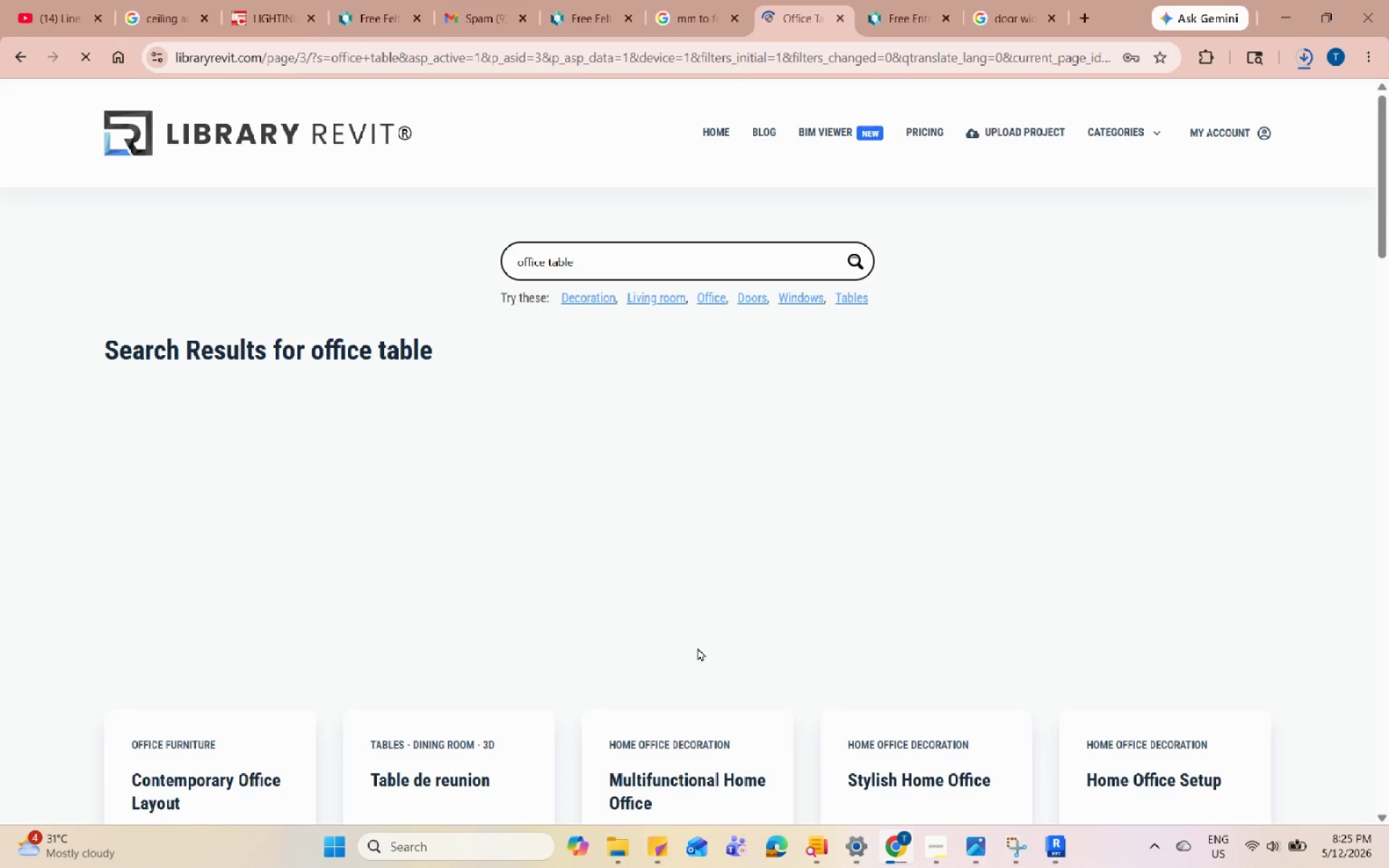 
scroll: coordinate [697, 647], scroll_direction: down, amount: 18.0
 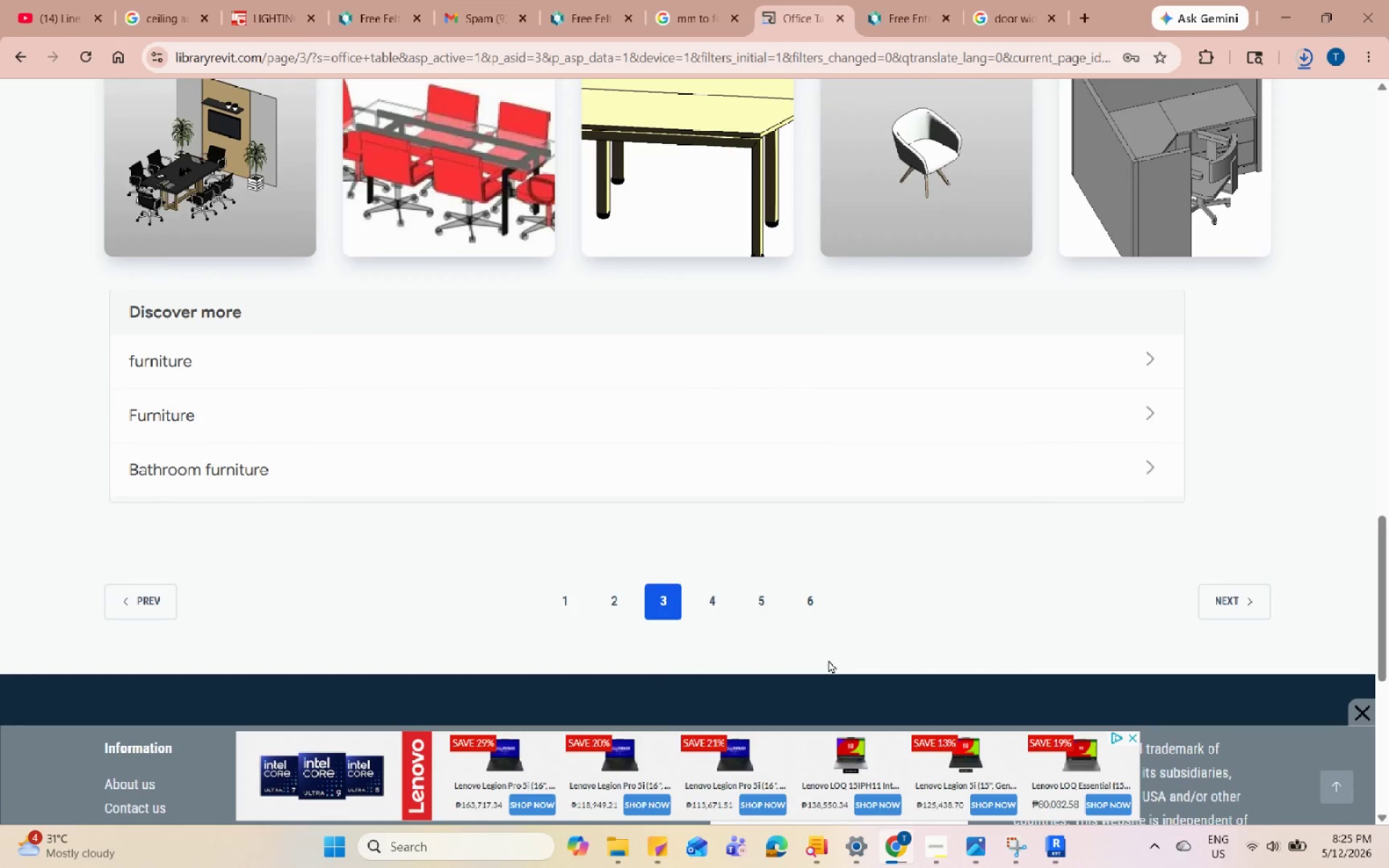 
left_click([727, 603])
 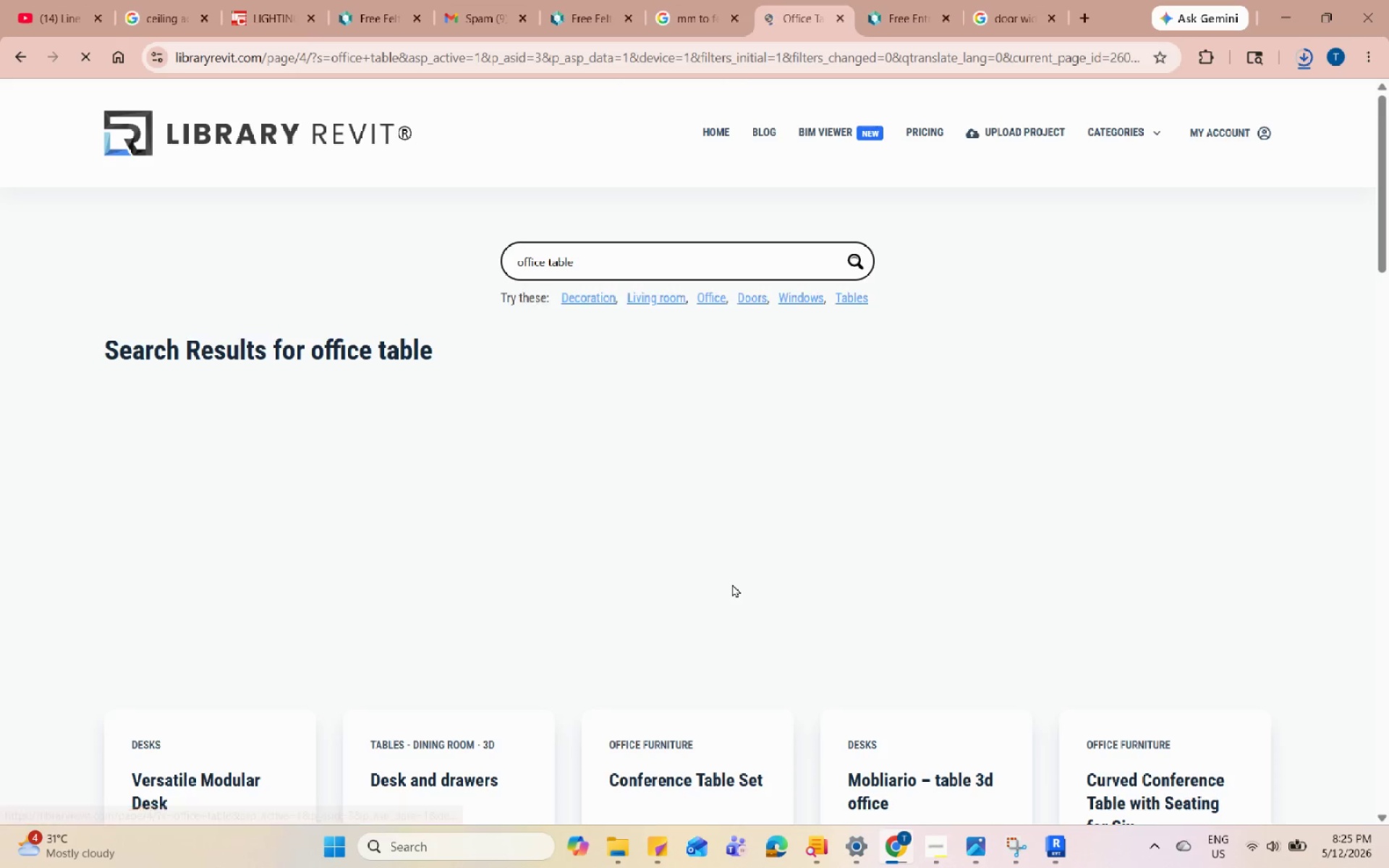 
scroll: coordinate [732, 584], scroll_direction: down, amount: 4.0
 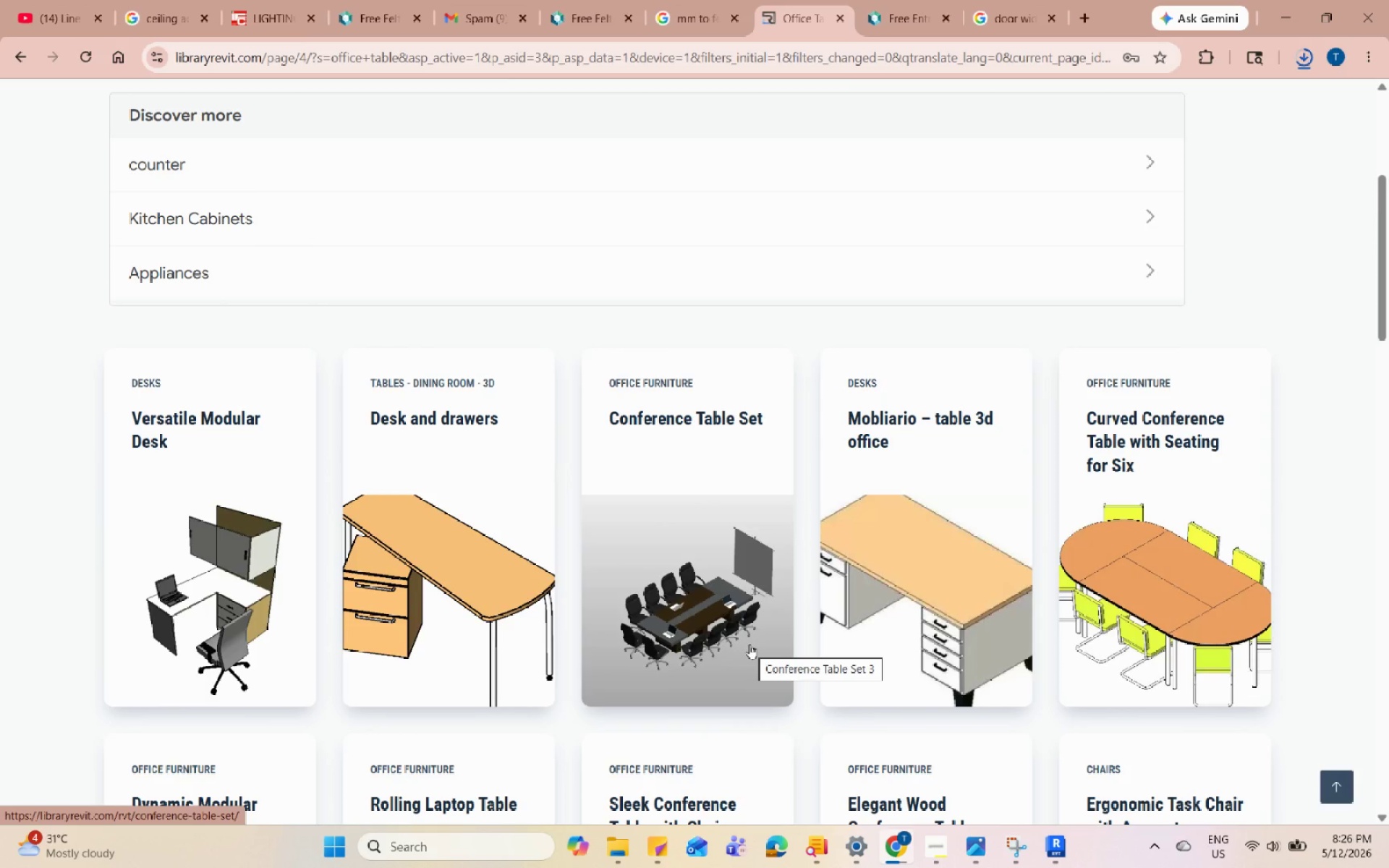 
left_click([749, 644])
 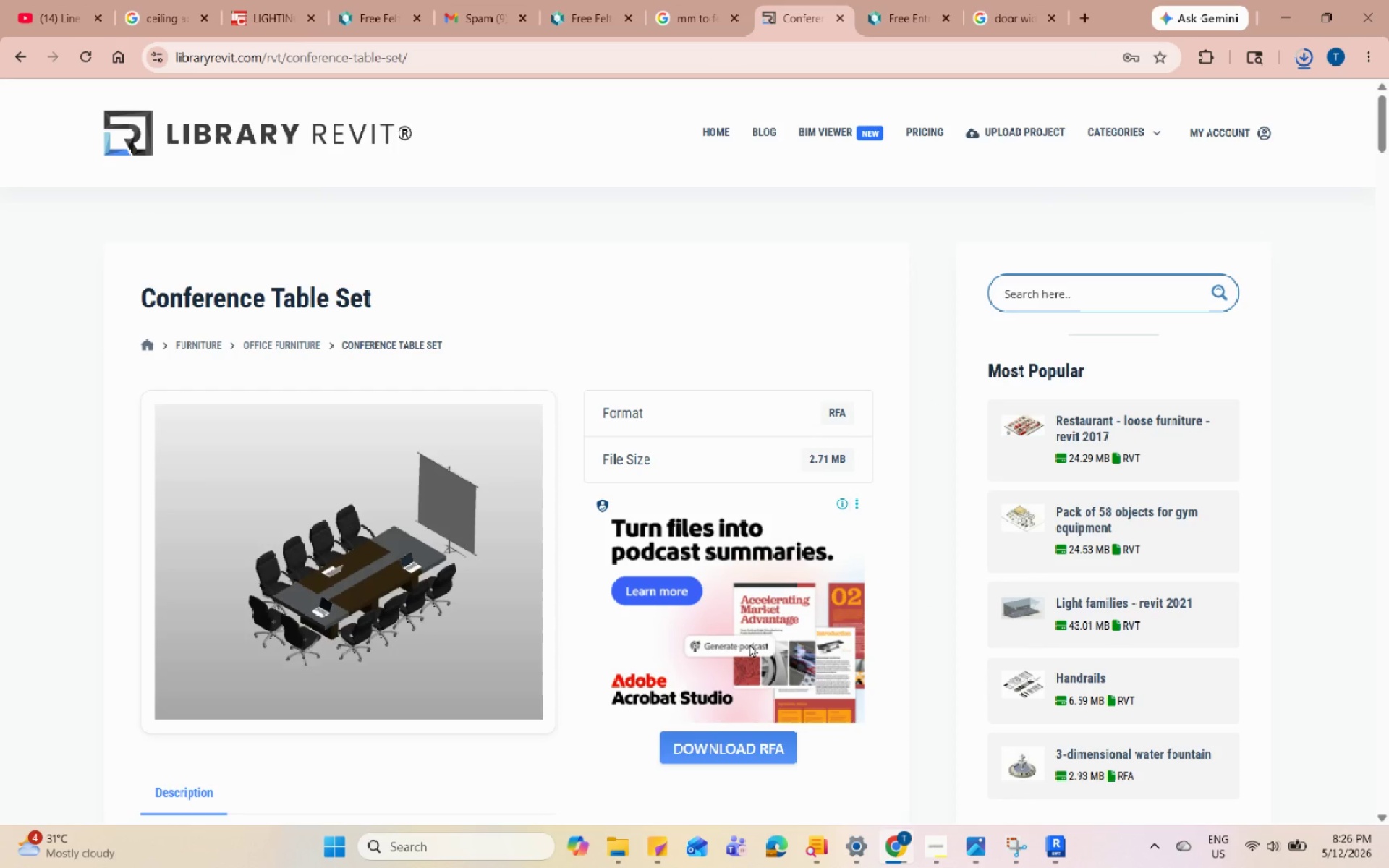 
left_click([30, 61])
 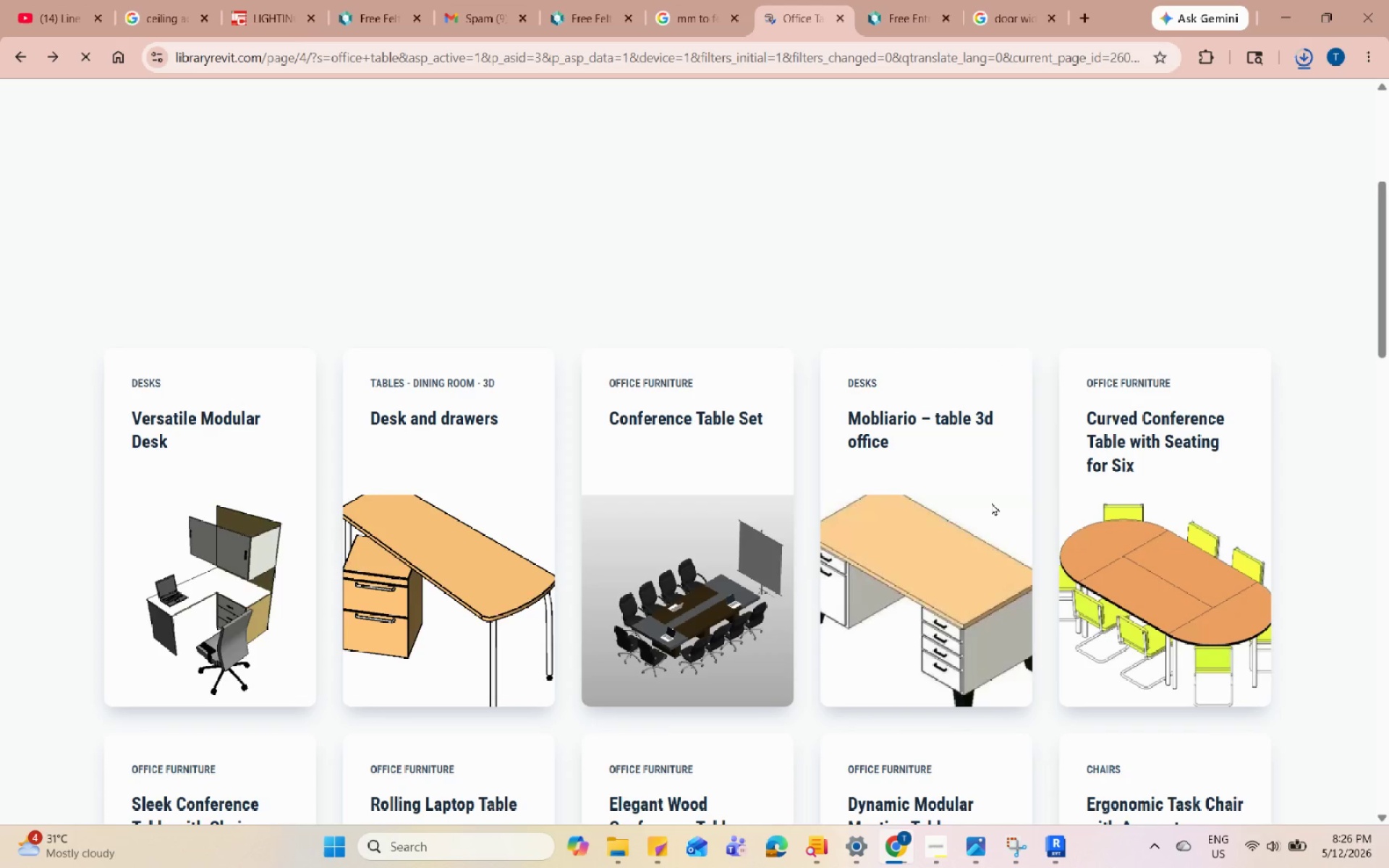 
scroll: coordinate [990, 510], scroll_direction: down, amount: 8.0
 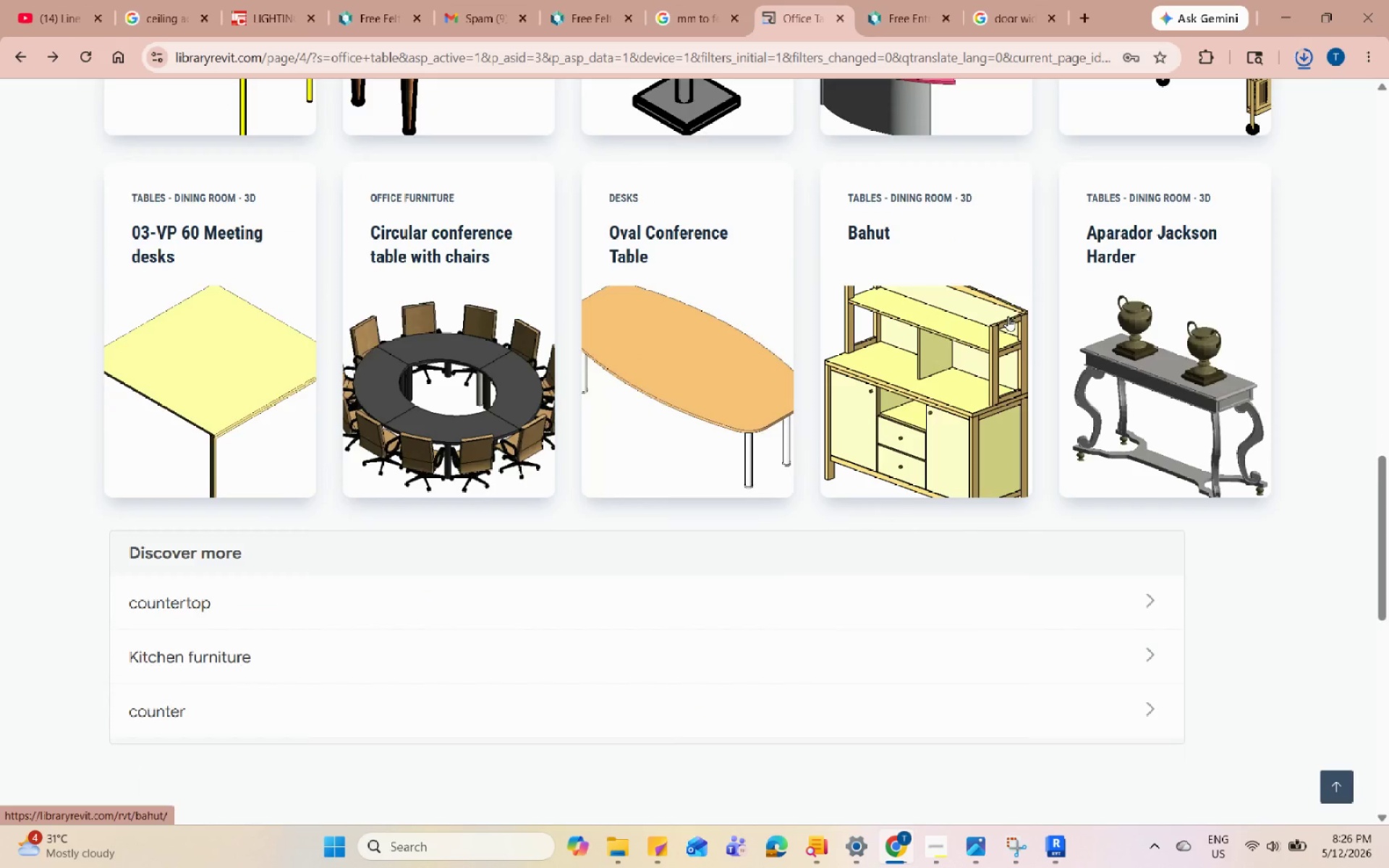 
left_click([1075, 26])
 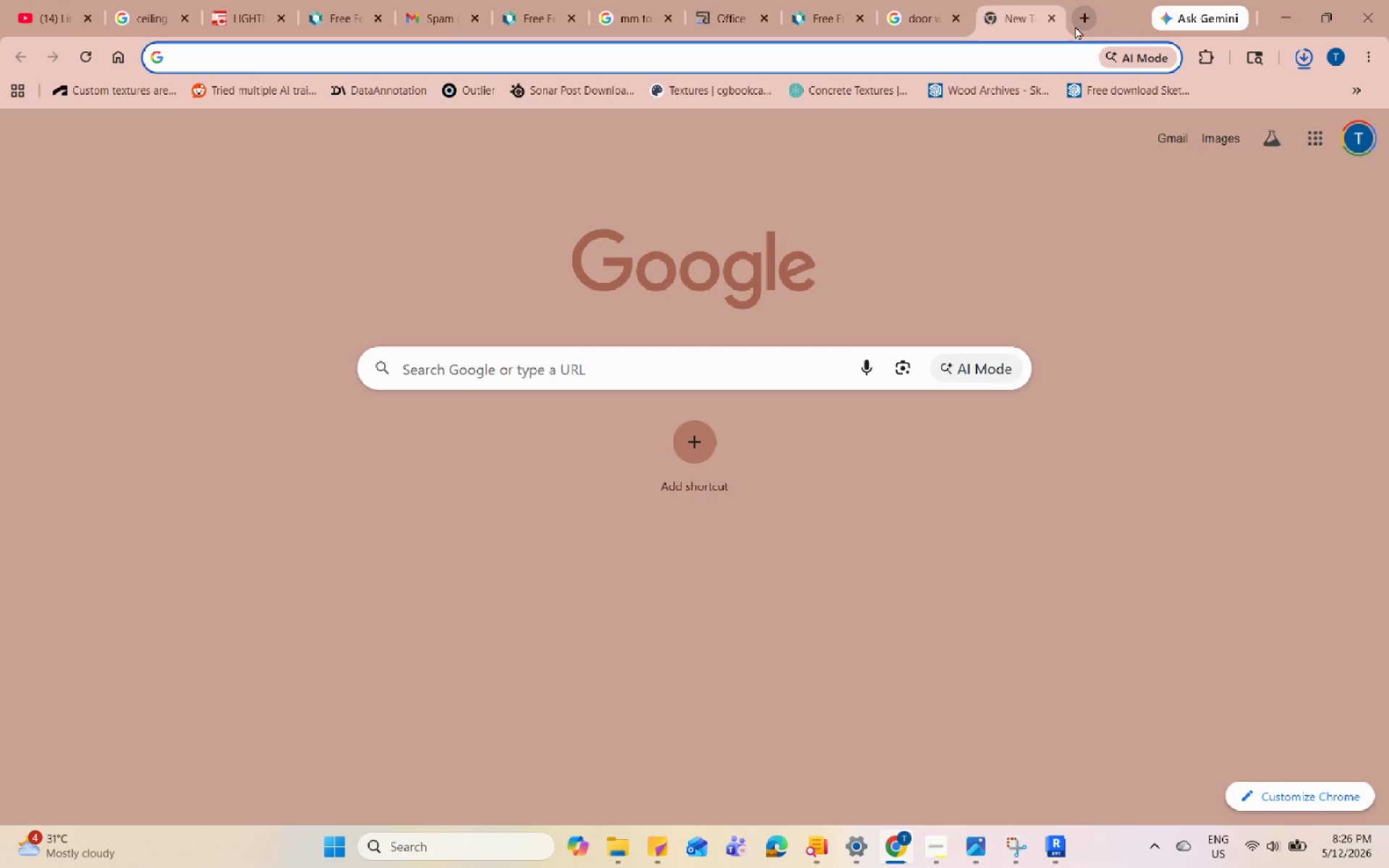 
type(cnferenc table withdataprt)
 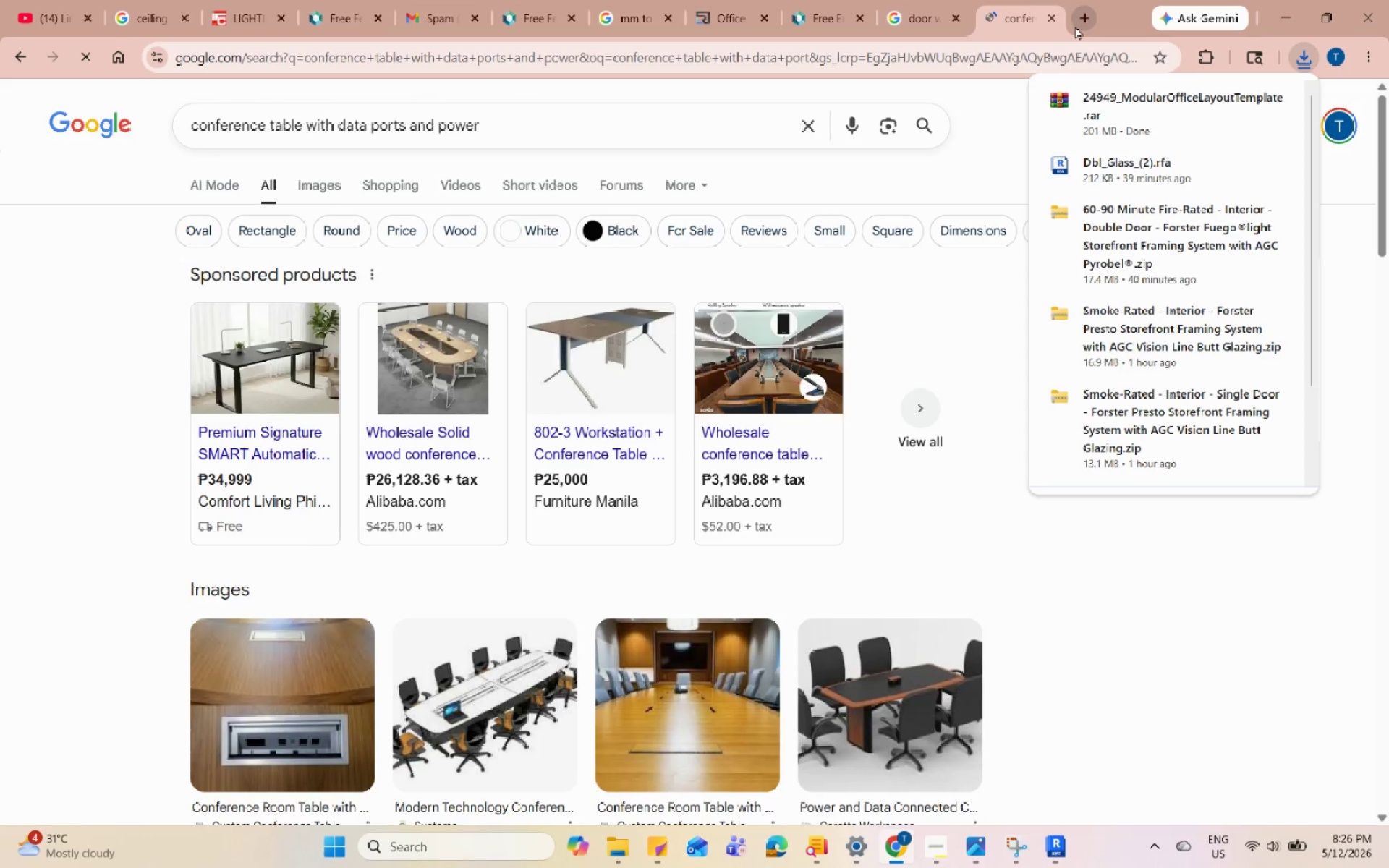 
hold_key(key=O, duration=4.8)
 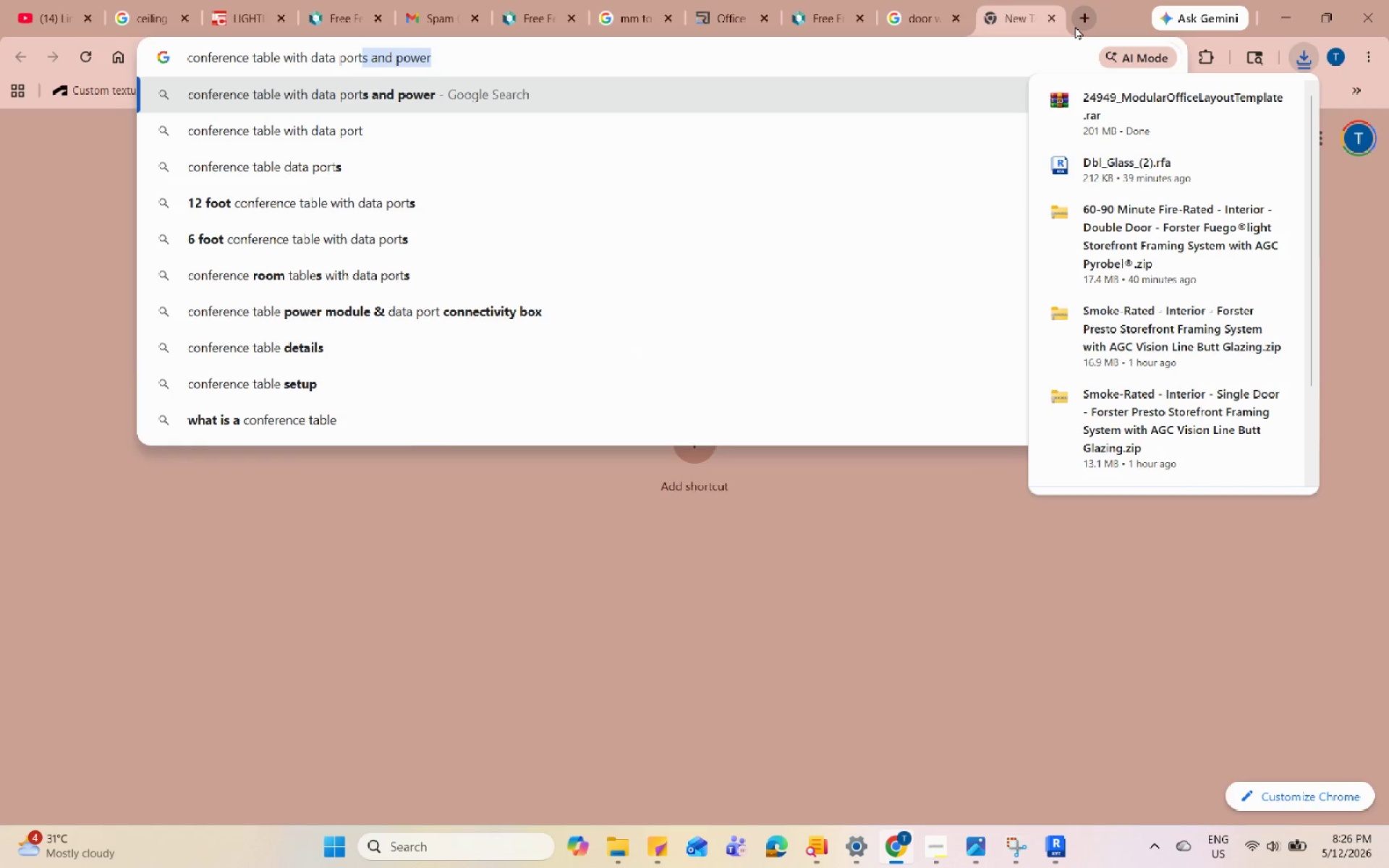 
key(Enter)
 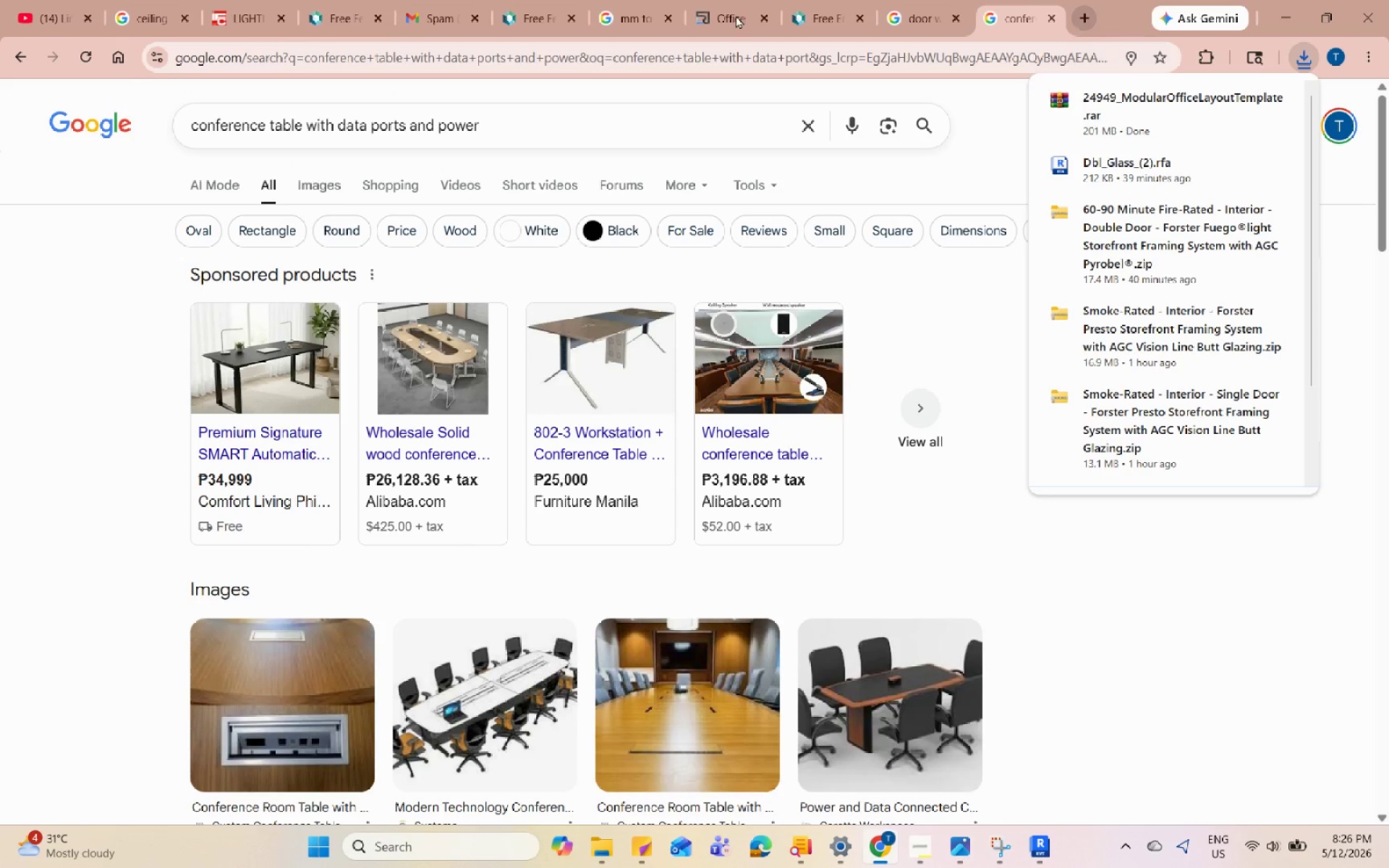 
left_click_drag(start_coordinate=[493, 119], to_coordinate=[407, 133])
 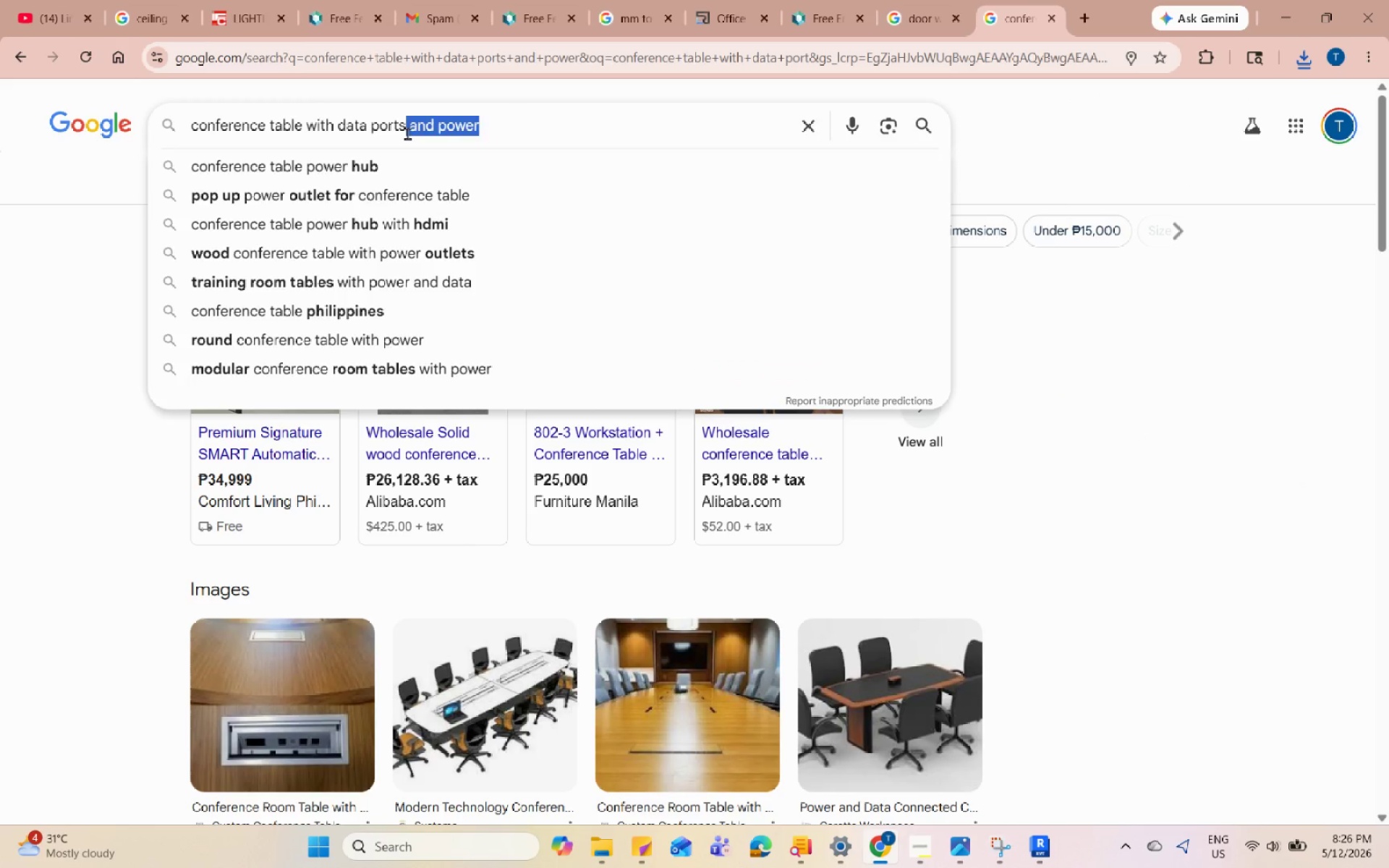 
key(Backspace)
type( and power revit family)
 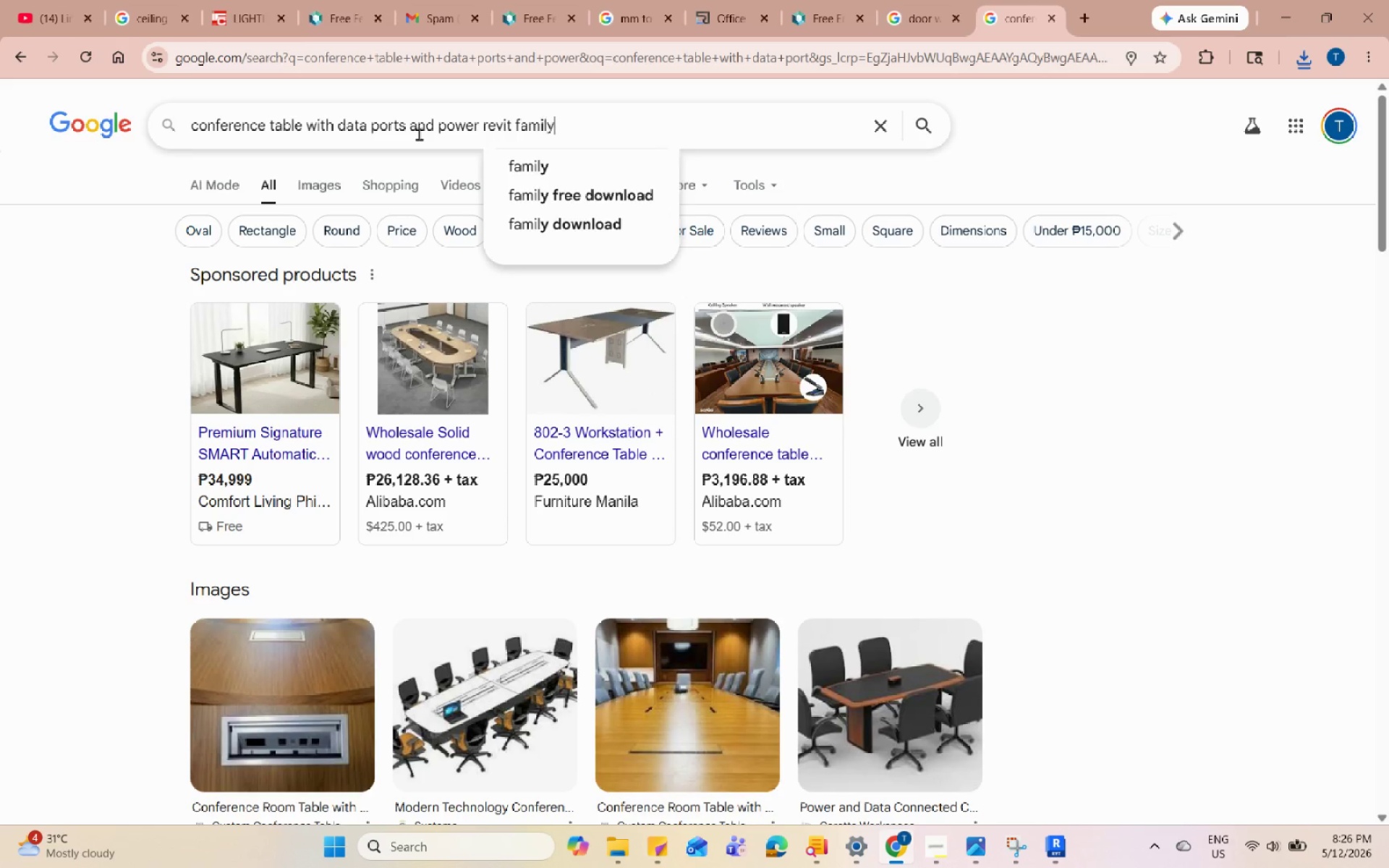 
key(Enter)
 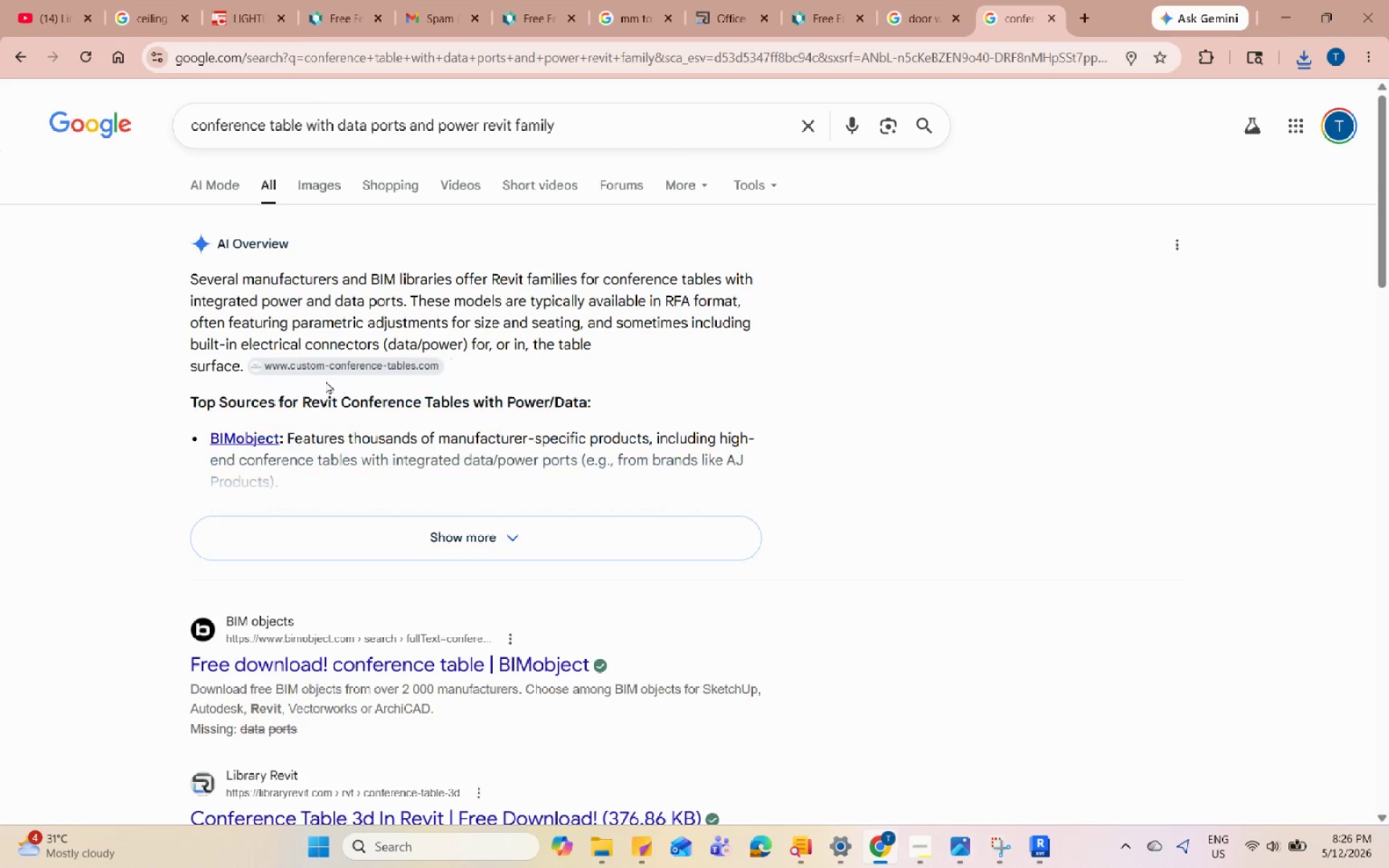 
left_click([344, 179])
 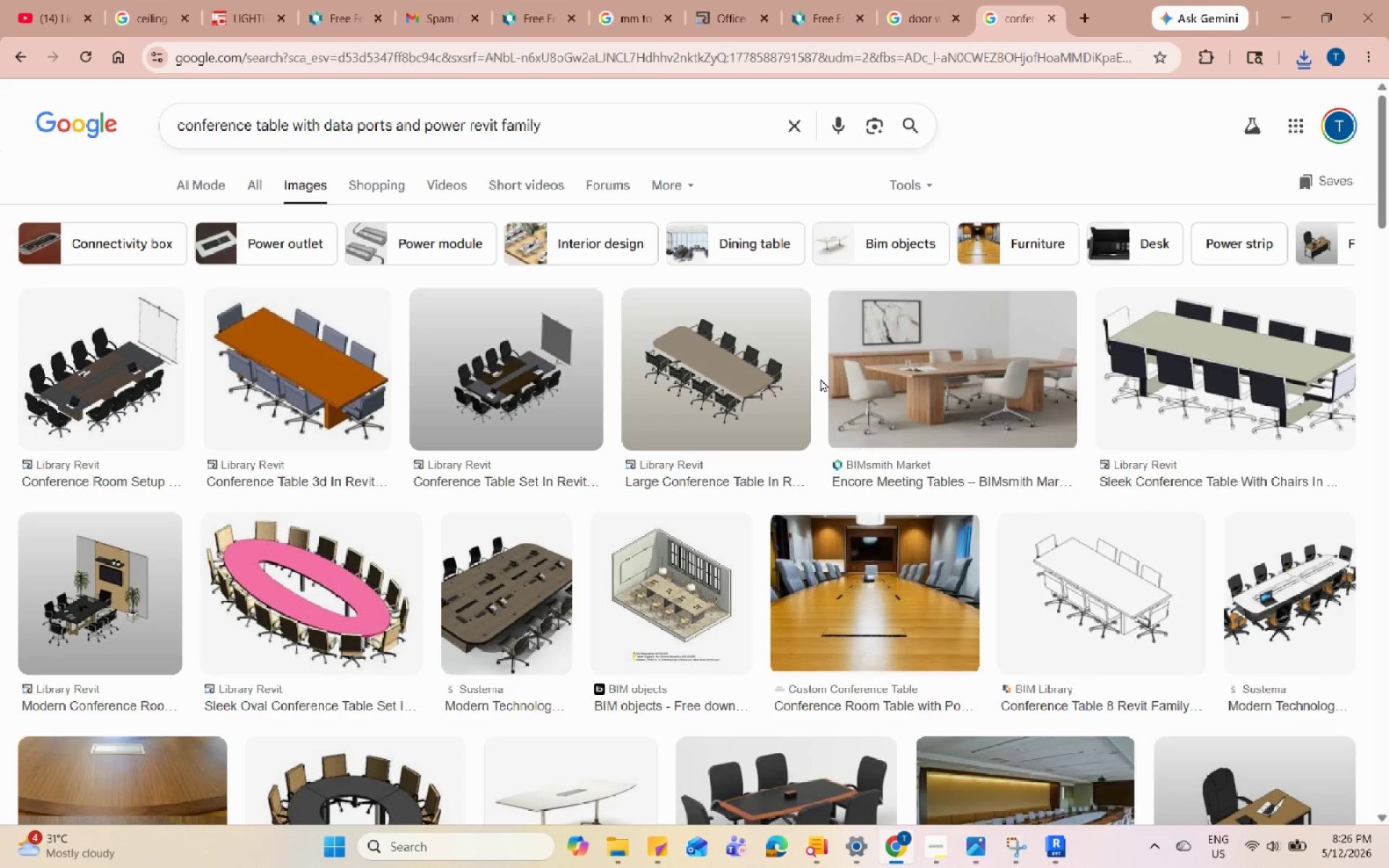 
wait(5.59)
 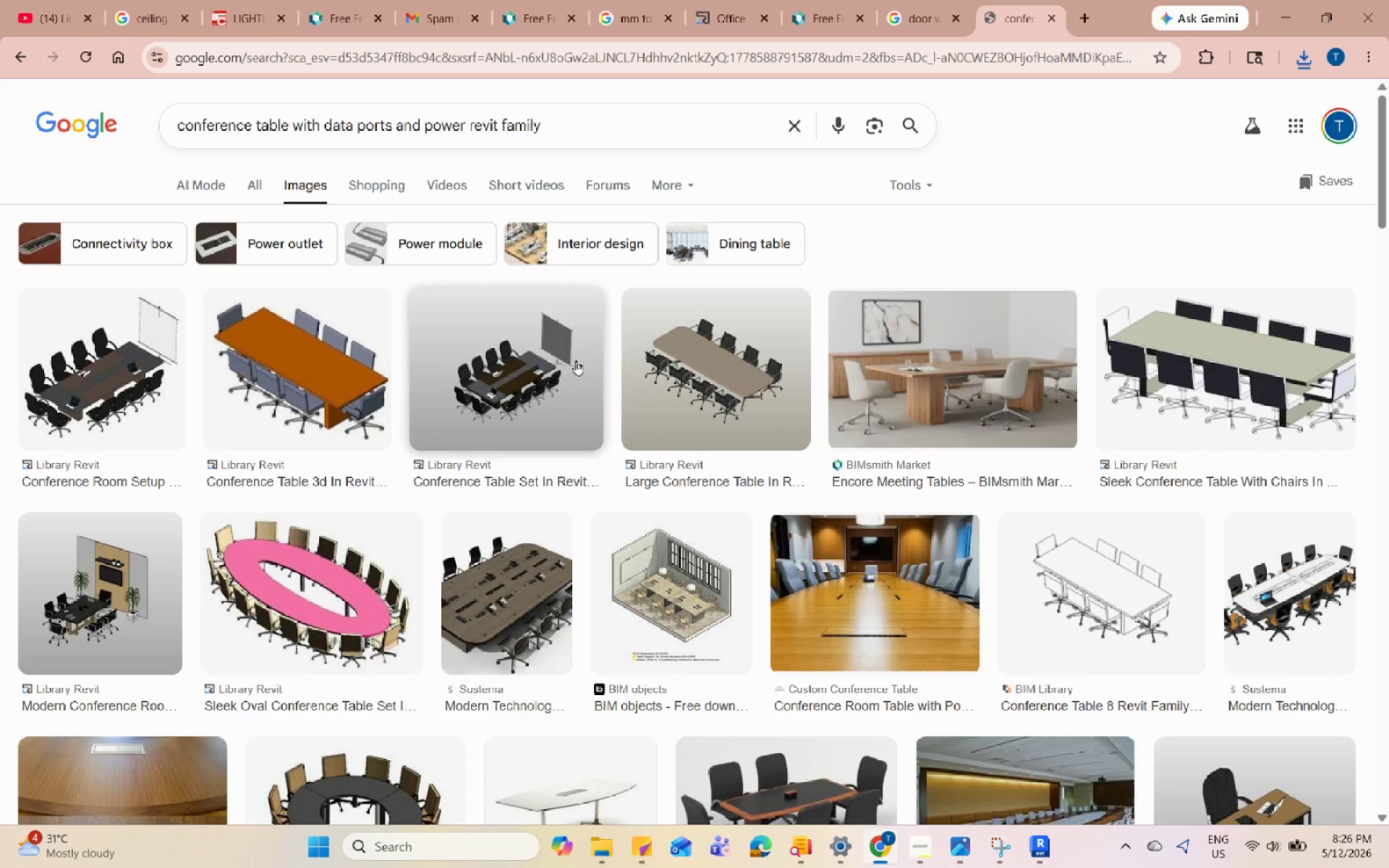 
left_click([1240, 603])
 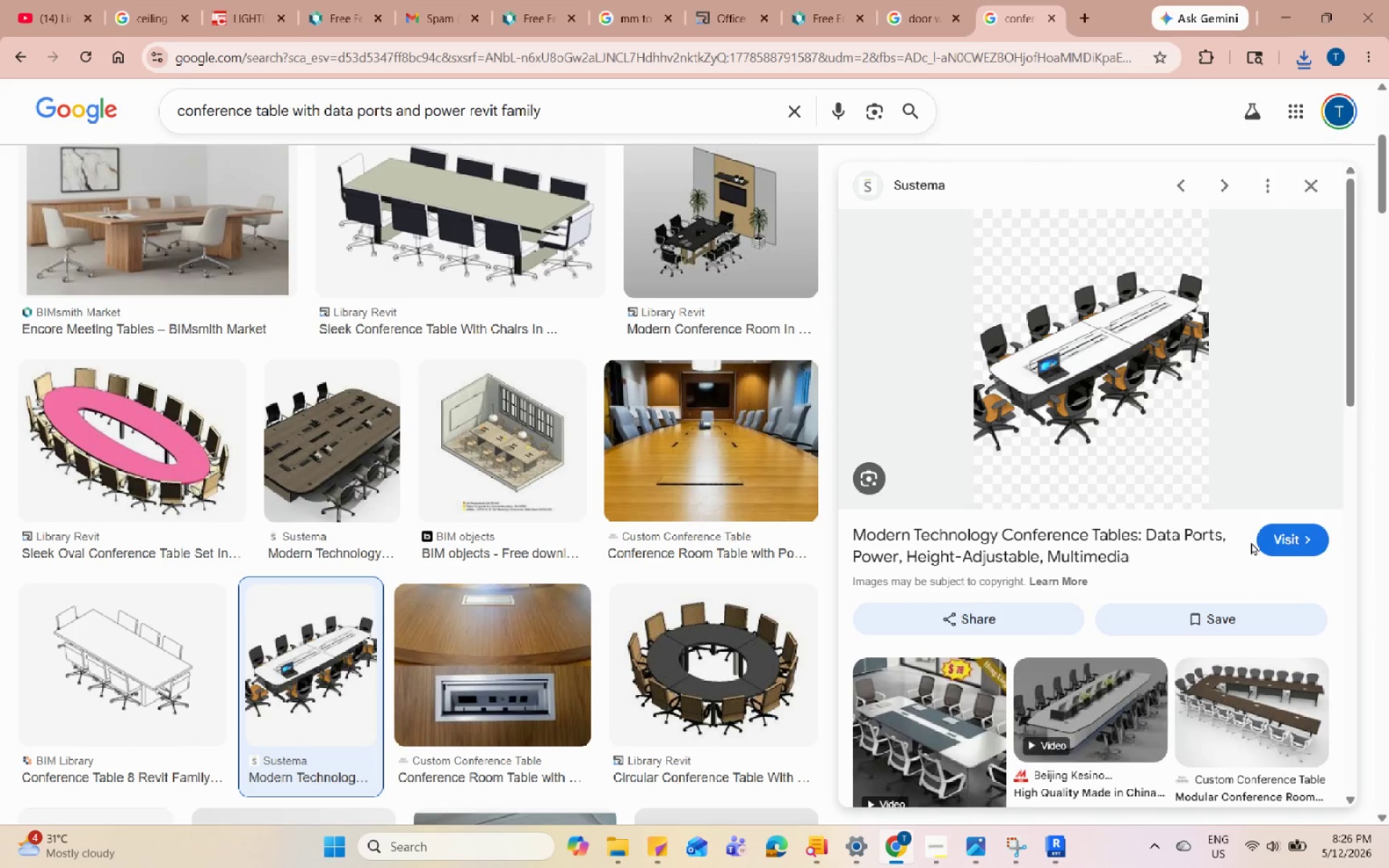 
left_click([1313, 185])
 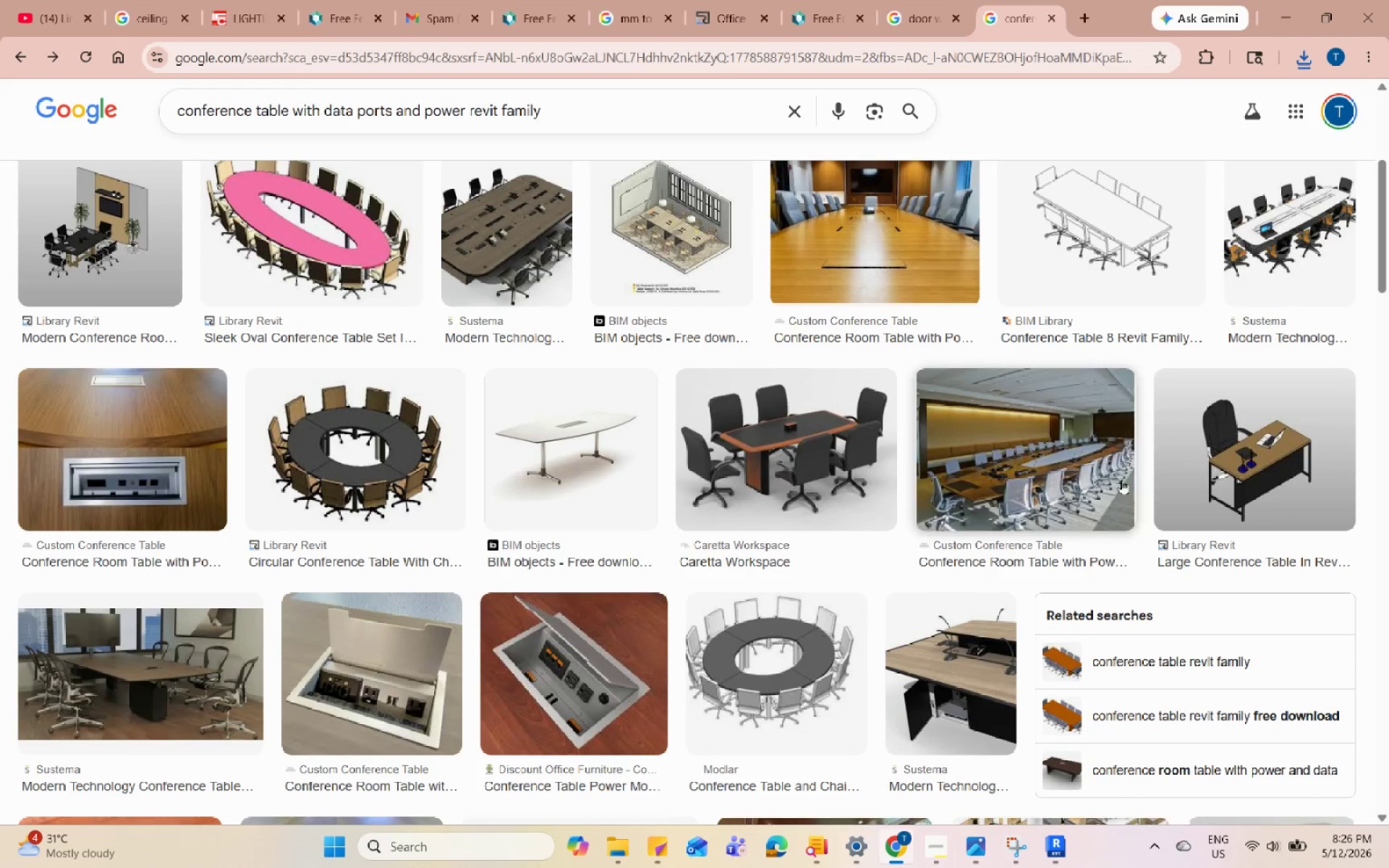 
scroll: coordinate [1152, 450], scroll_direction: up, amount: 3.0
 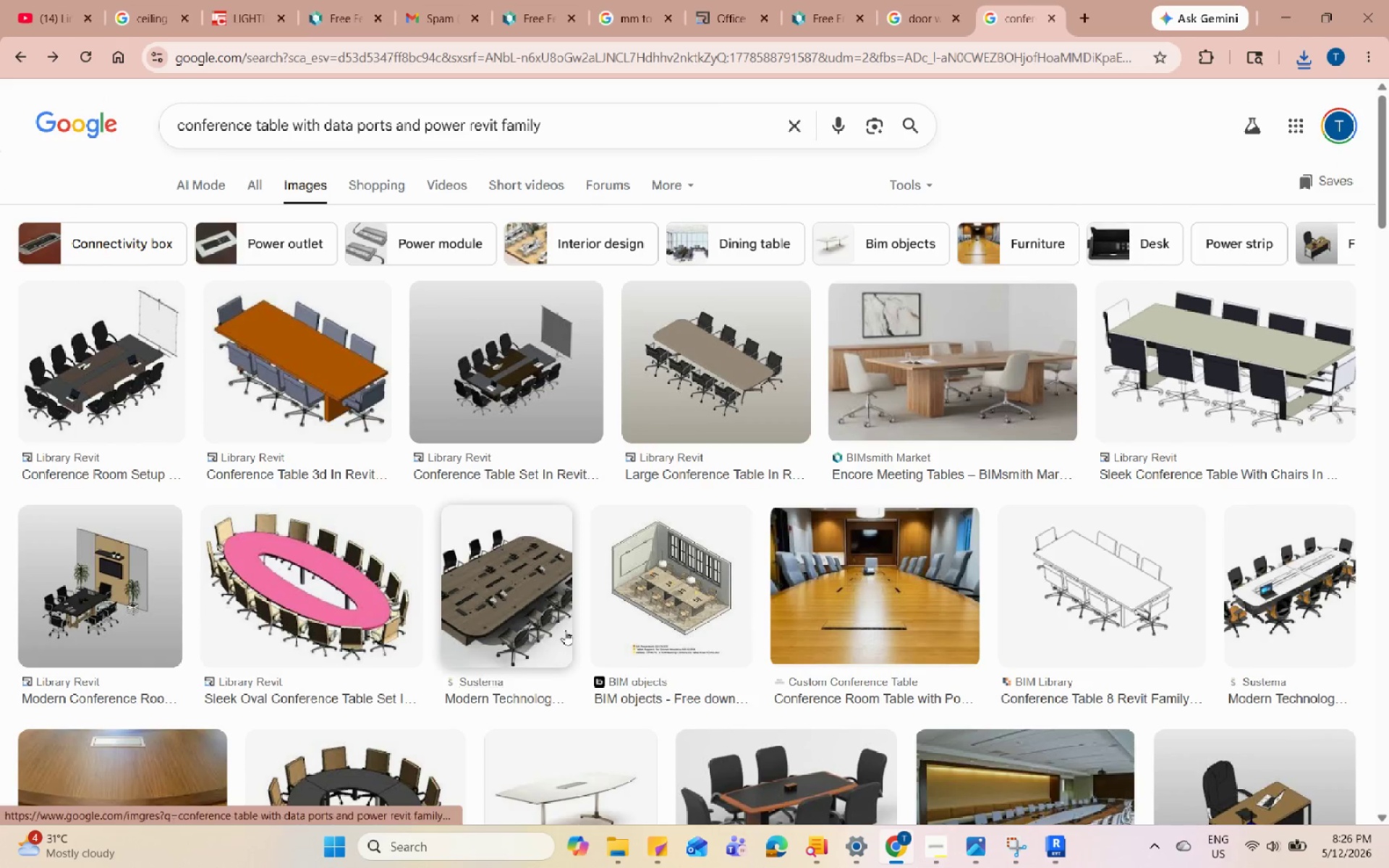 
left_click([559, 621])
 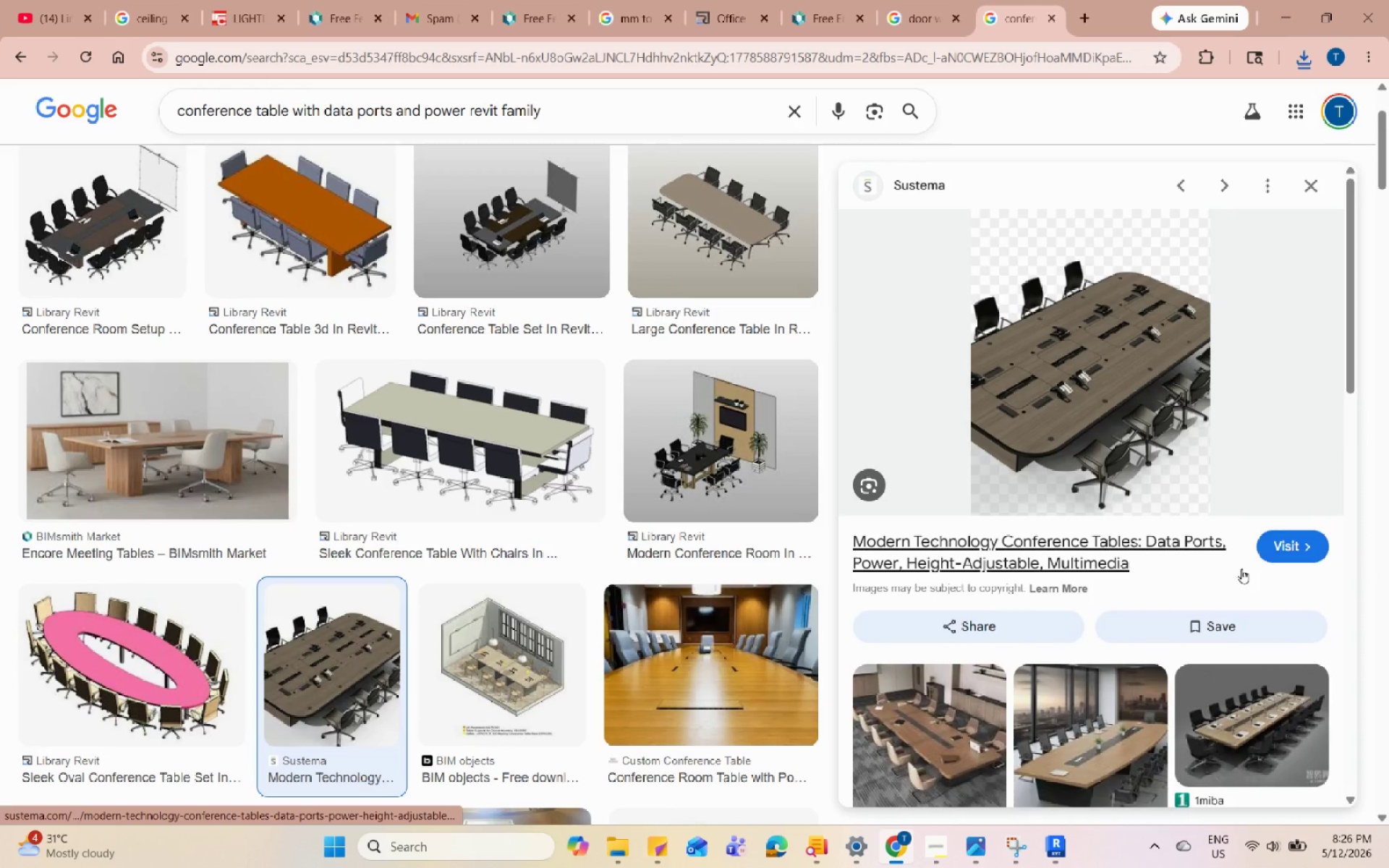 
left_click([1241, 569])
 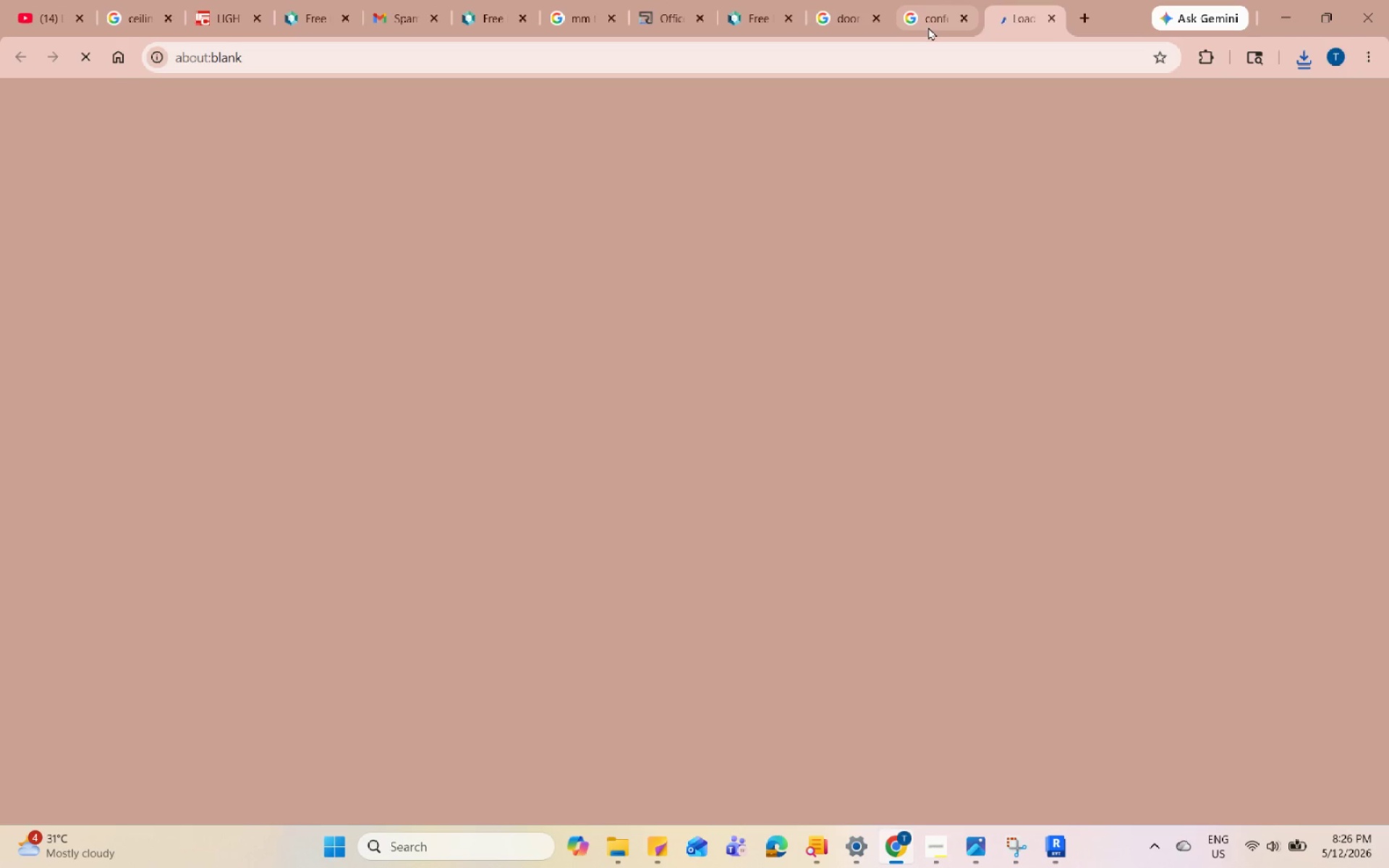 
left_click([928, 27])
 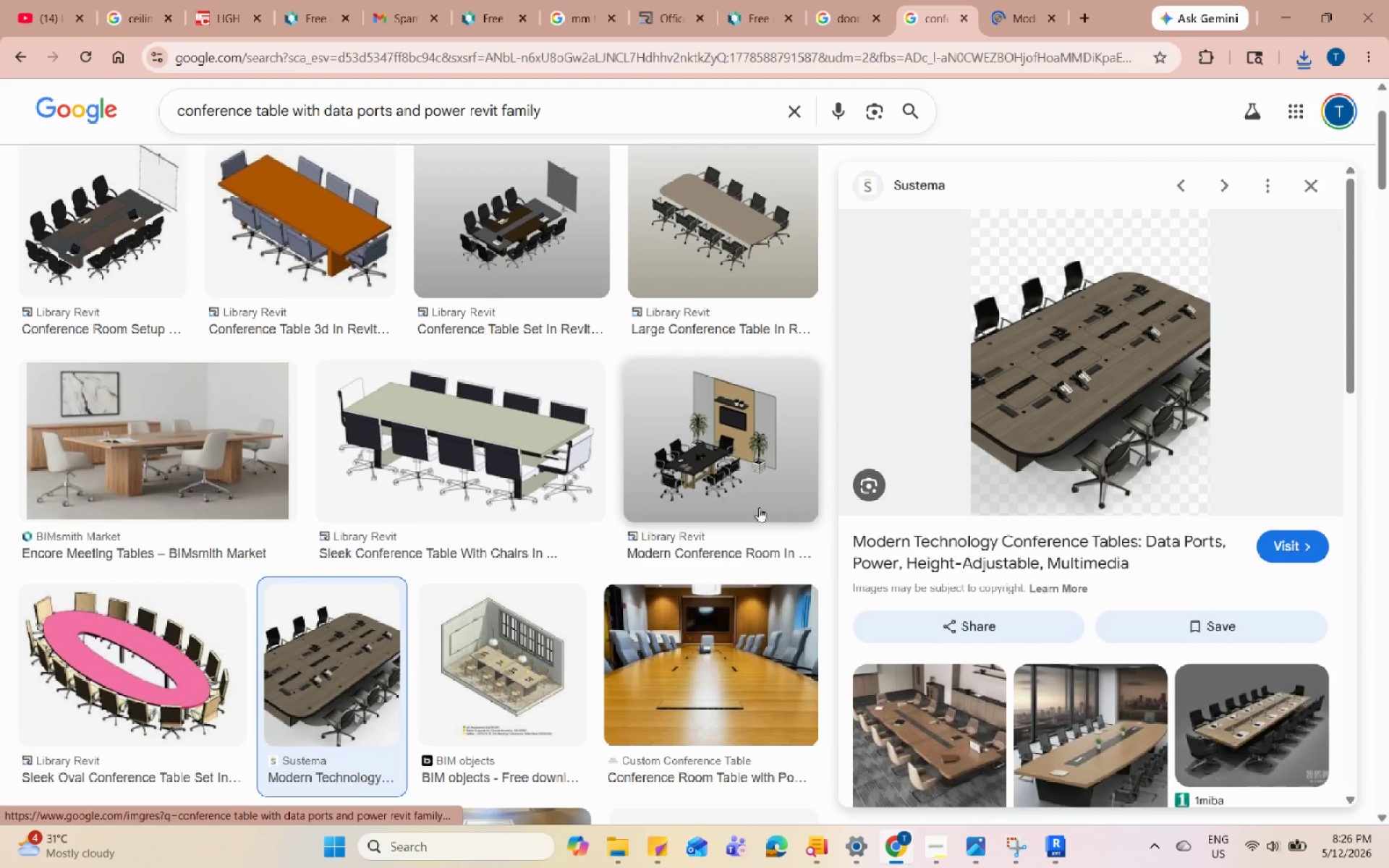 
scroll: coordinate [190, 460], scroll_direction: down, amount: 9.0
 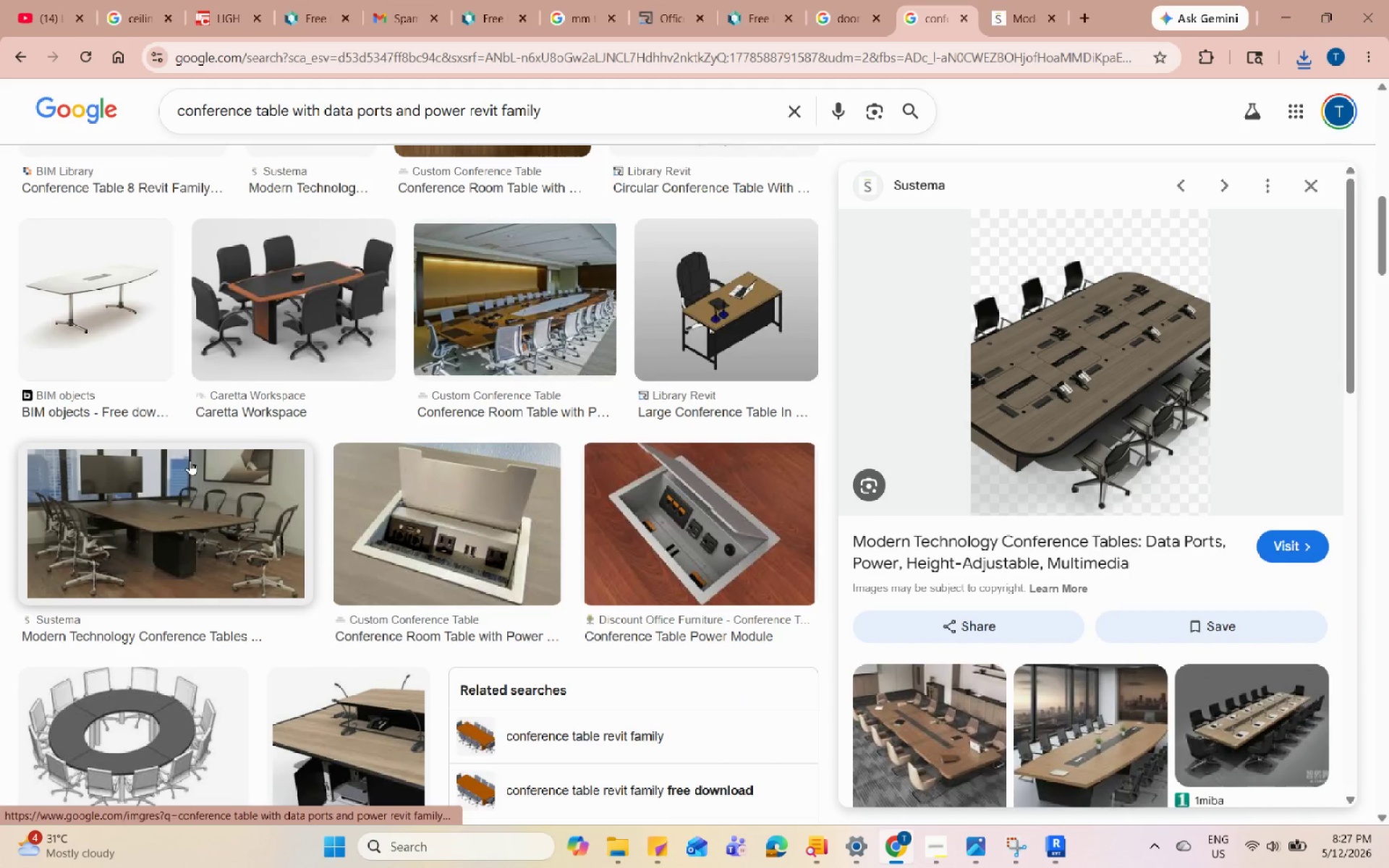 
scroll: coordinate [190, 460], scroll_direction: down, amount: 1.0
 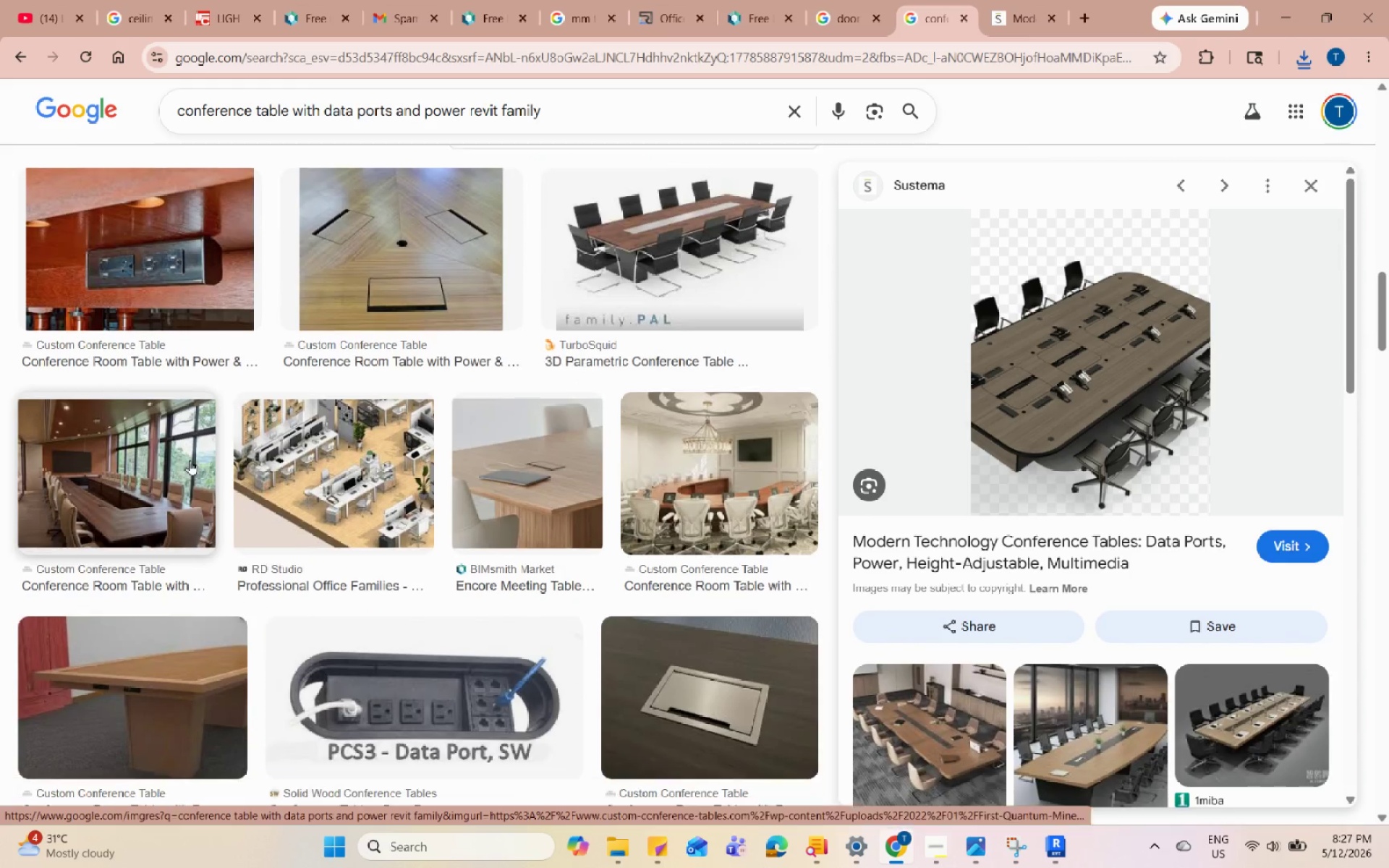 
left_click([1039, 0])
 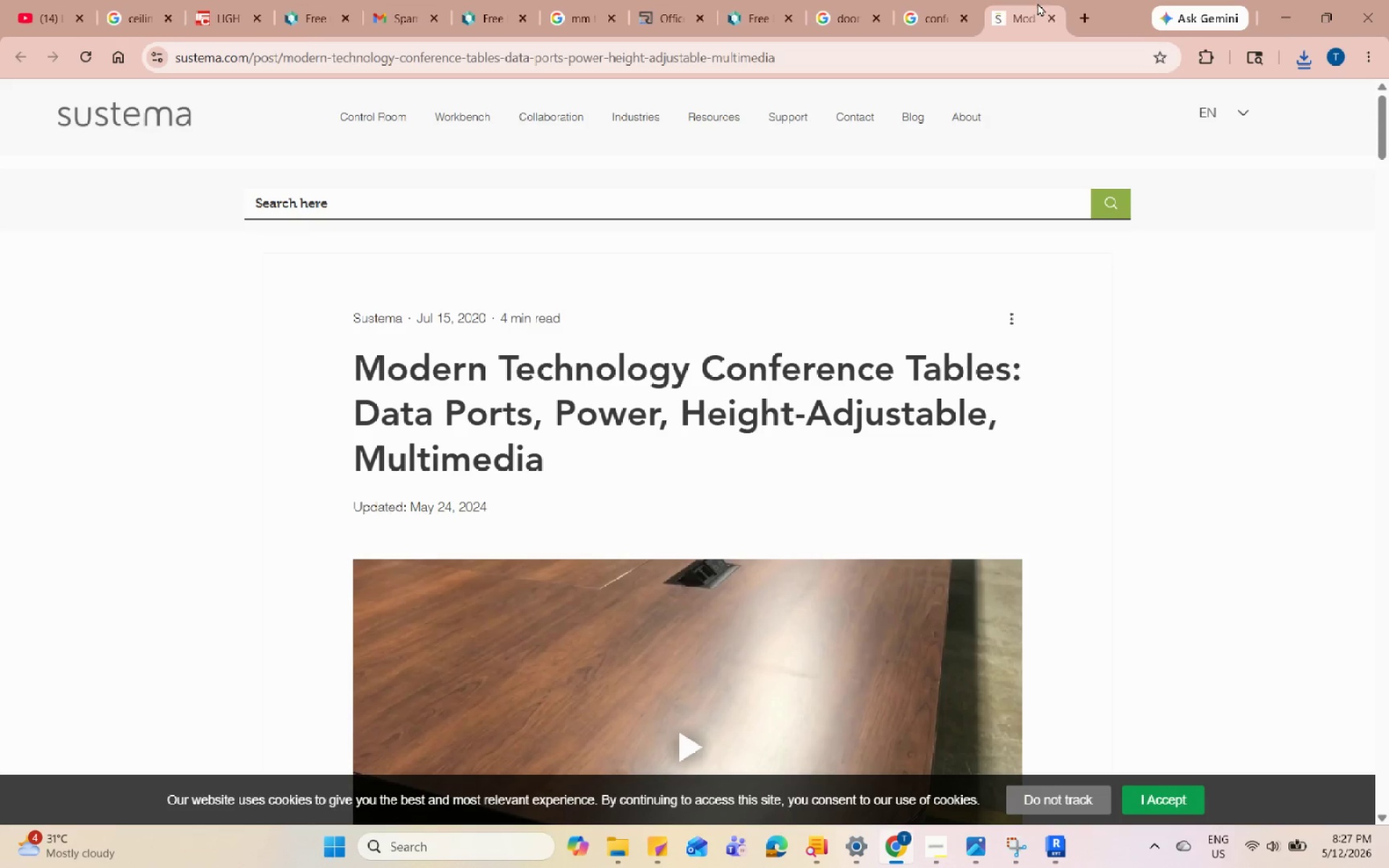 
scroll: coordinate [829, 589], scroll_direction: down, amount: 45.0
 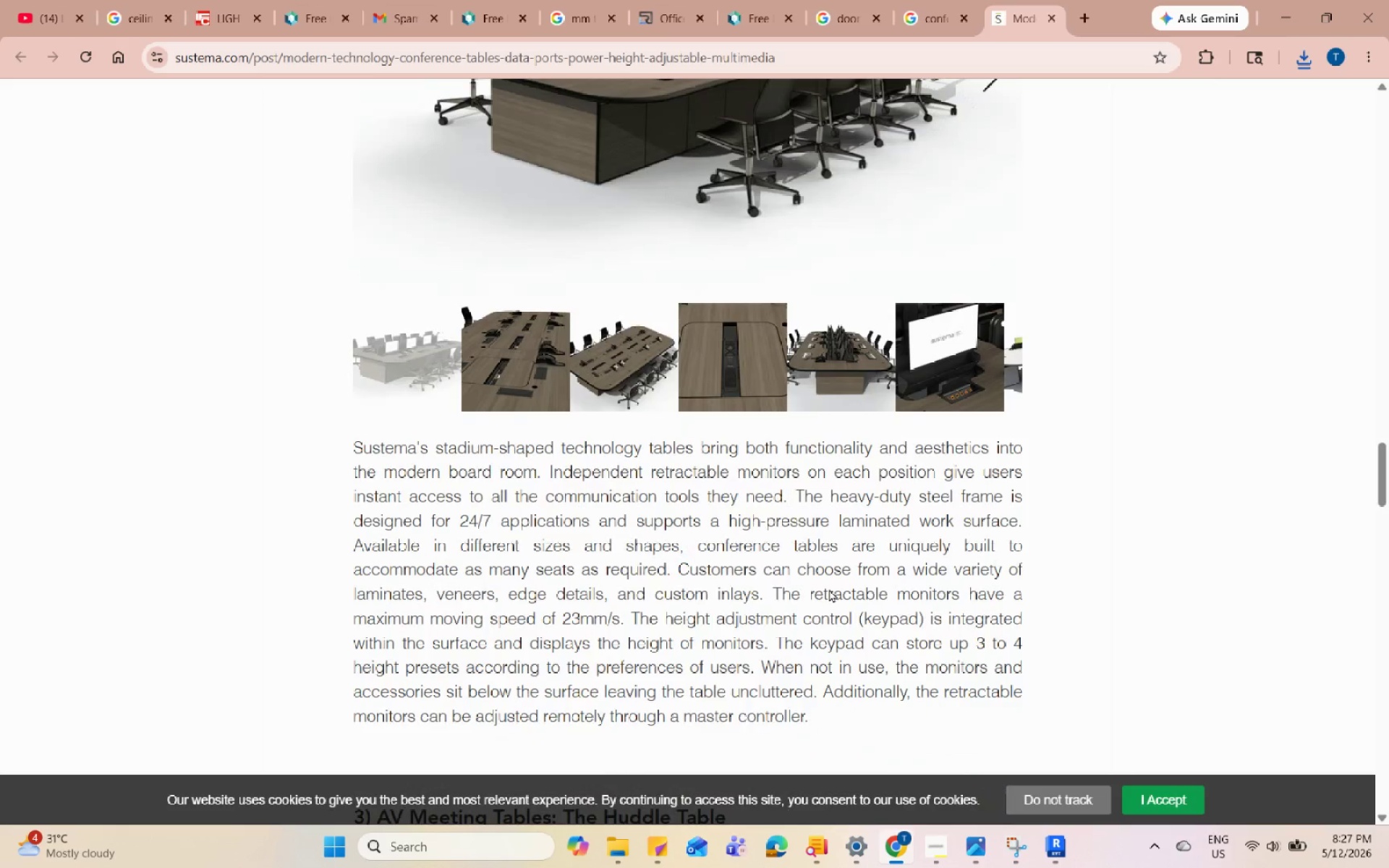 
scroll: coordinate [788, 362], scroll_direction: up, amount: 7.0
 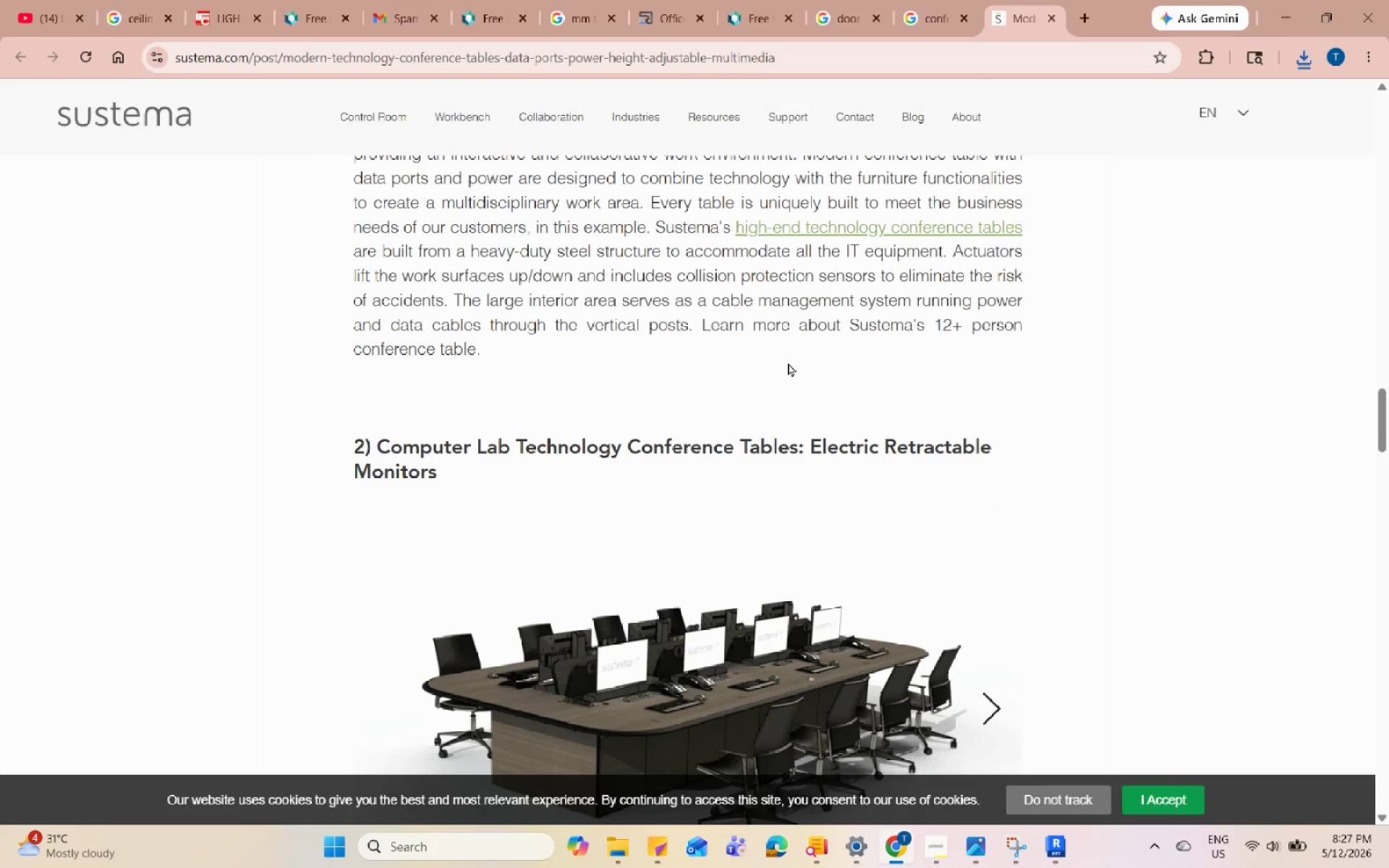 
scroll: coordinate [788, 365], scroll_direction: down, amount: 25.0
 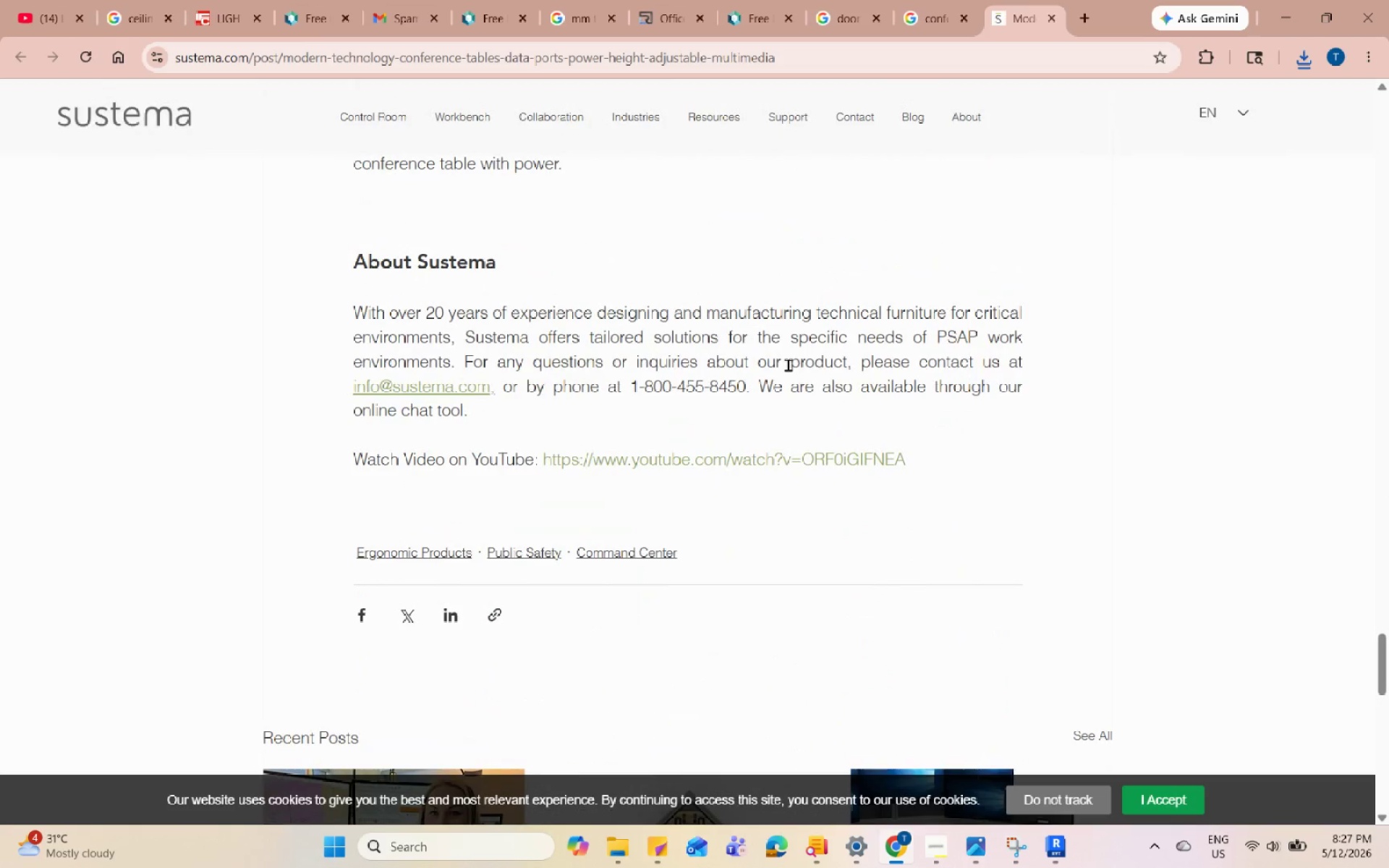 
left_click([912, 11])
 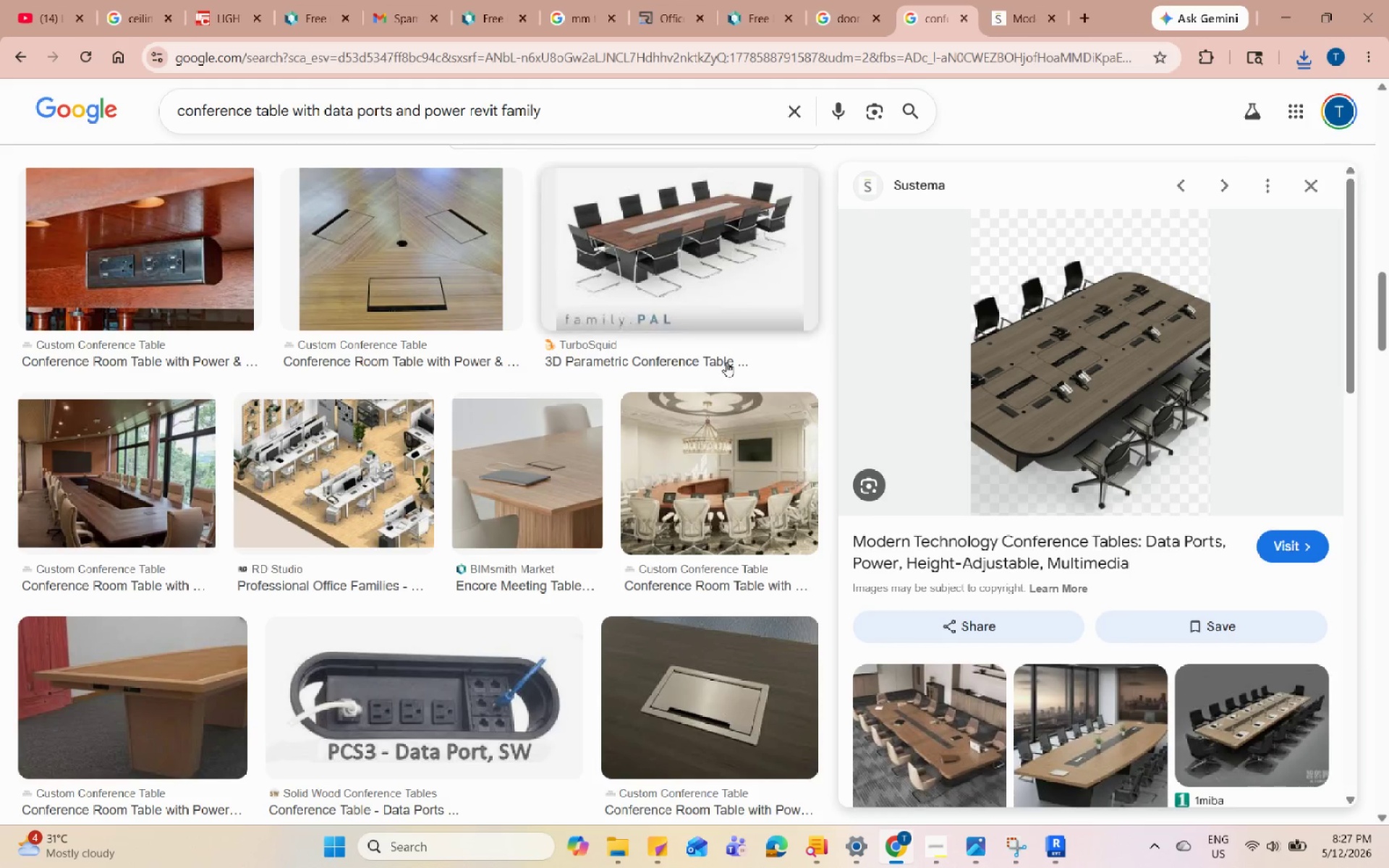 
scroll: coordinate [765, 412], scroll_direction: down, amount: 4.0
 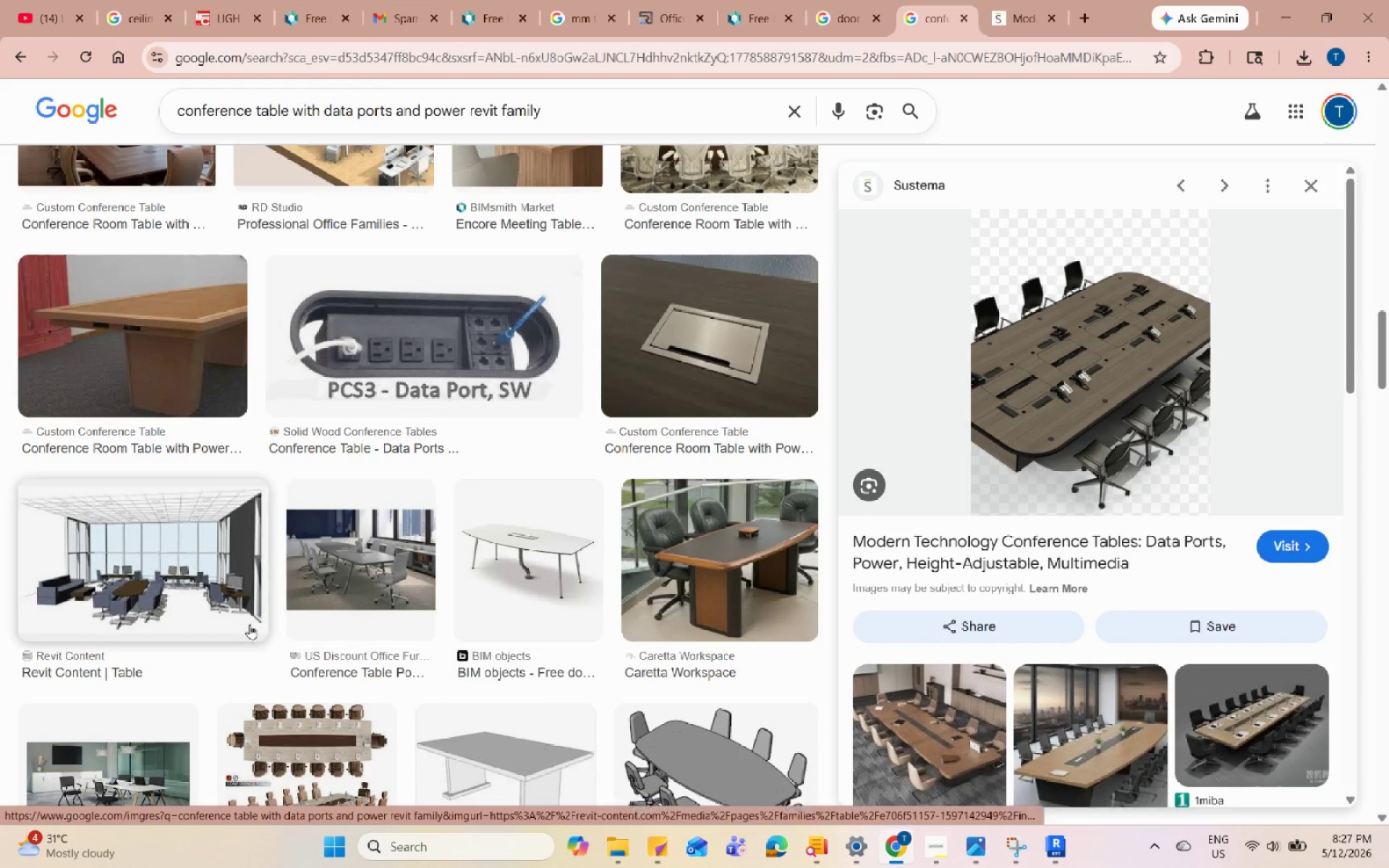 
left_click([197, 598])
 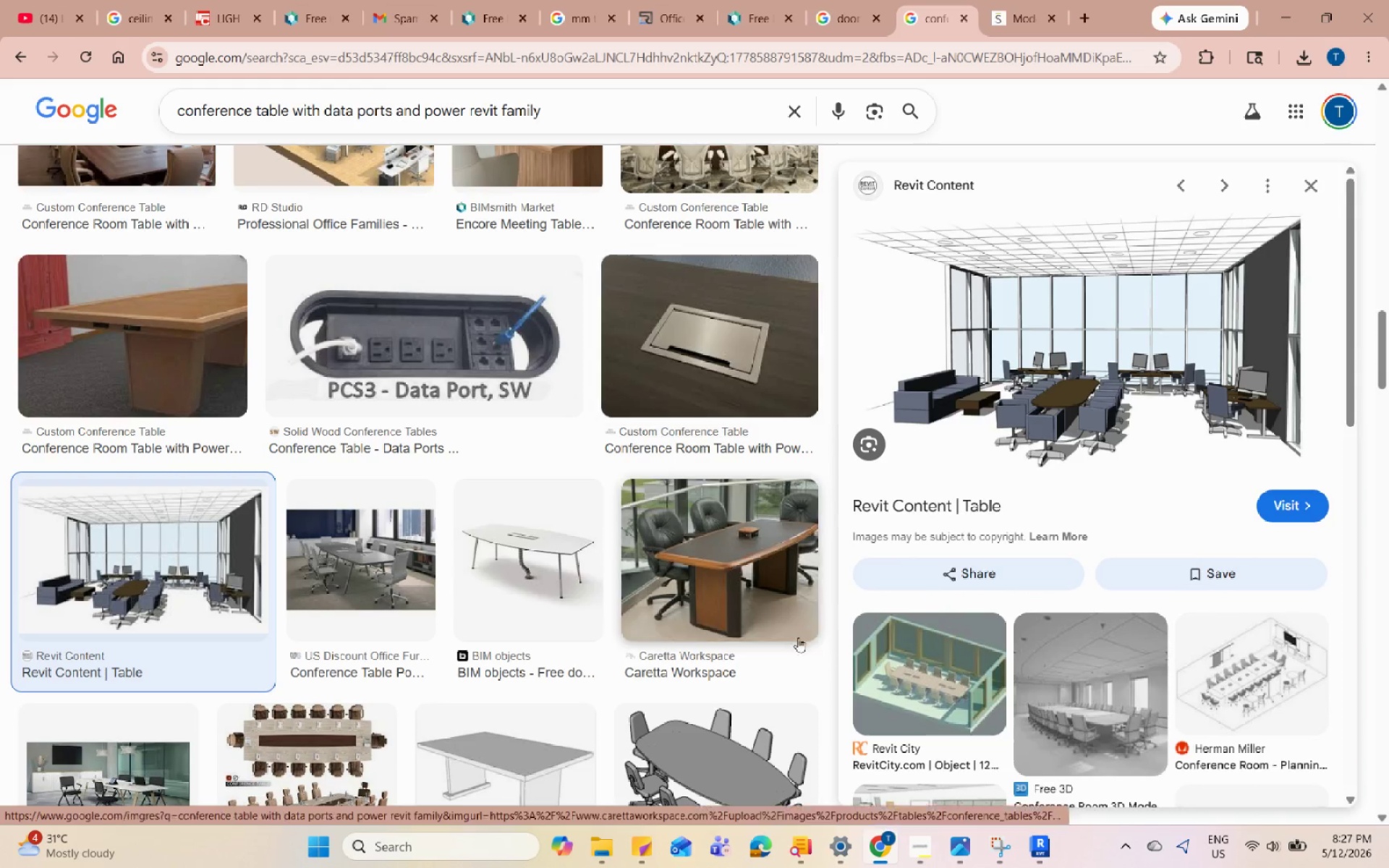 
left_click([930, 660])
 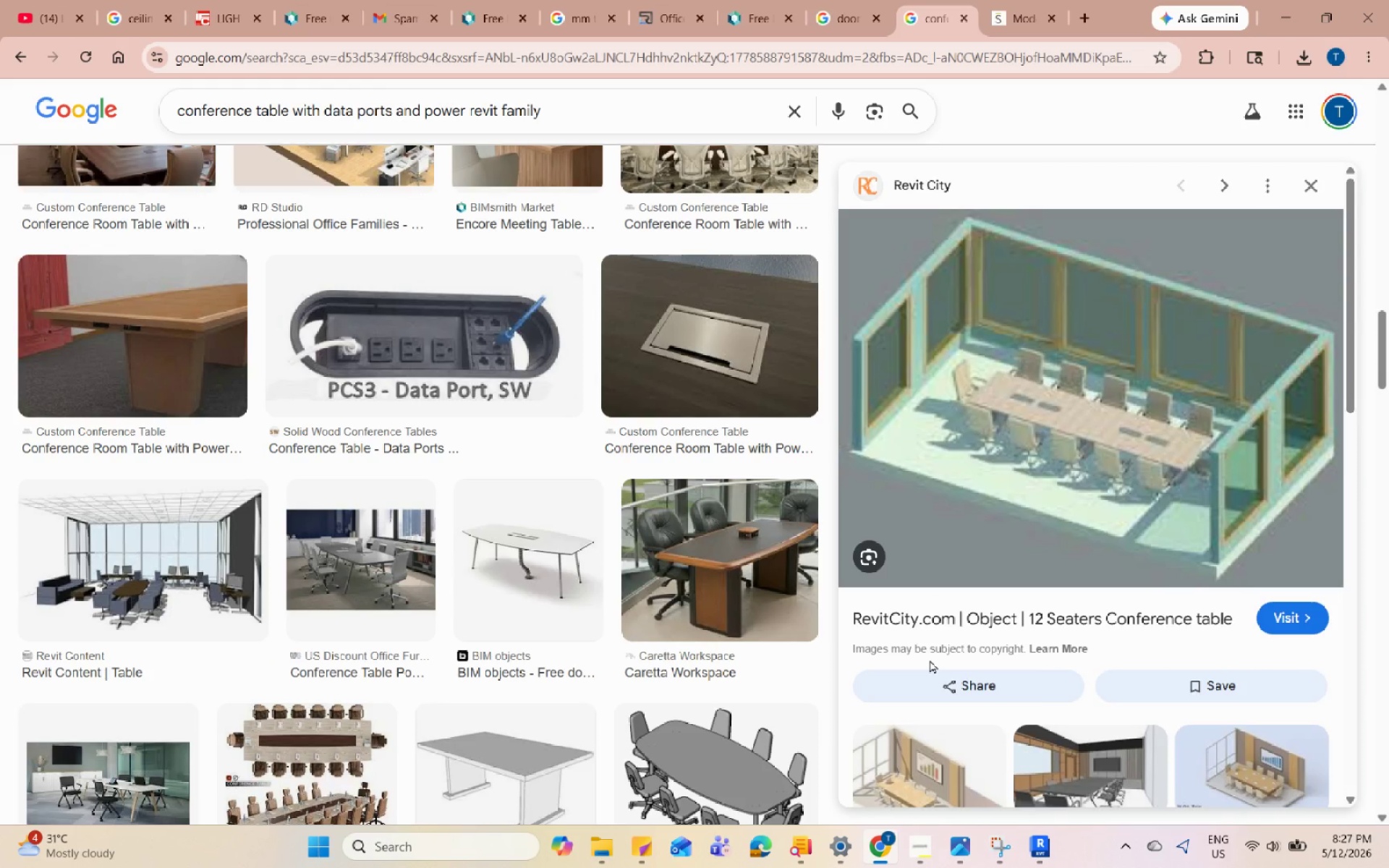 
left_click([1167, 302])
 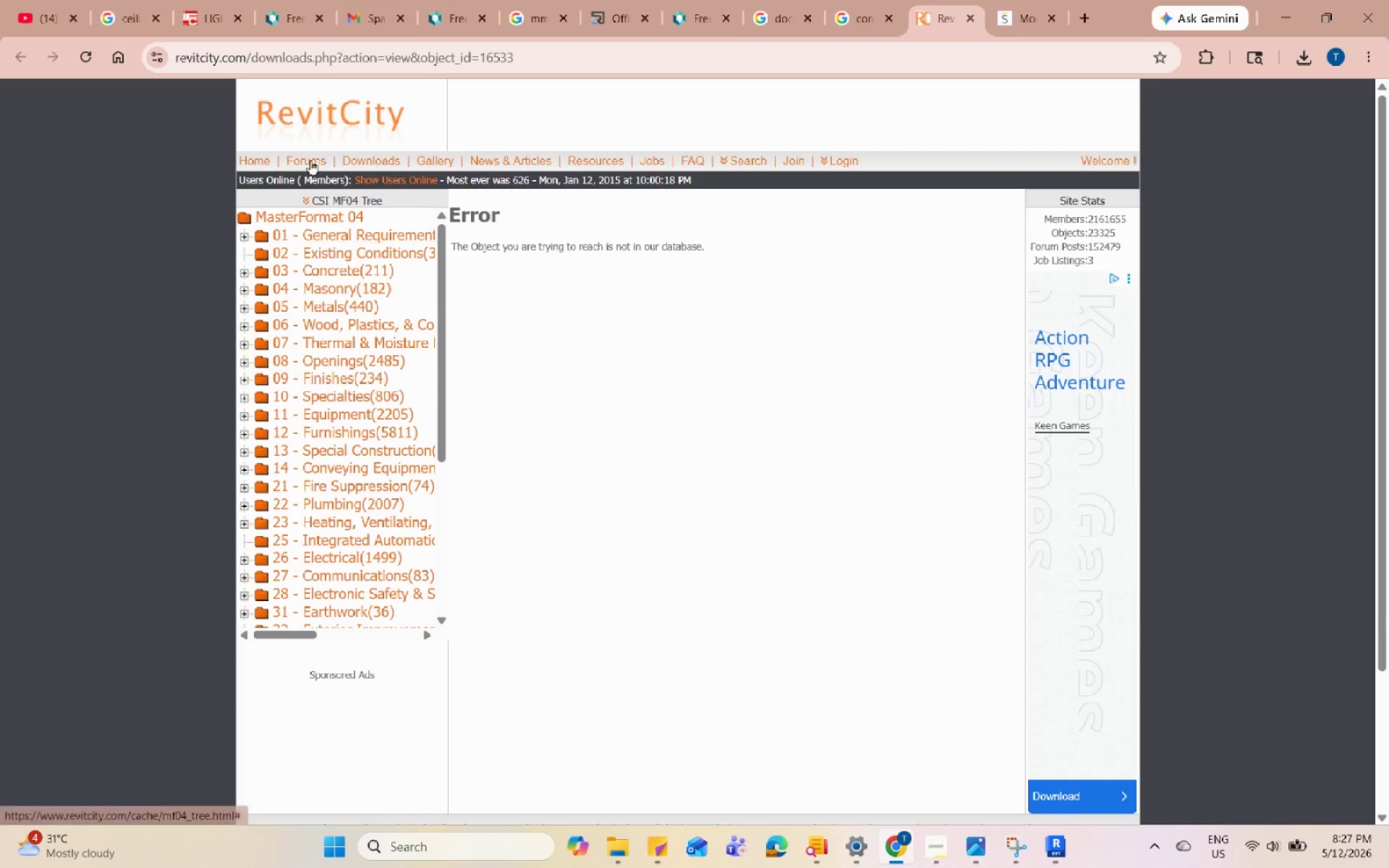 
double_click([258, 160])
 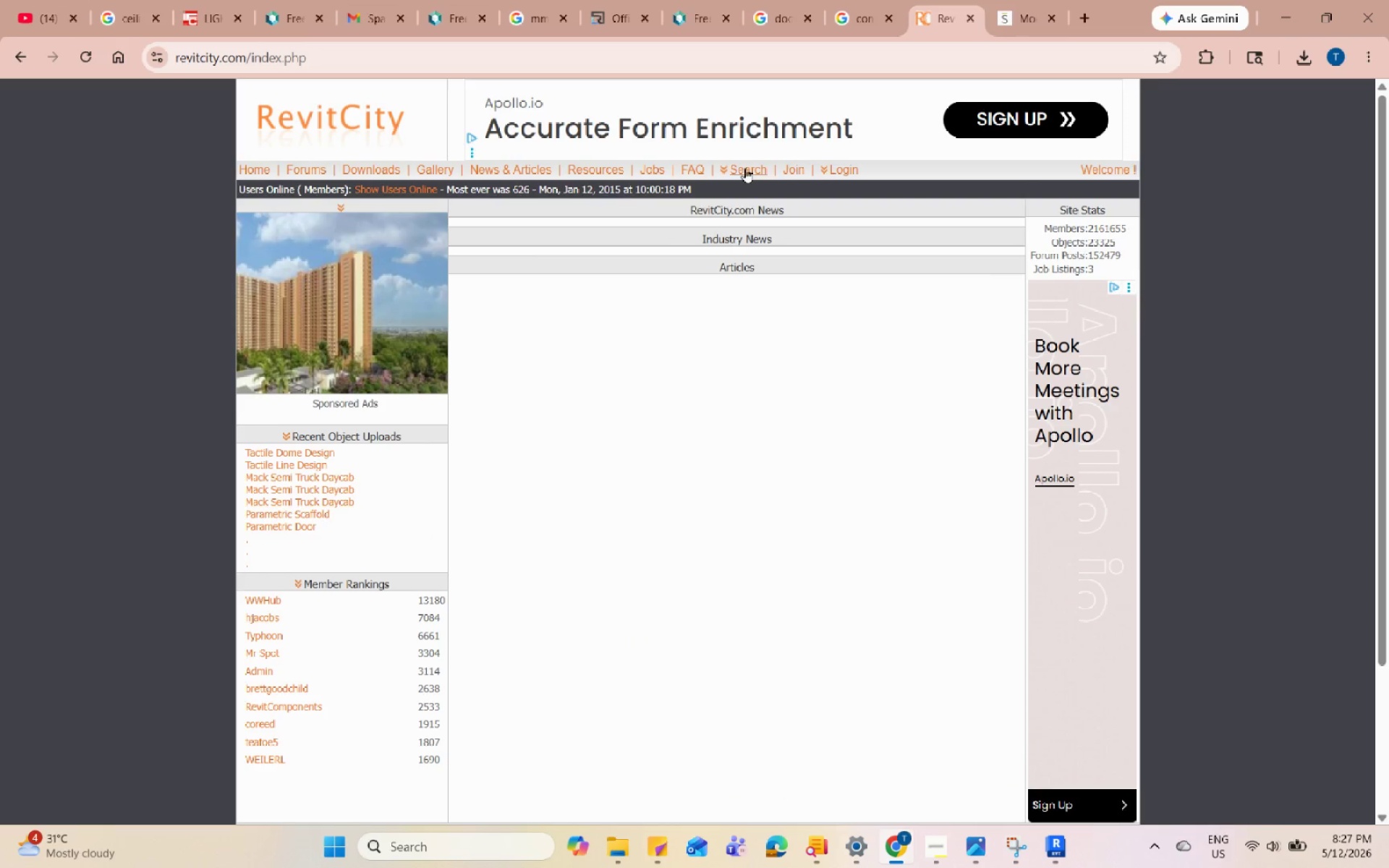 
left_click([786, 169])
 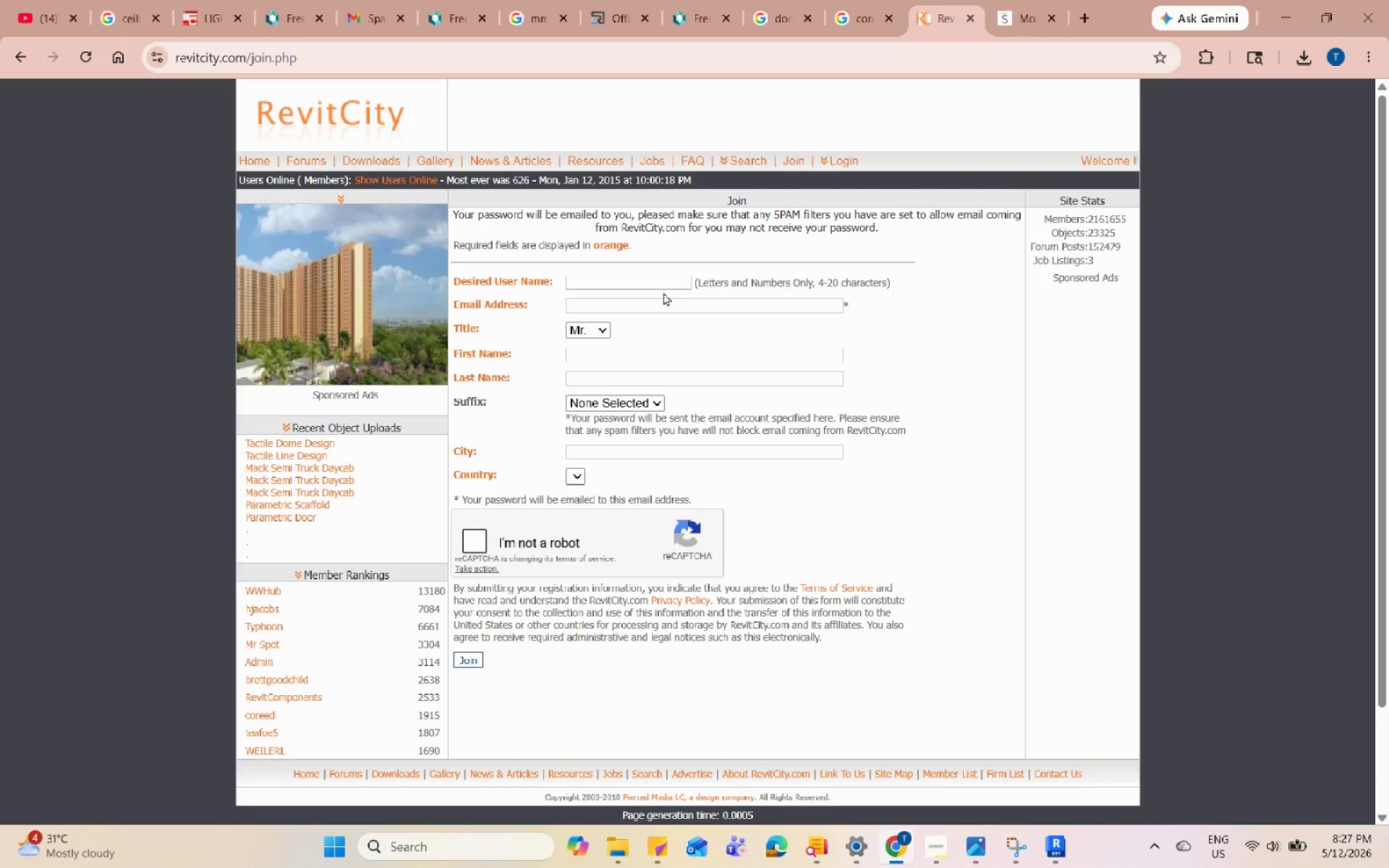 
double_click([668, 281])
 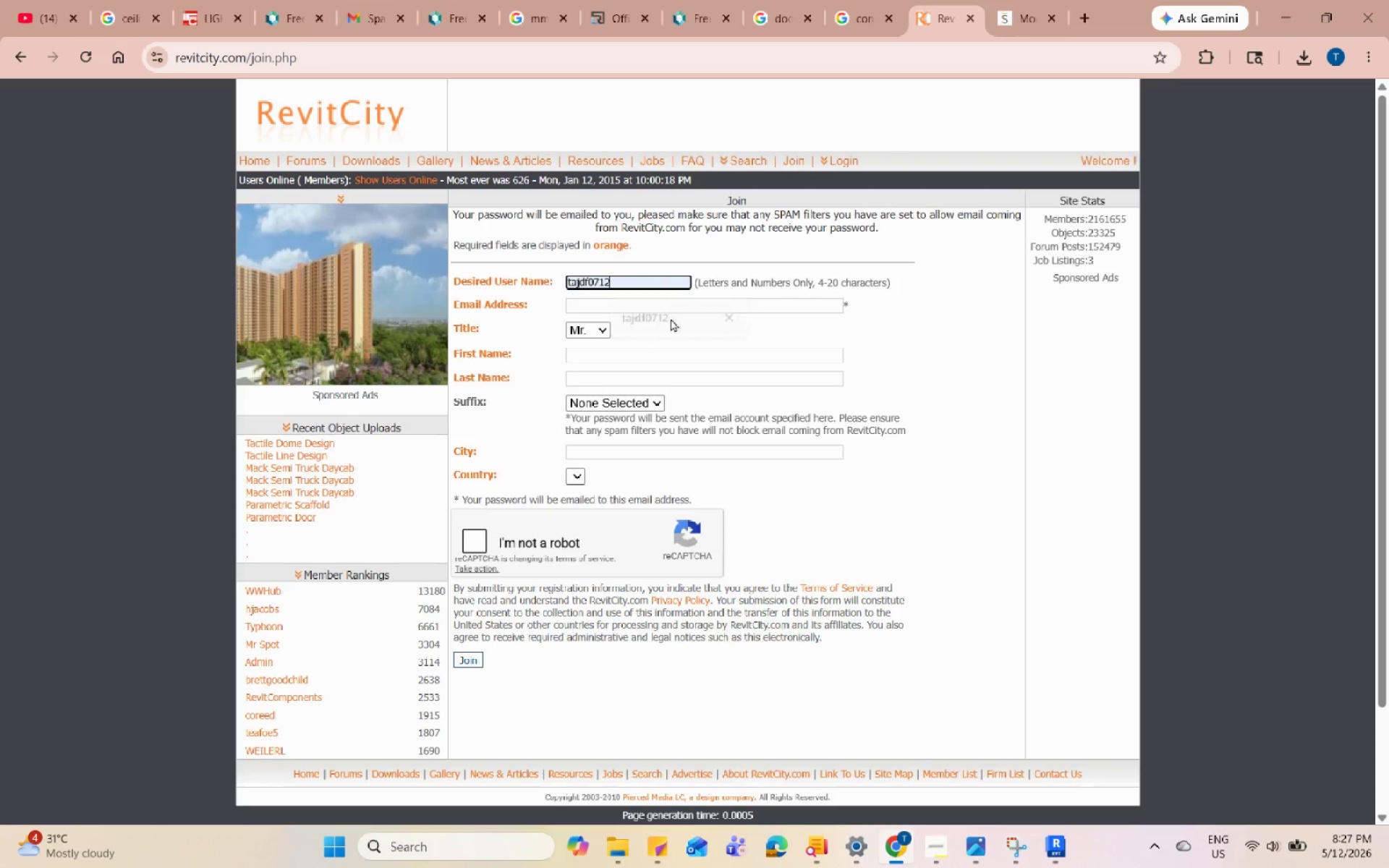 
double_click([678, 308])
 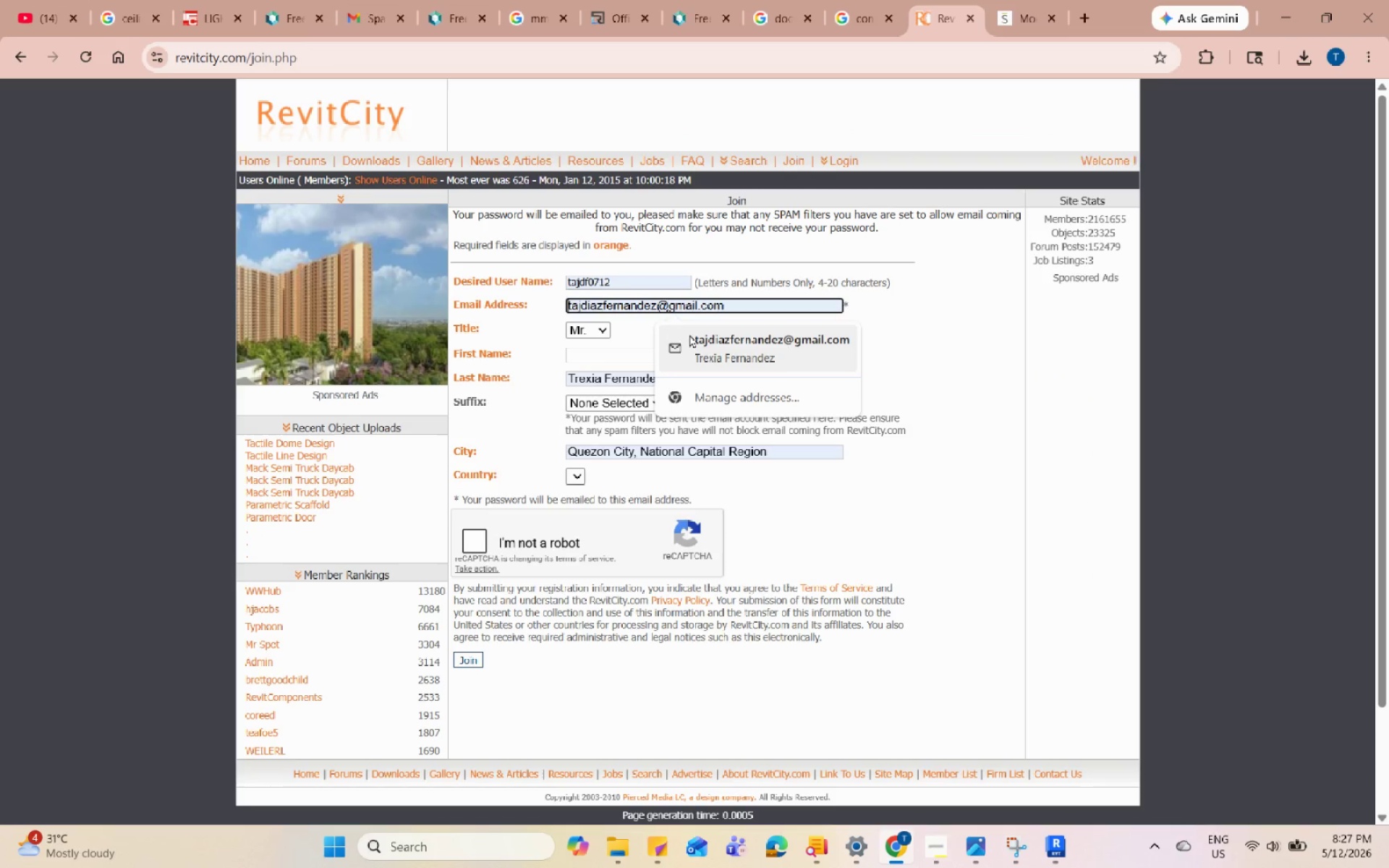 
left_click([692, 336])
 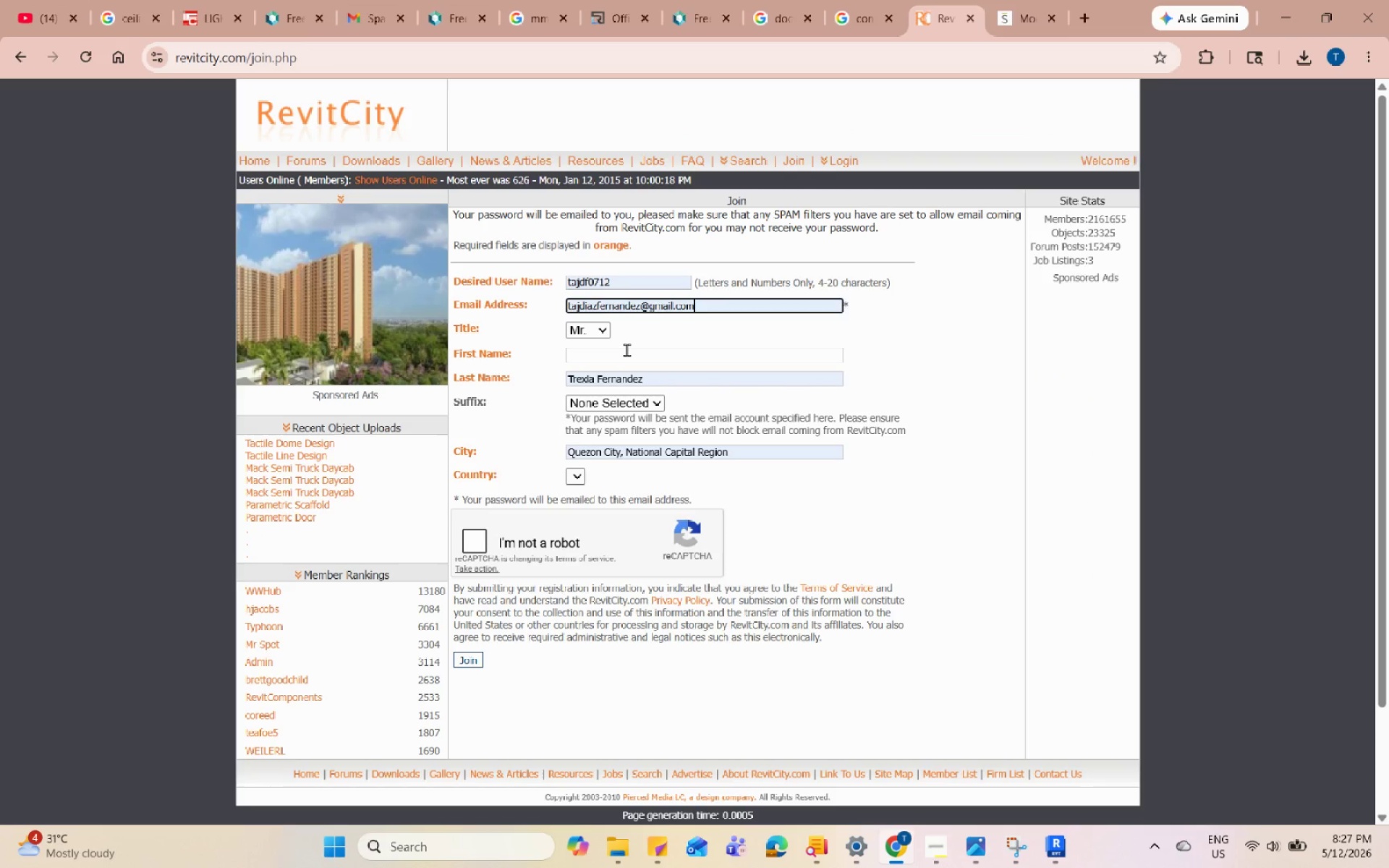 
left_click([626, 349])
 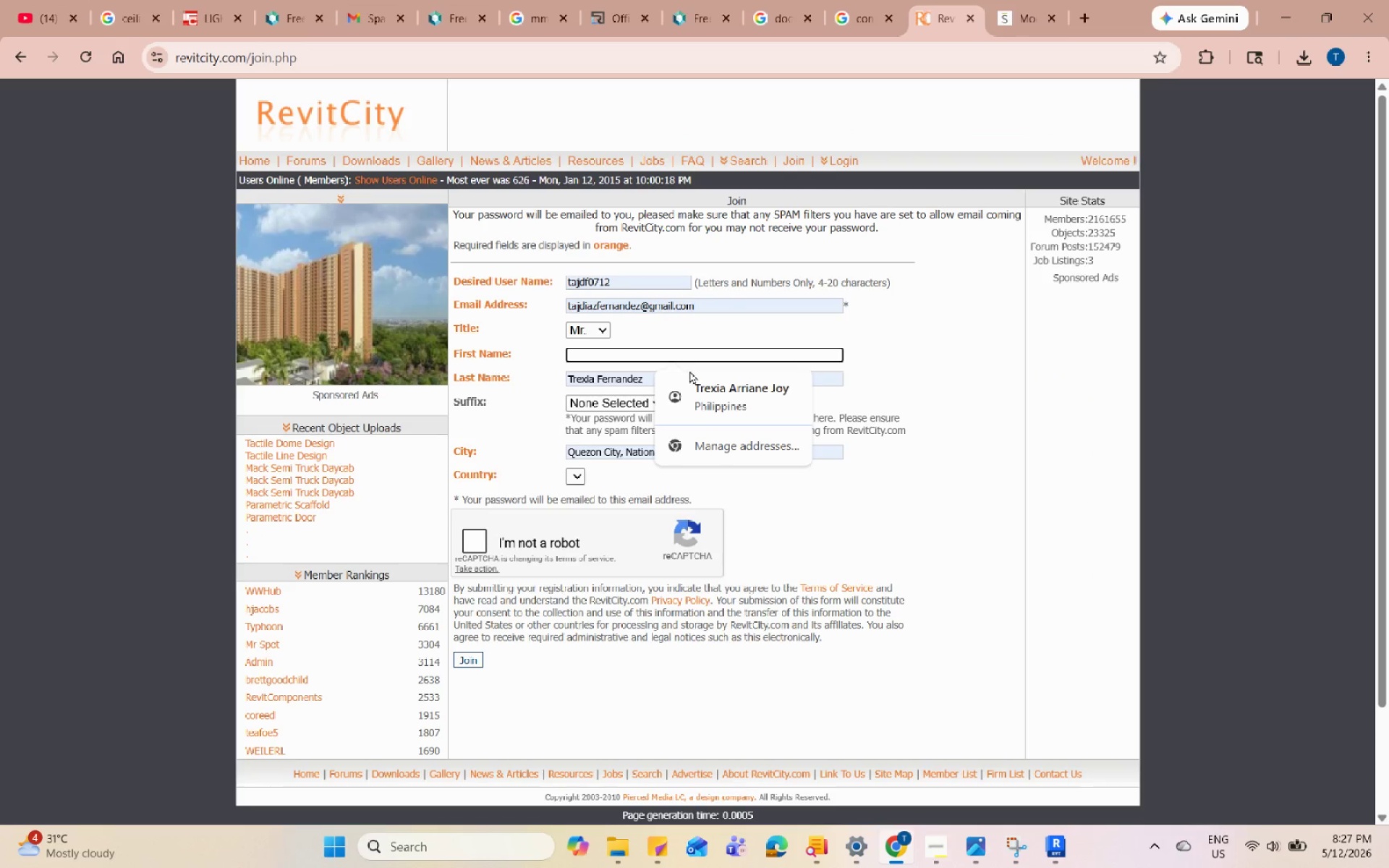 
left_click([699, 388])
 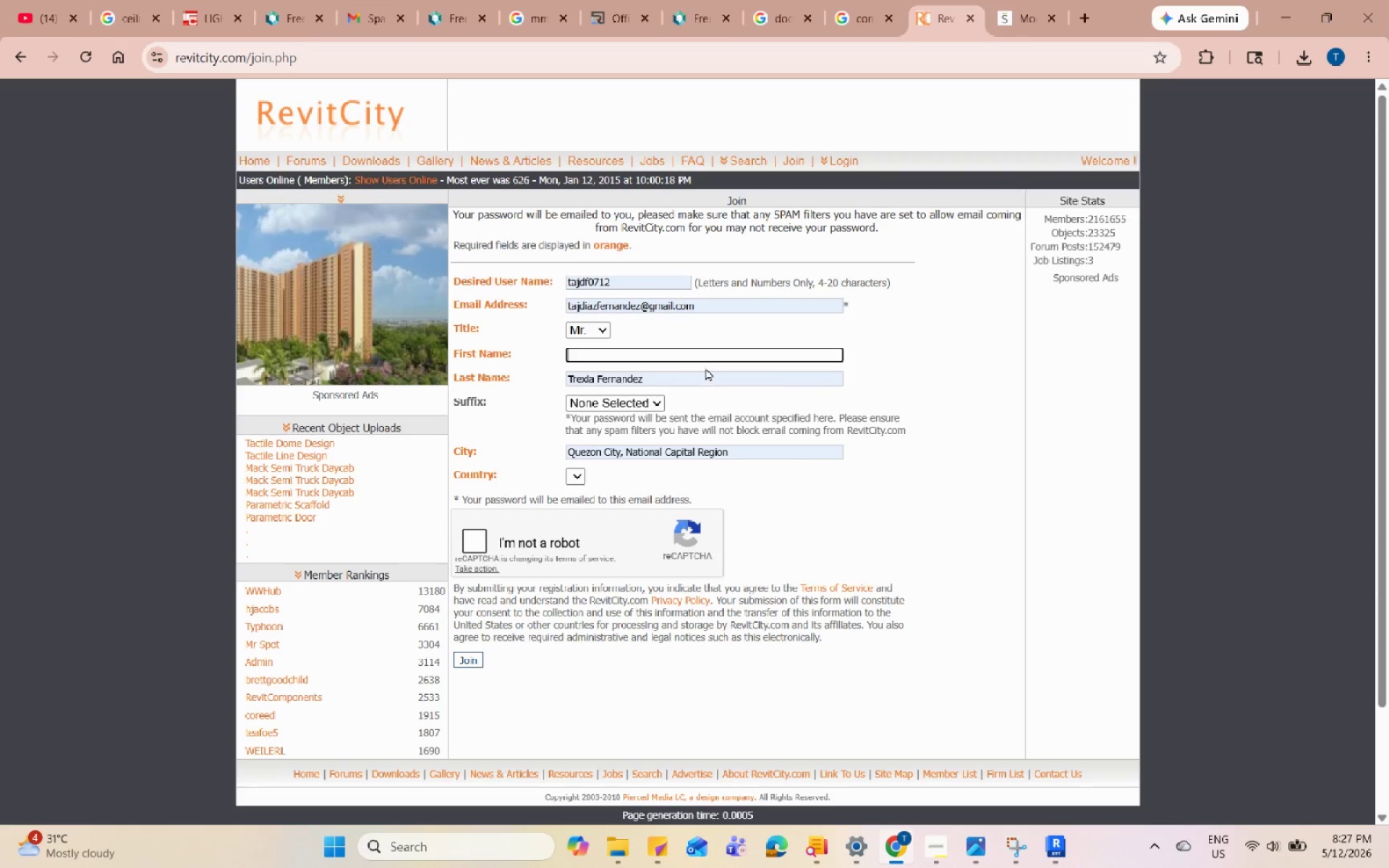 
left_click([706, 357])
 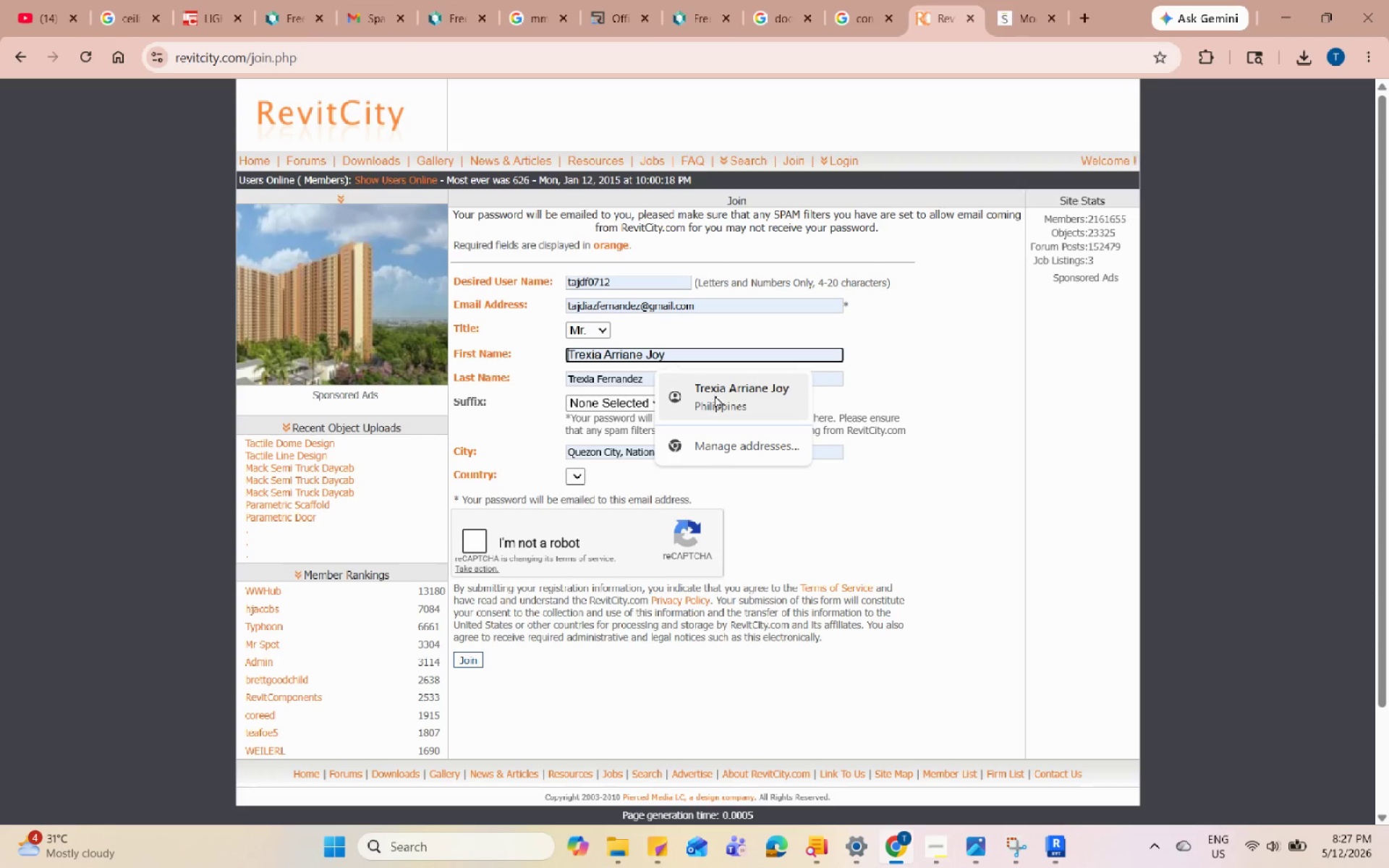 
left_click([715, 395])
 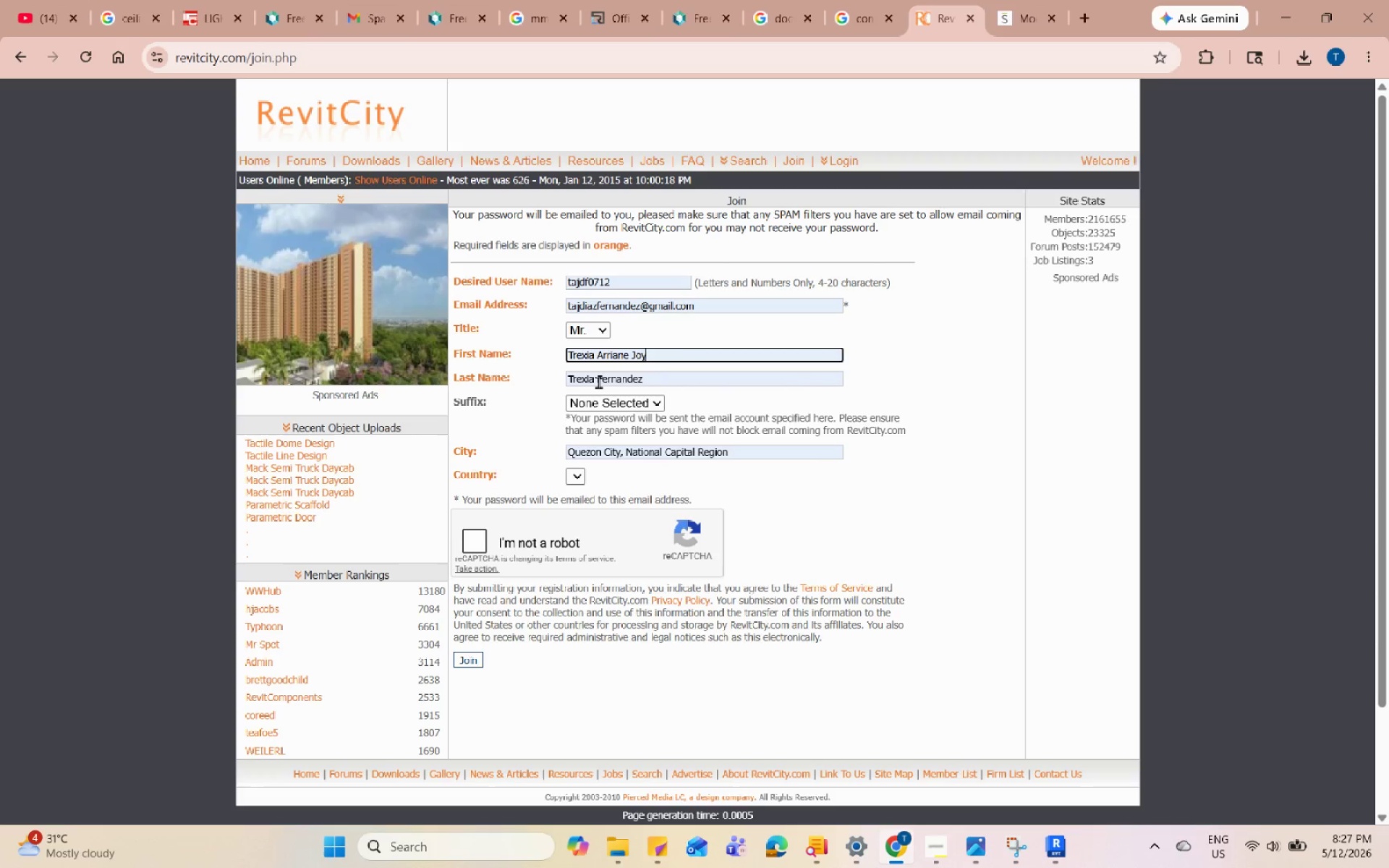 
left_click_drag(start_coordinate=[598, 381], to_coordinate=[558, 383])
 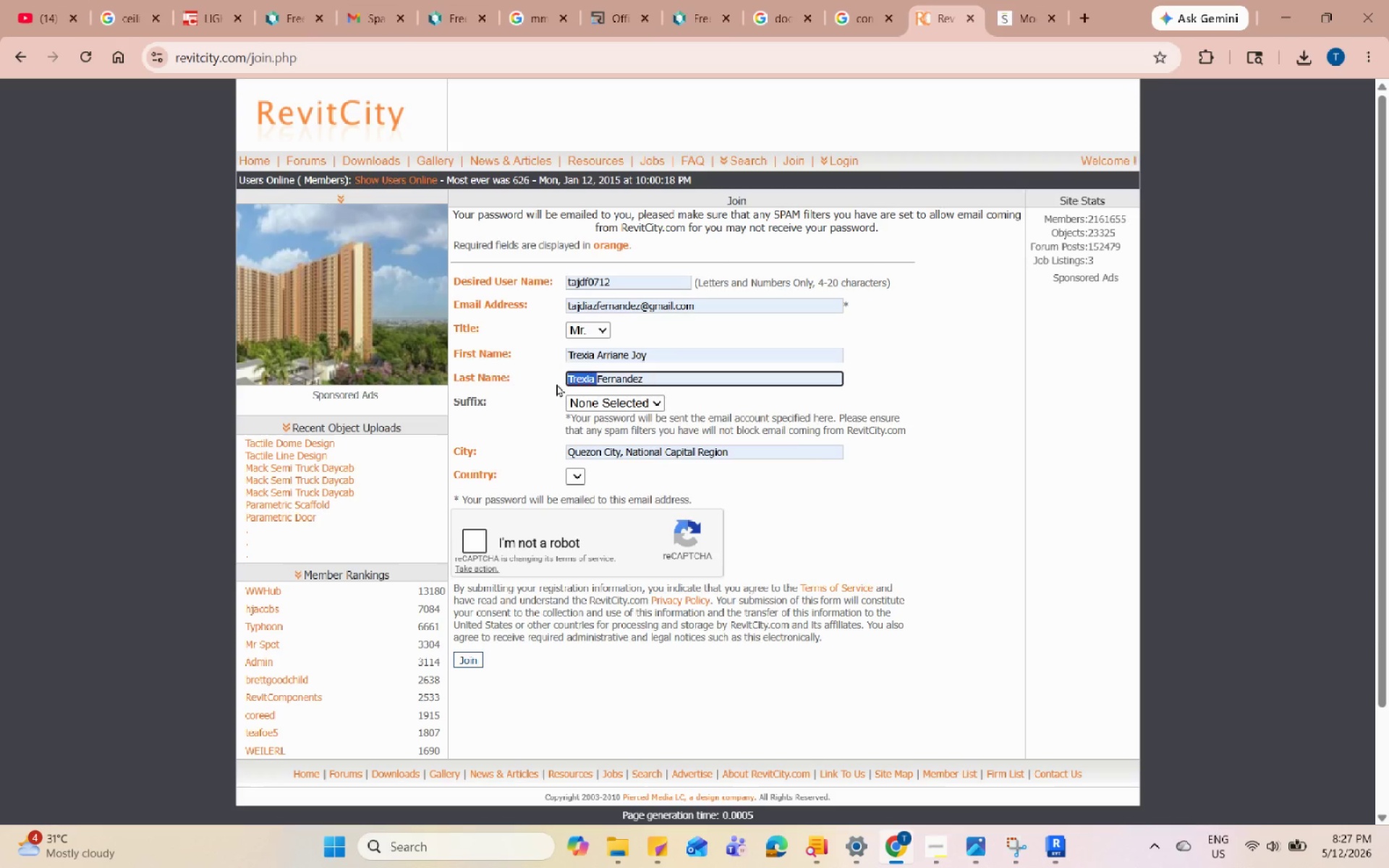 
key(Backspace)
 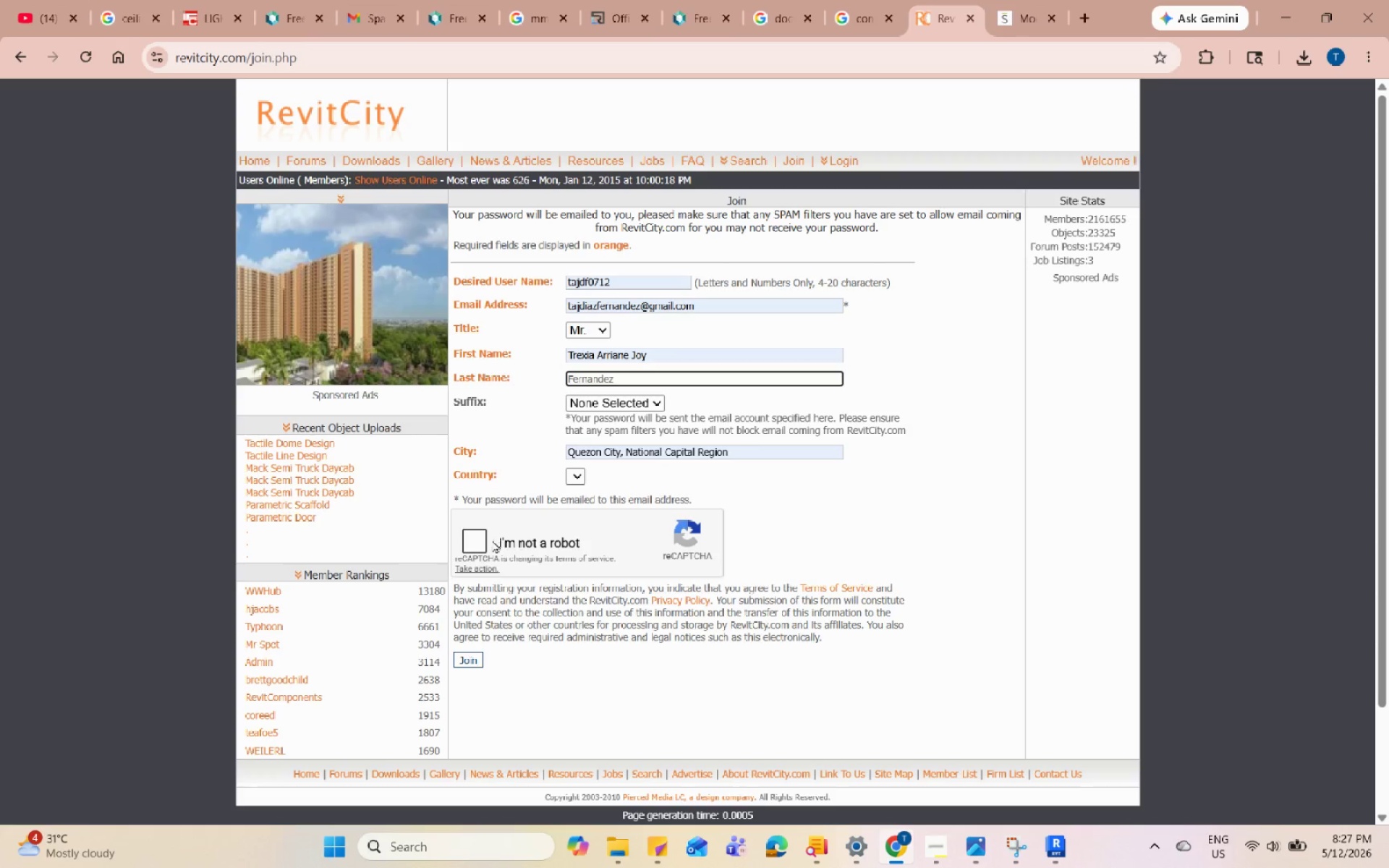 
left_click([475, 541])
 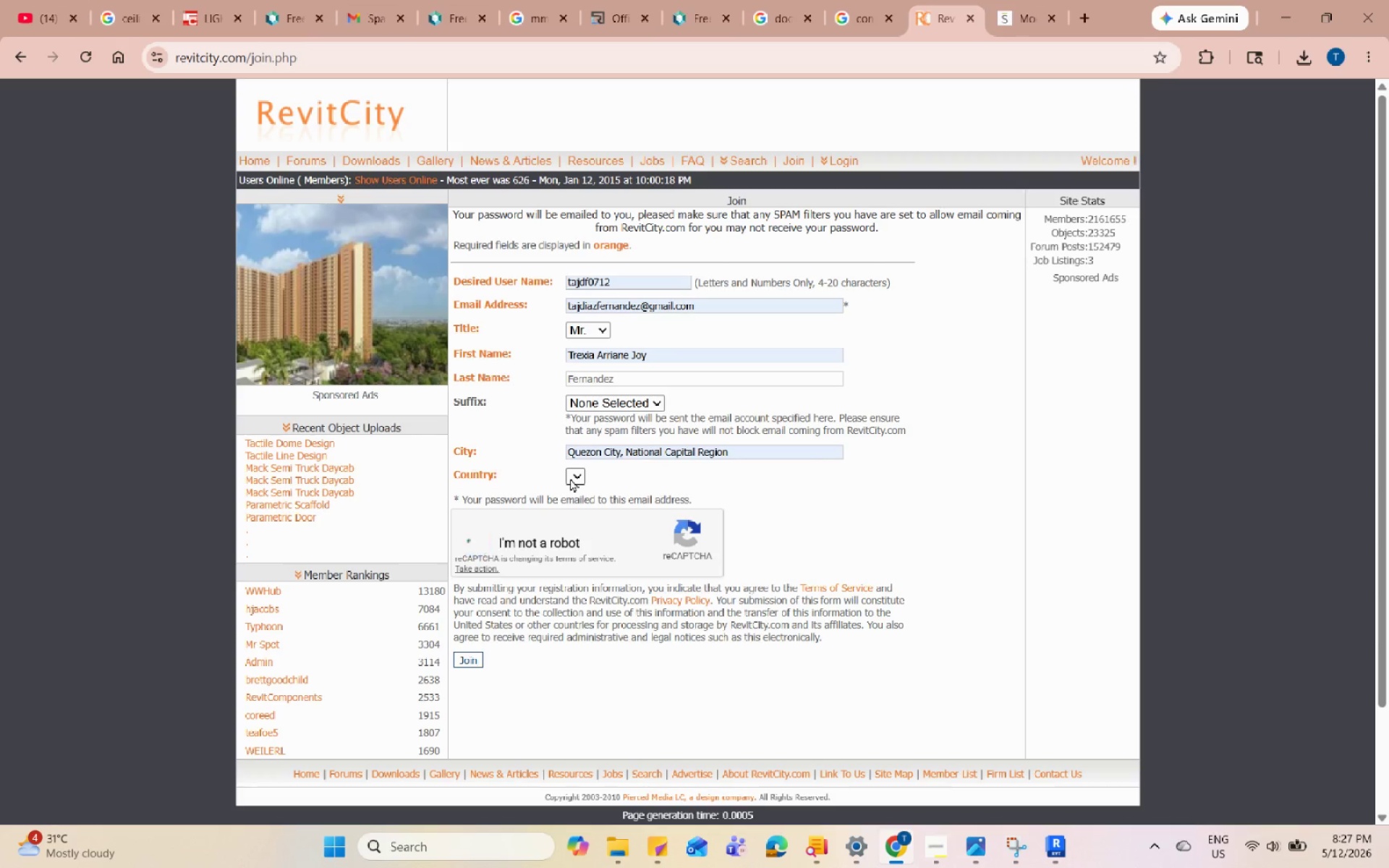 
left_click([570, 478])
 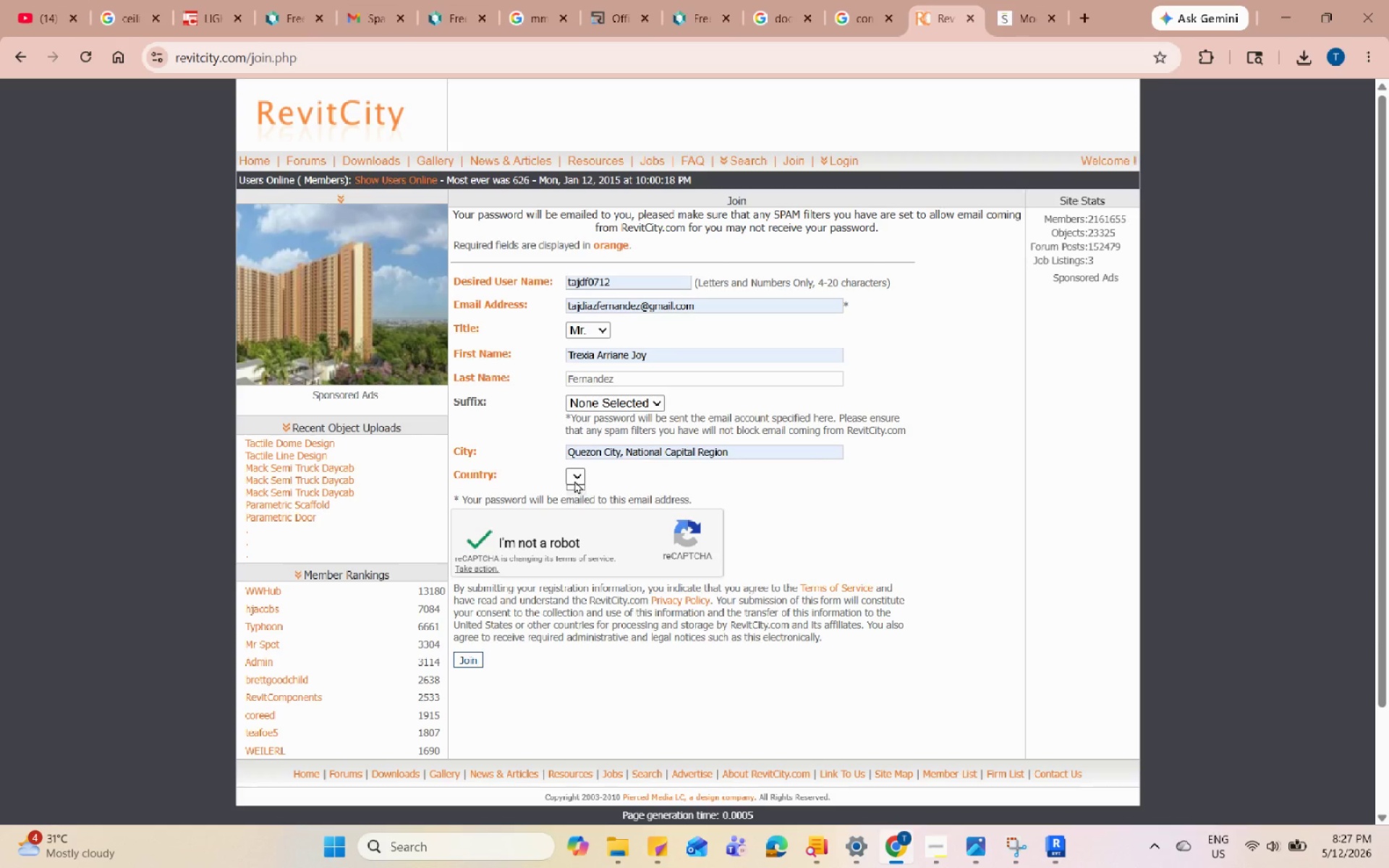 
left_click([574, 479])
 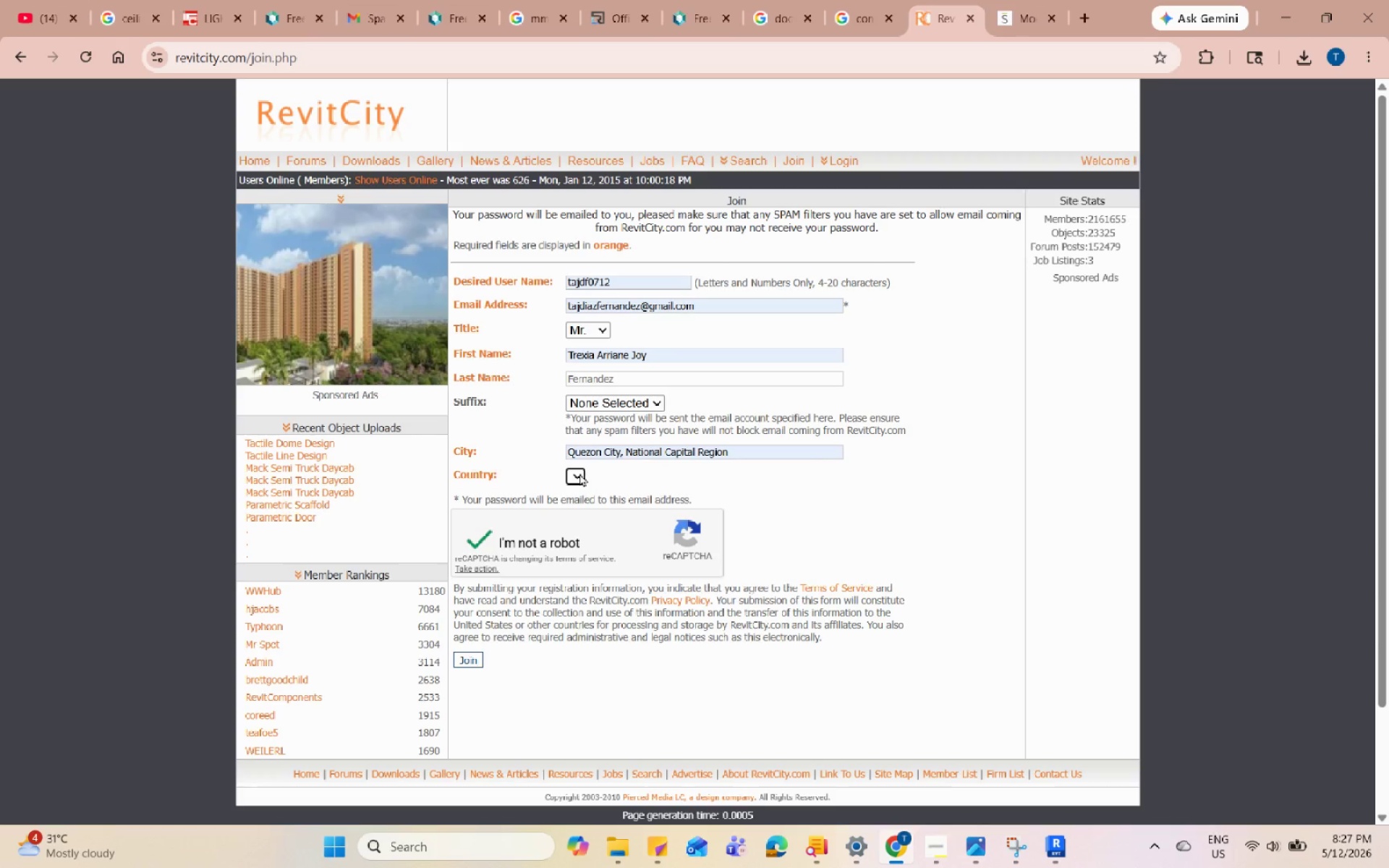 
double_click([574, 478])
 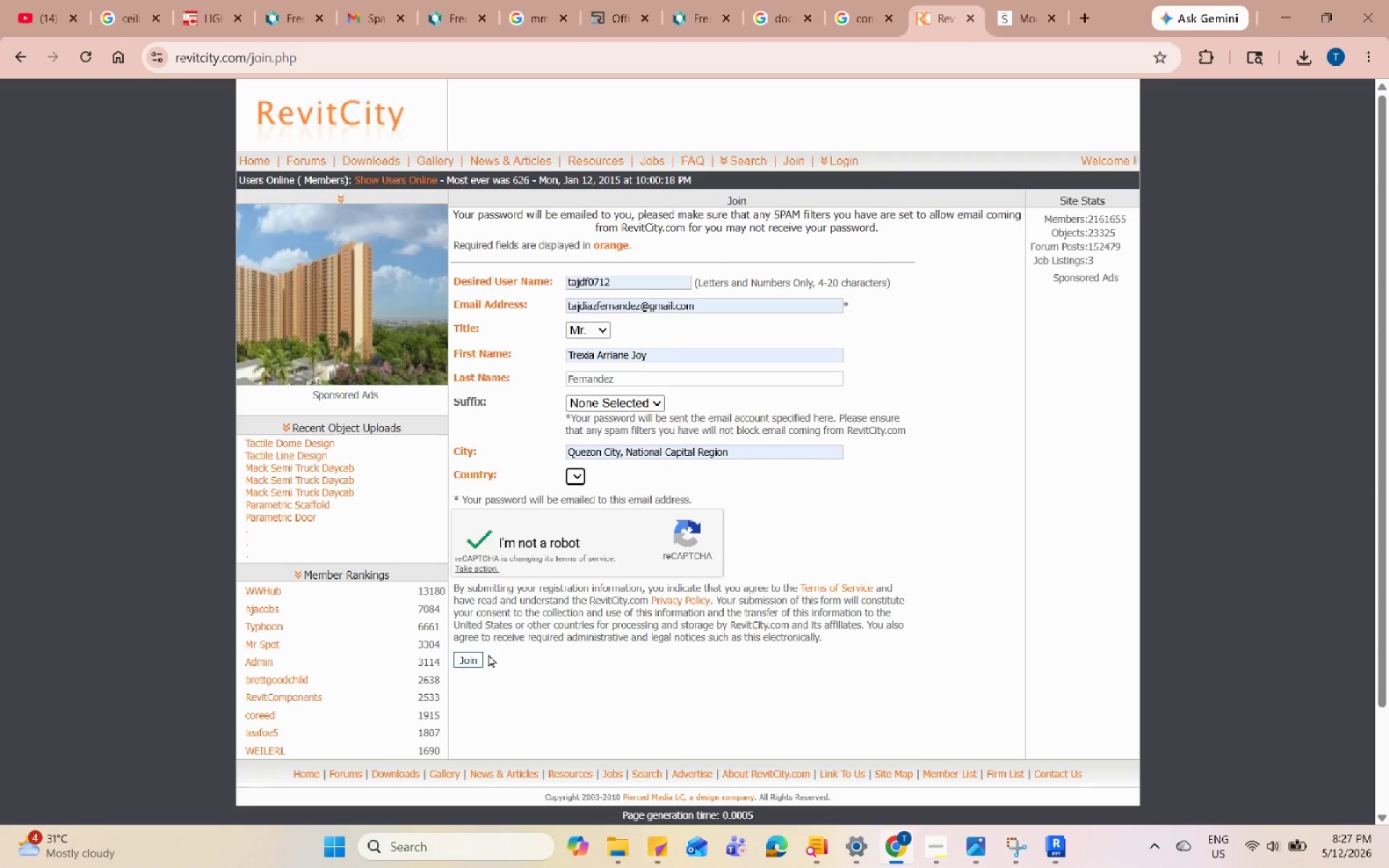 
left_click([472, 657])
 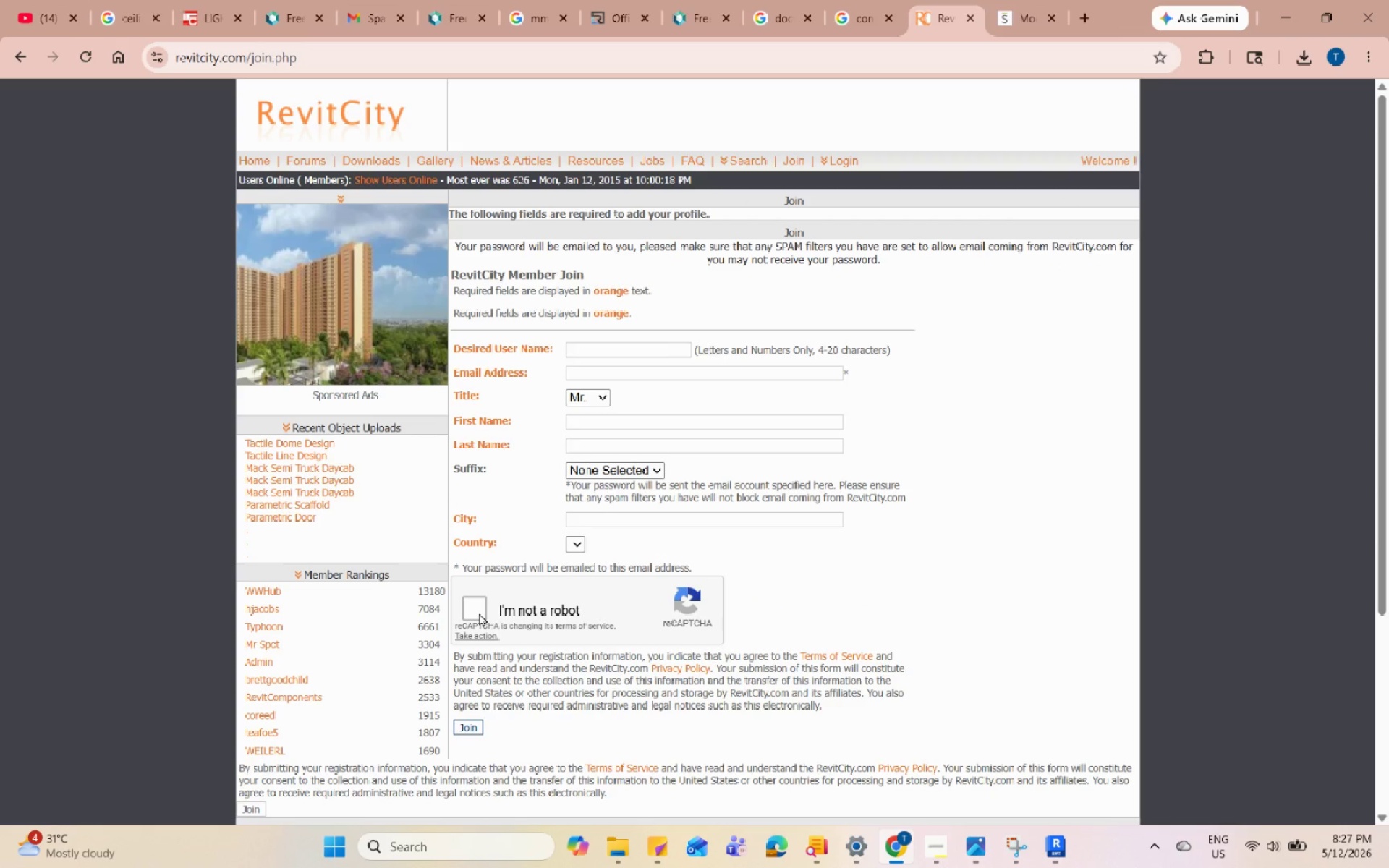 
left_click([479, 613])
 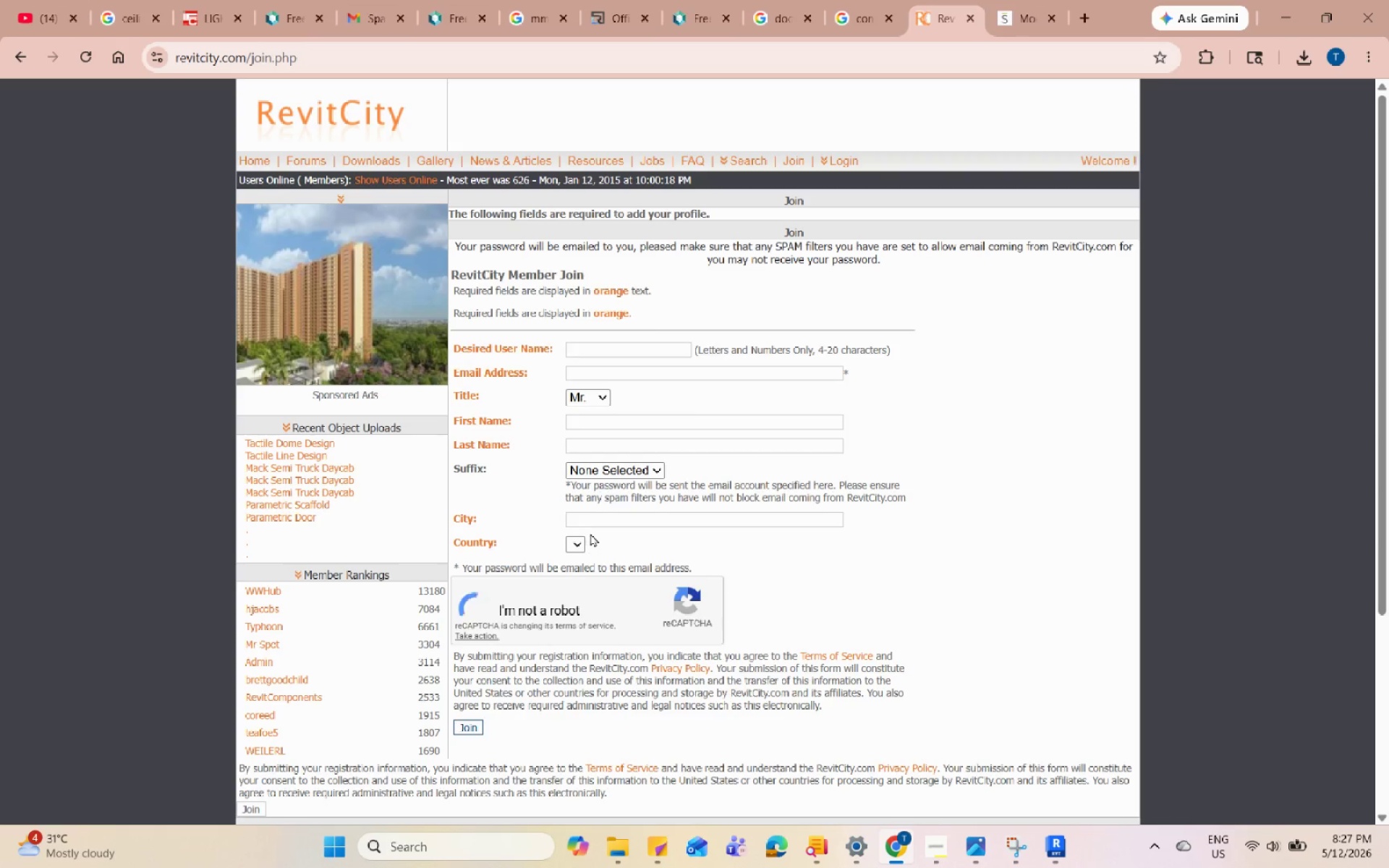 
left_click([590, 519])
 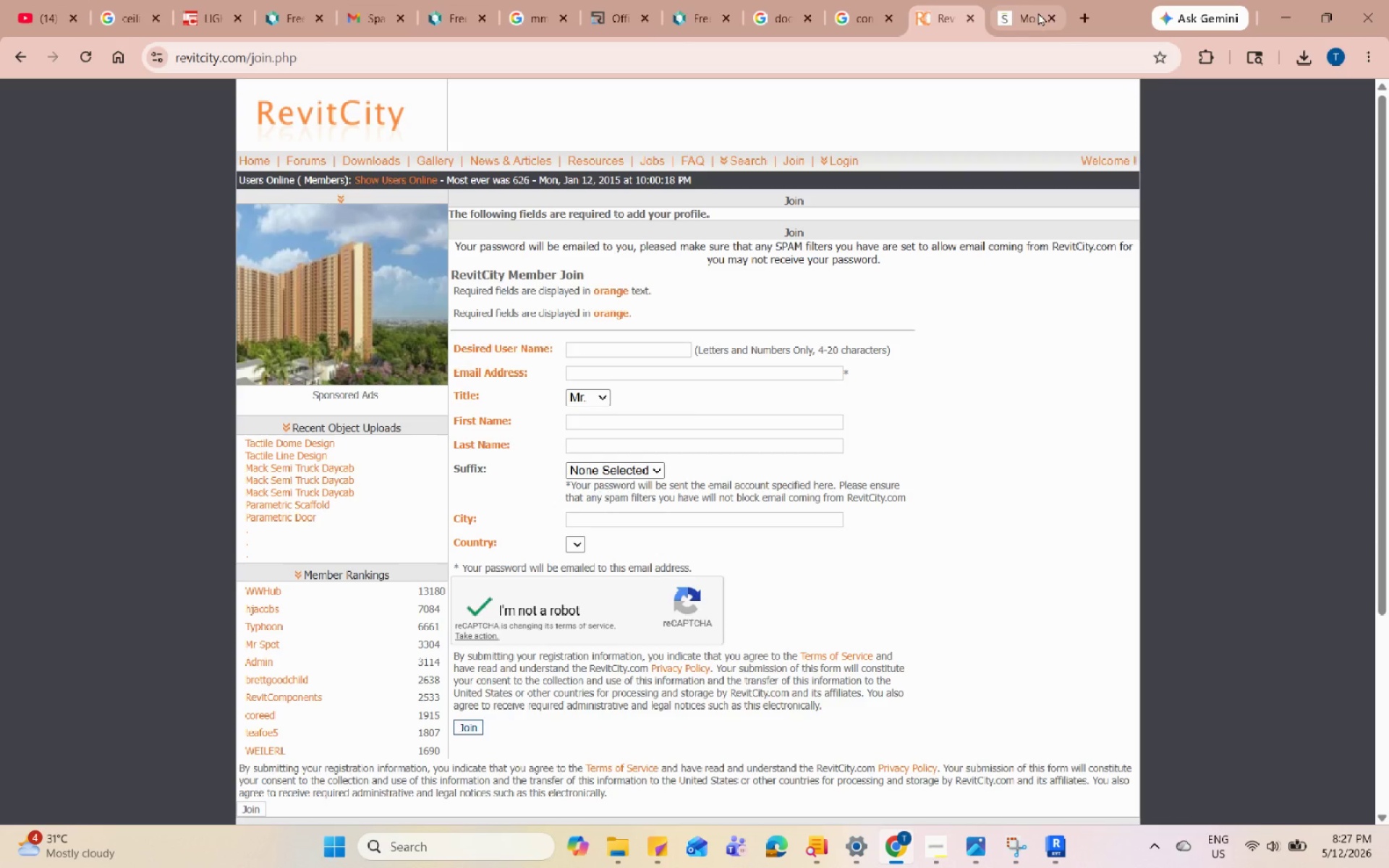 
wait(8.91)
 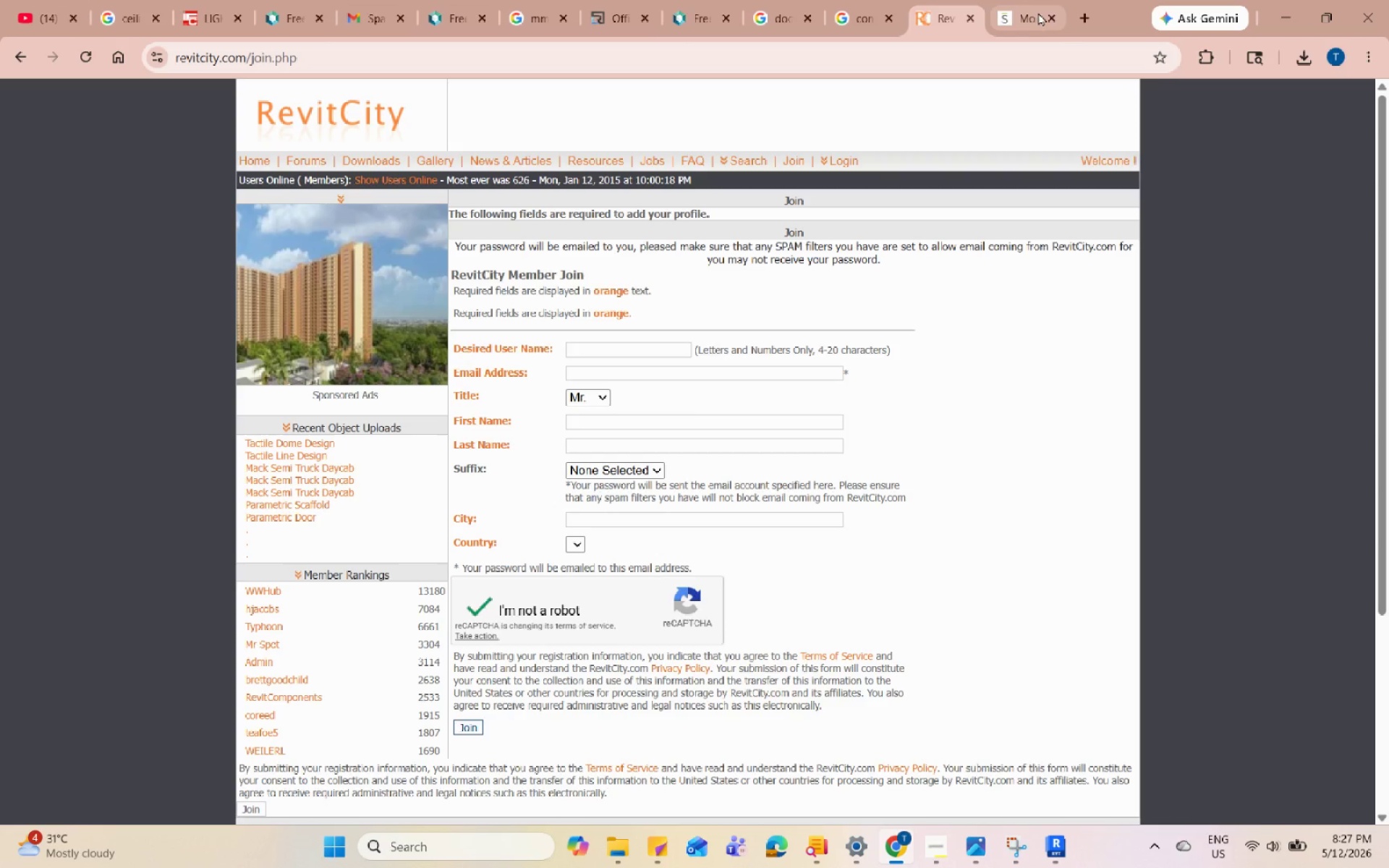 
left_click([1007, 9])
 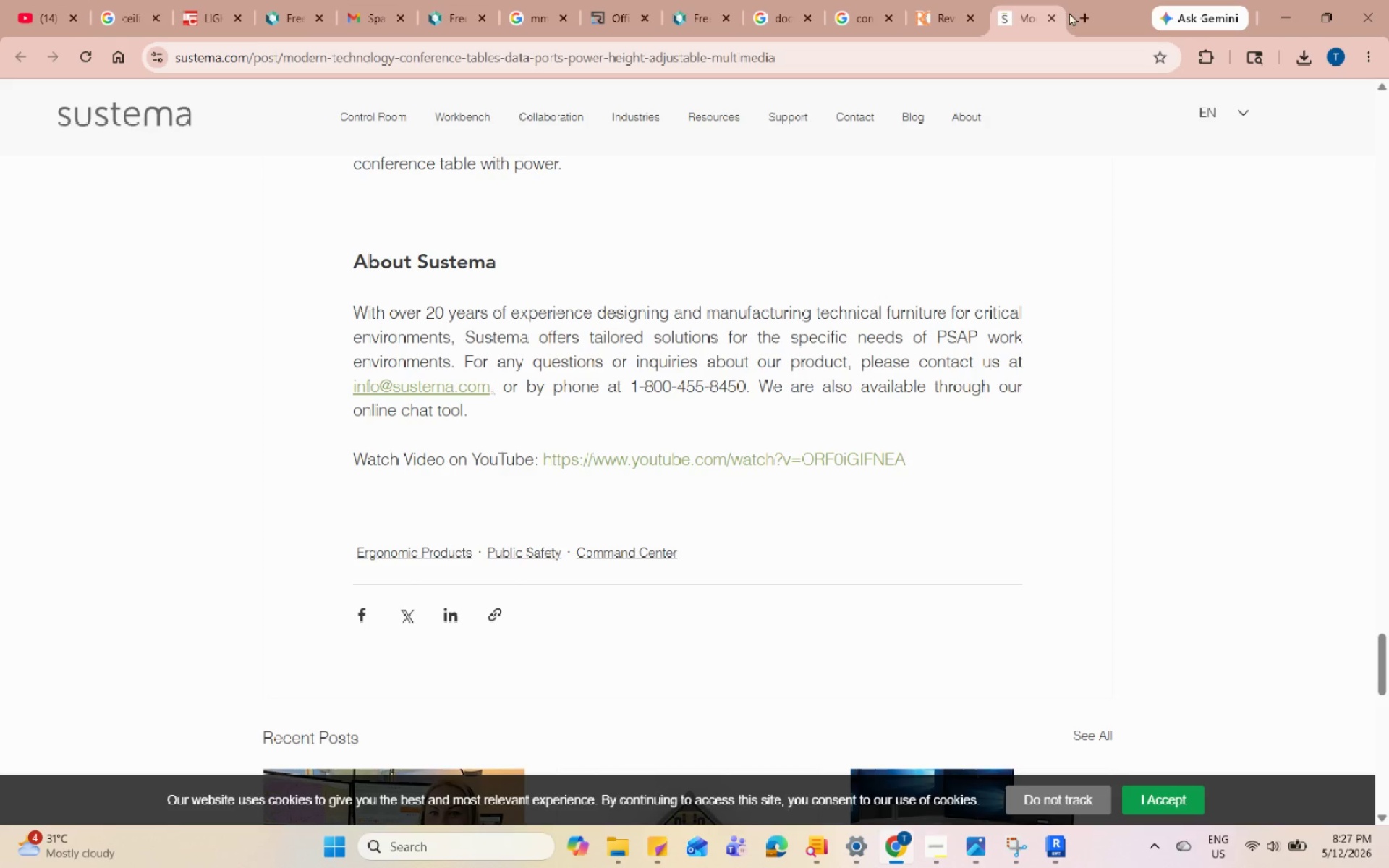 
left_click([1070, 12])
 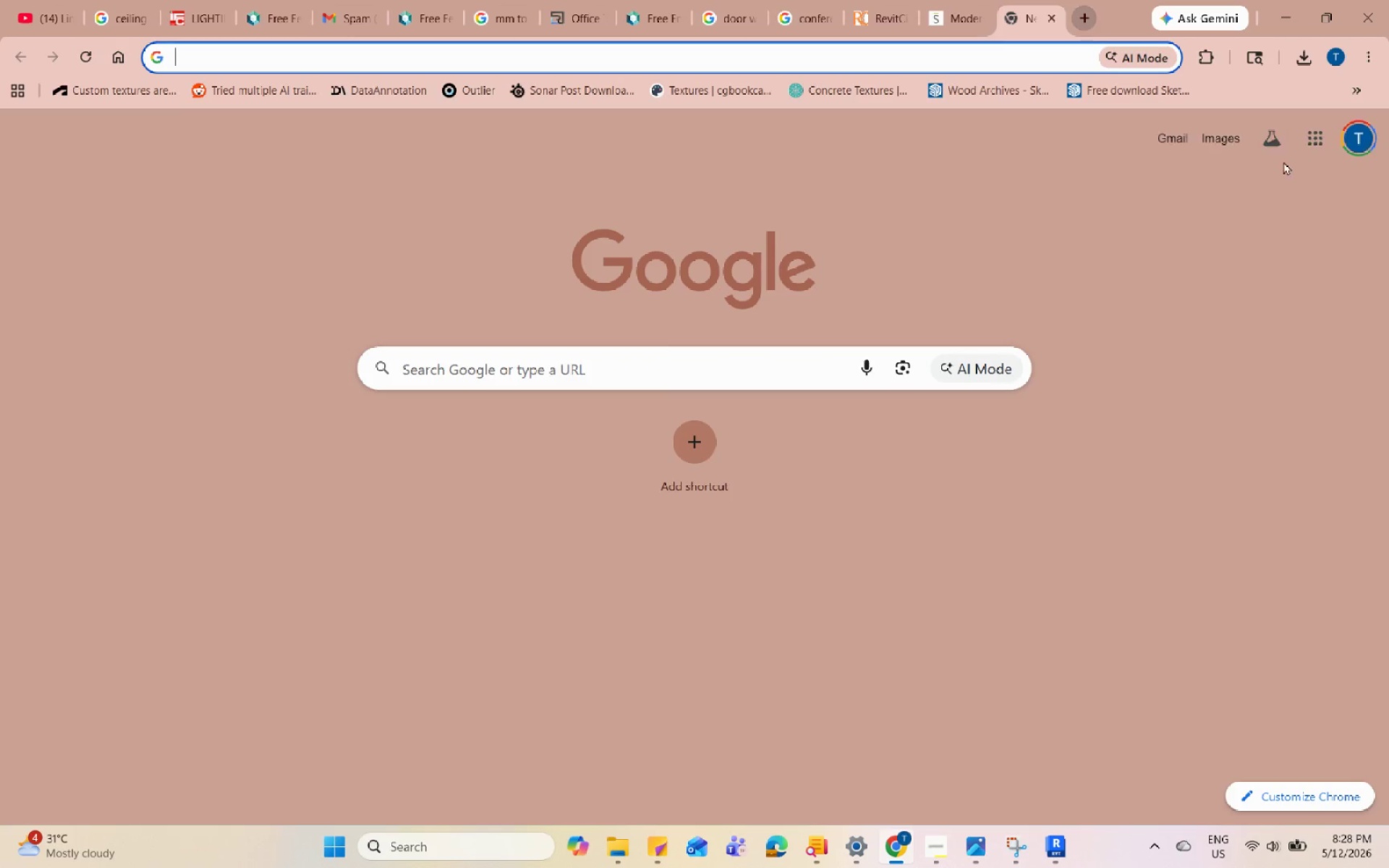 
left_click([1306, 138])
 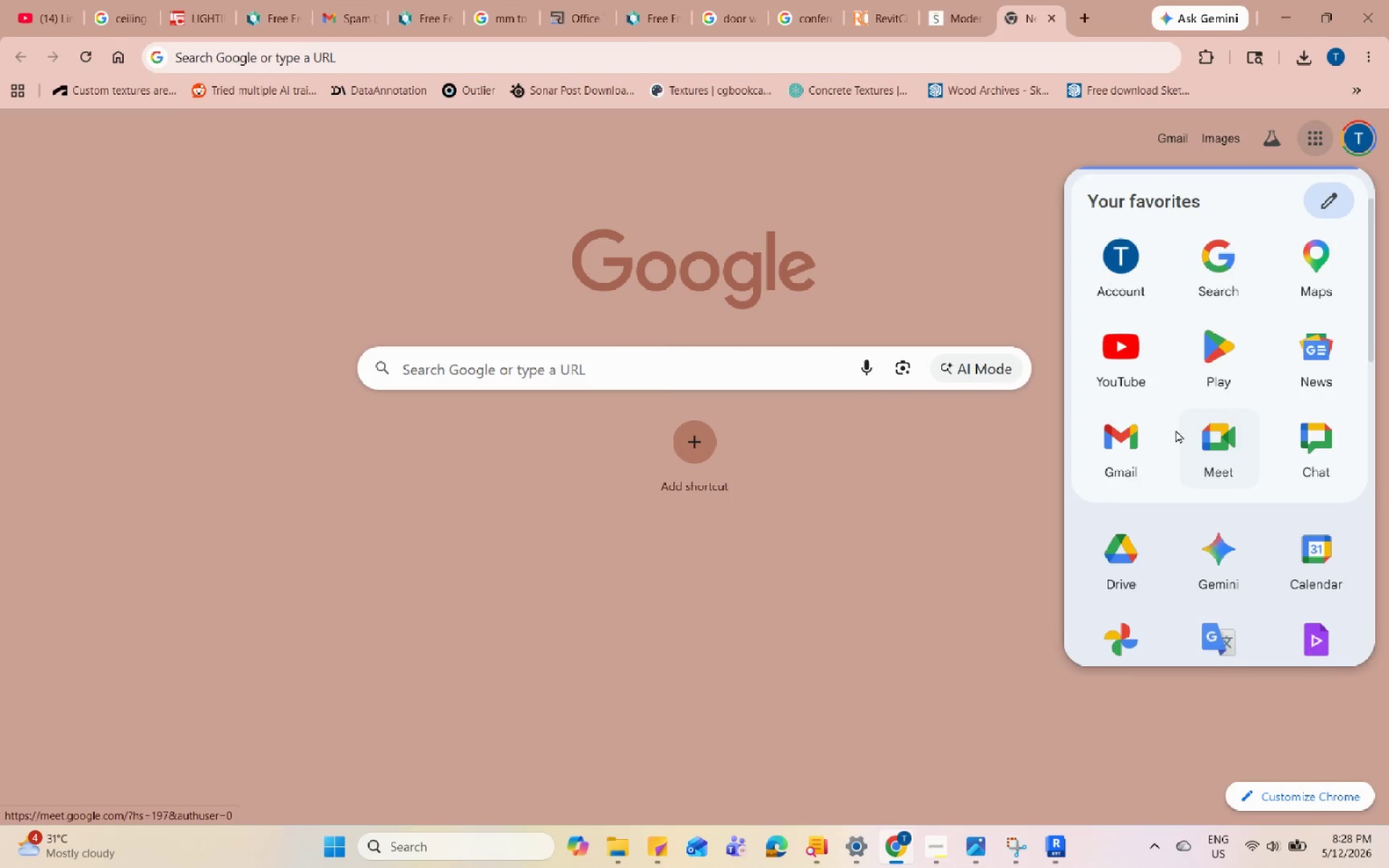 
left_click([1144, 436])
 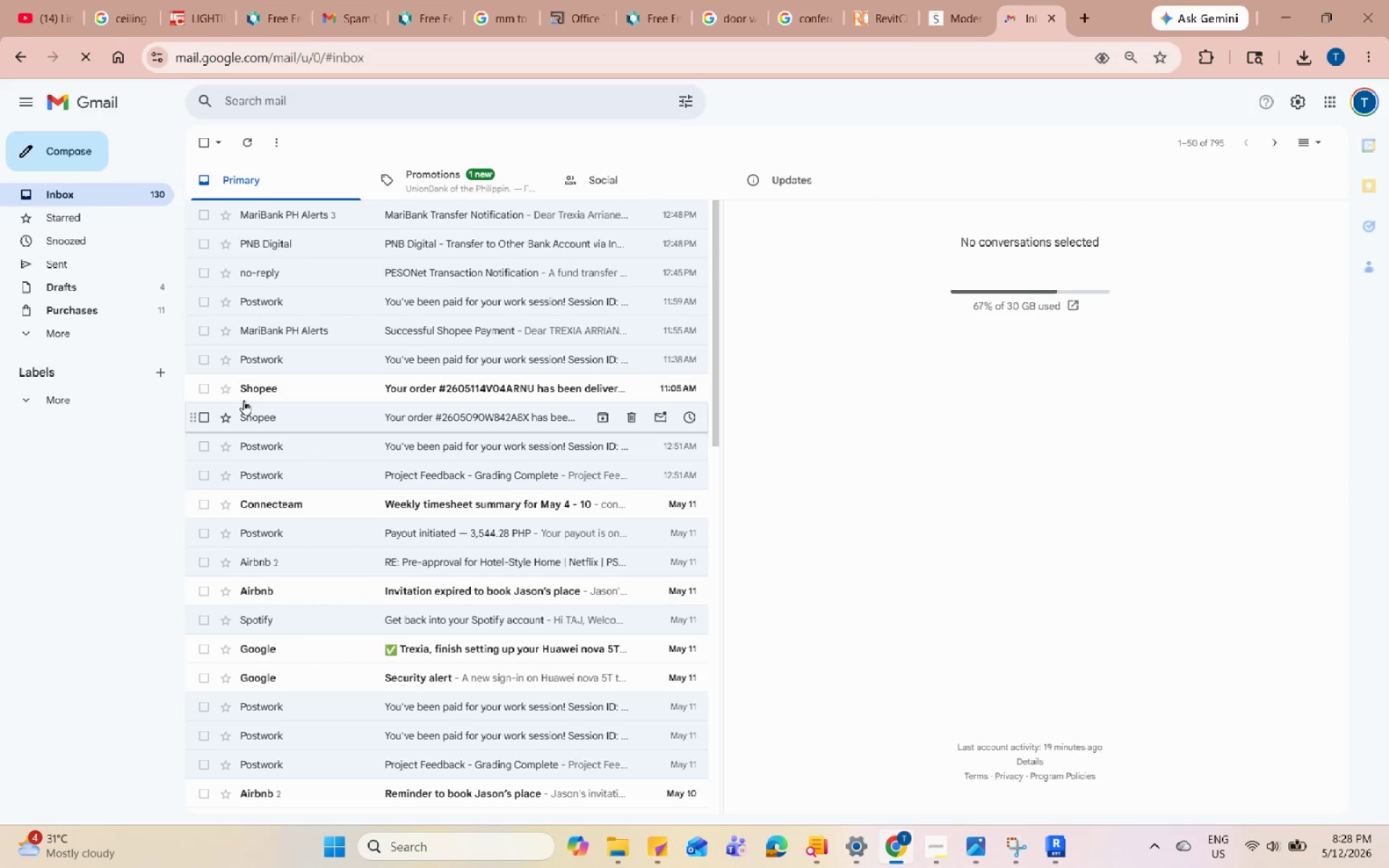 
left_click([93, 332])
 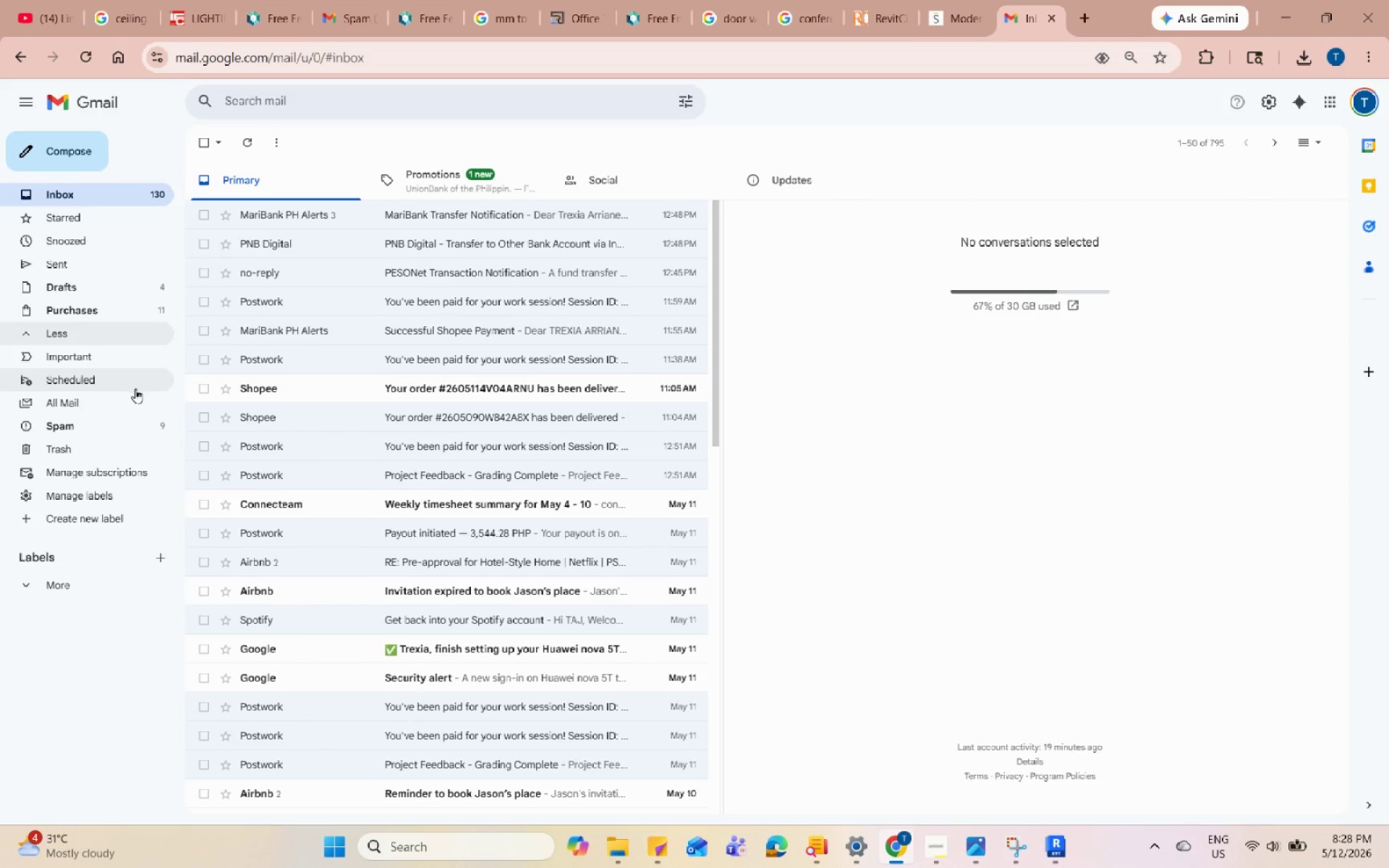 
left_click([135, 435])
 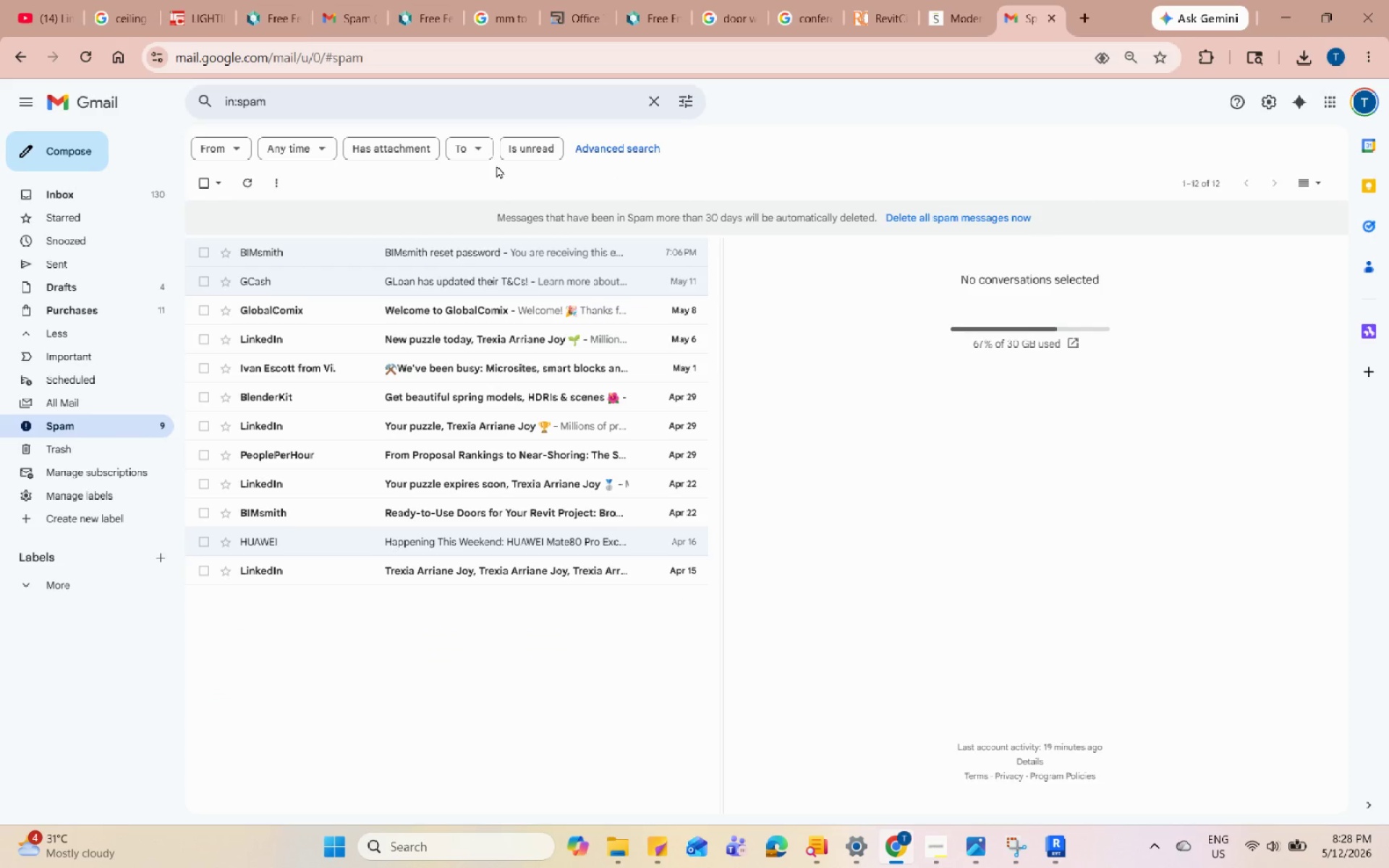 
scroll: coordinate [103, 373], scroll_direction: up, amount: 2.0
 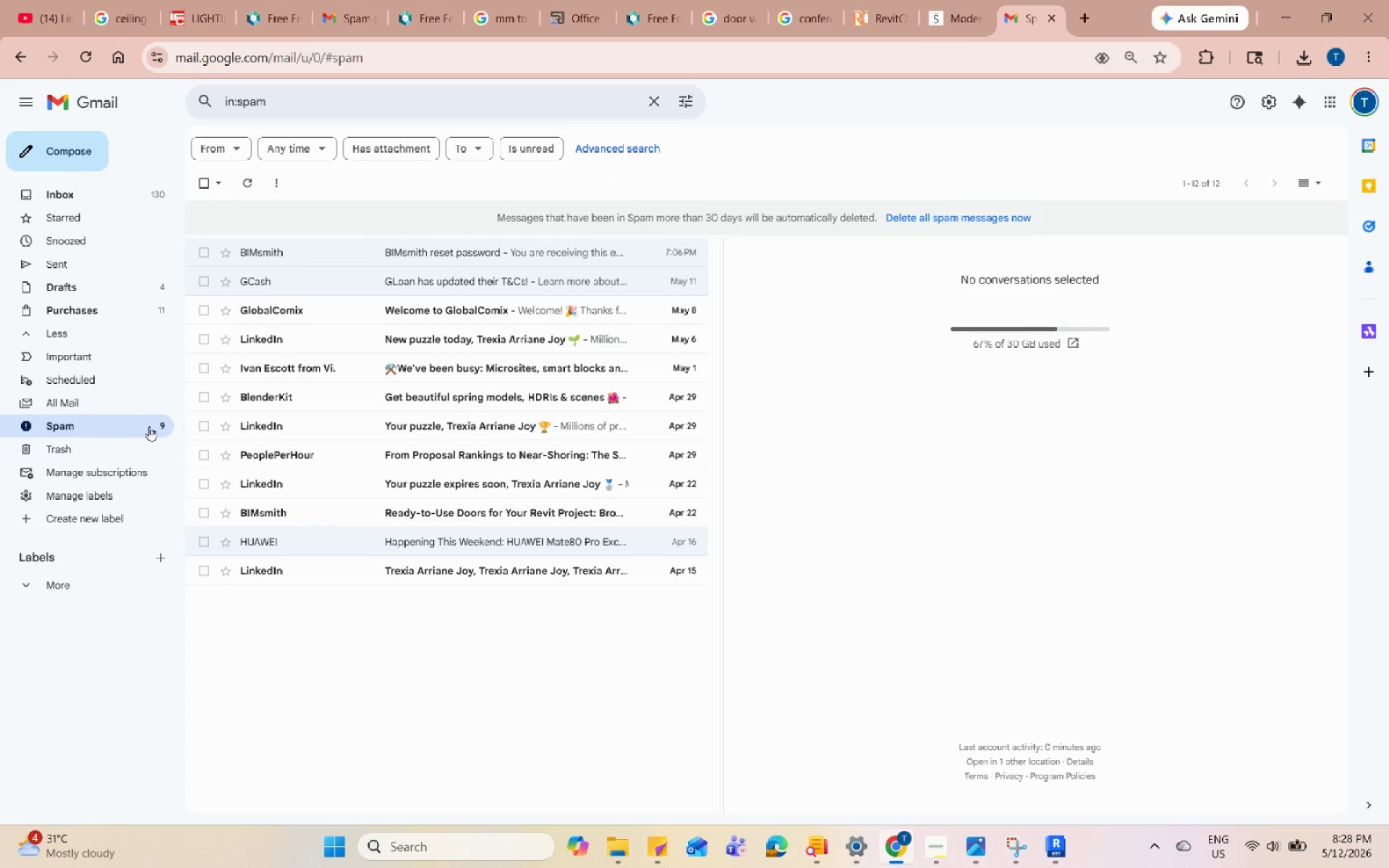 
right_click([150, 426])
 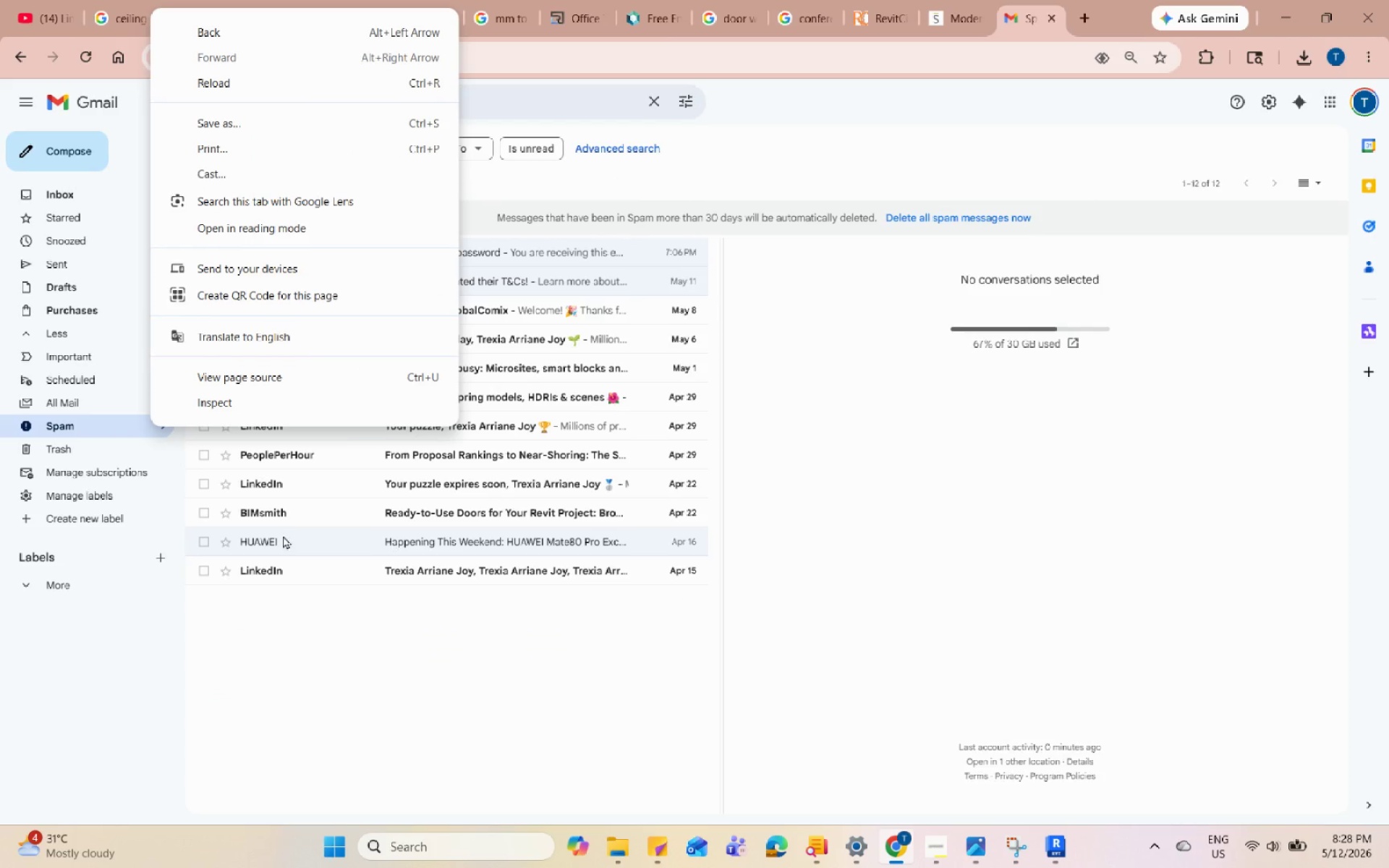 
left_click([543, 822])
 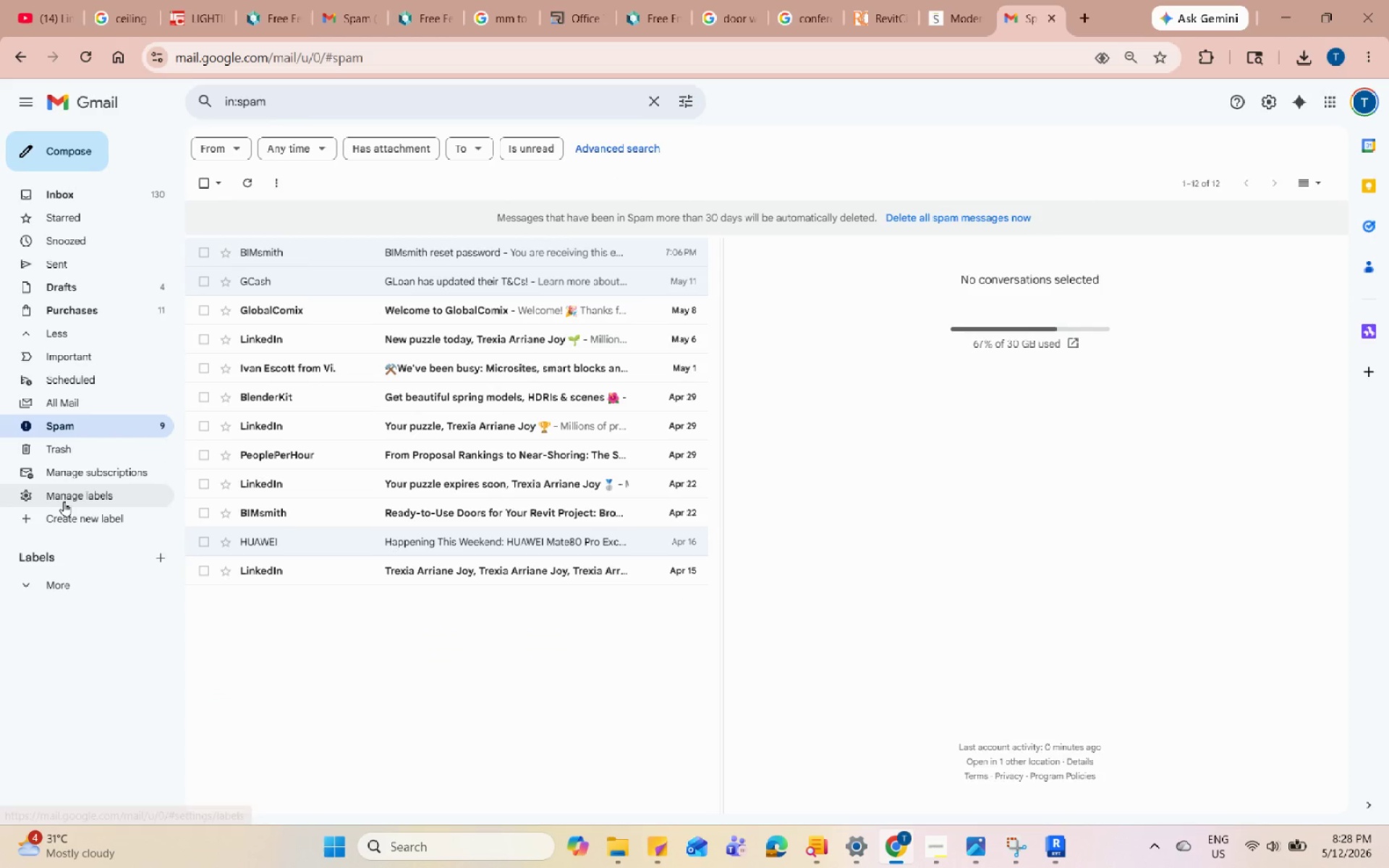 
left_click([64, 501])
 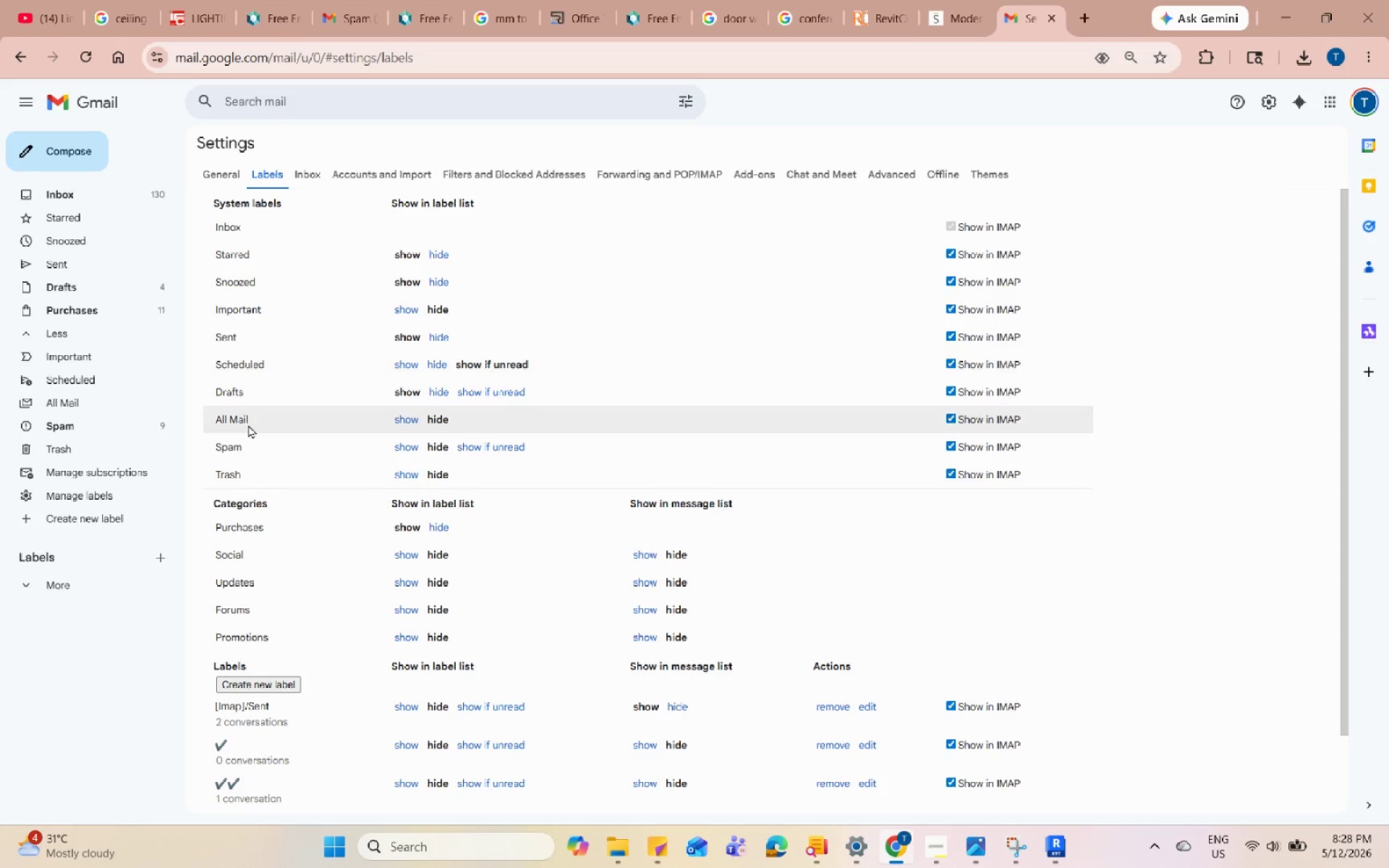 
left_click([105, 199])
 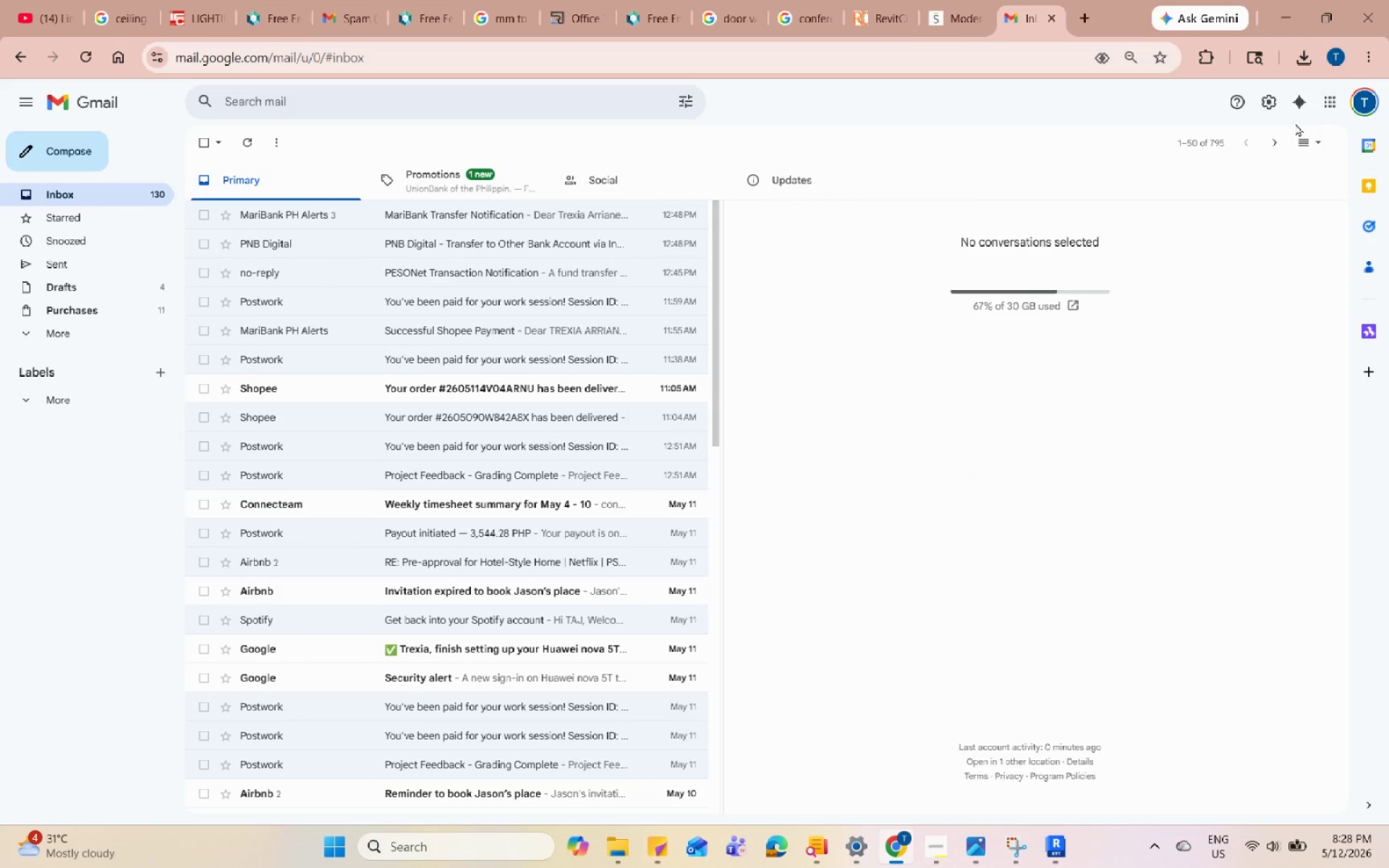 
left_click([1327, 103])
 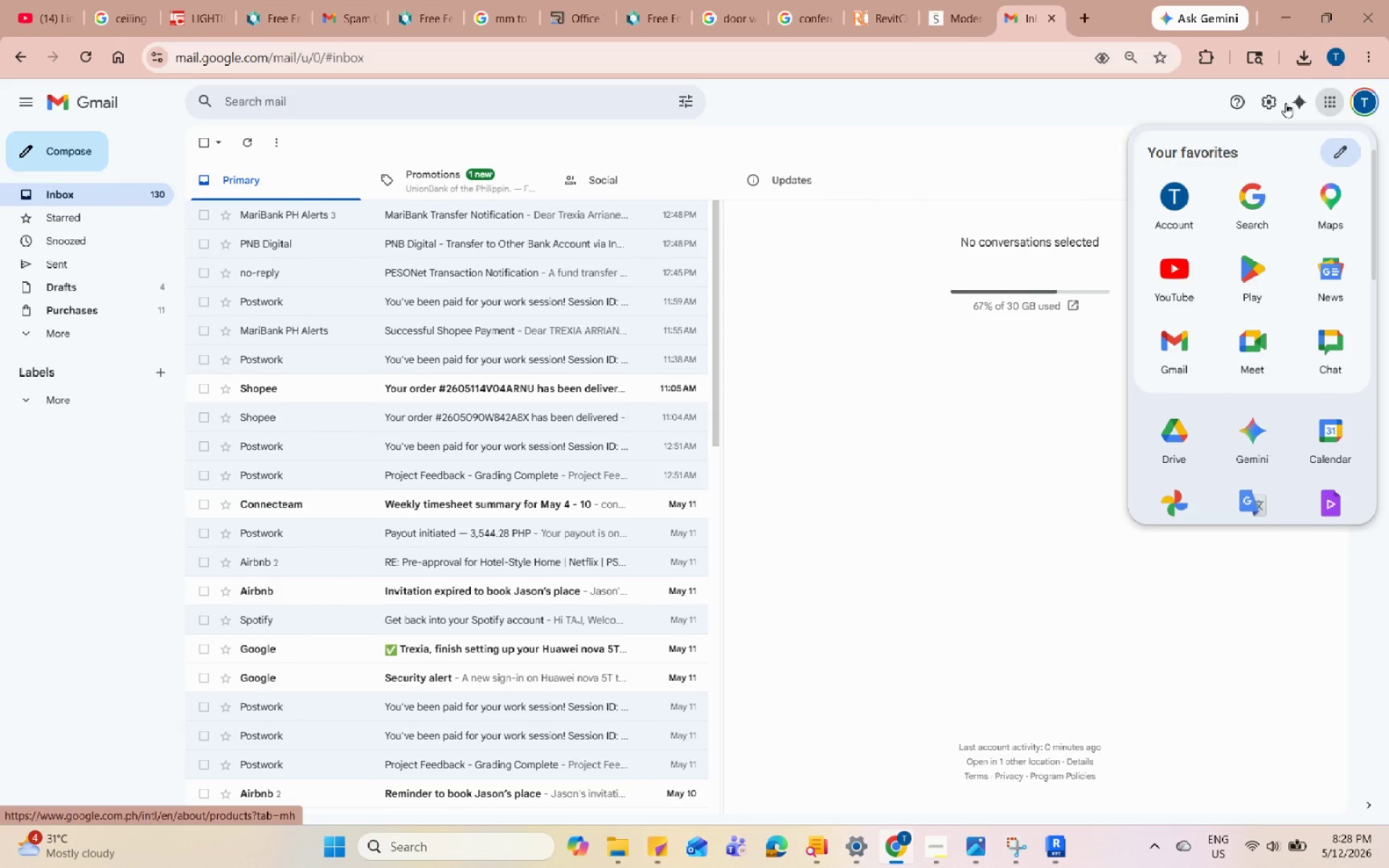 
left_click([1260, 103])
 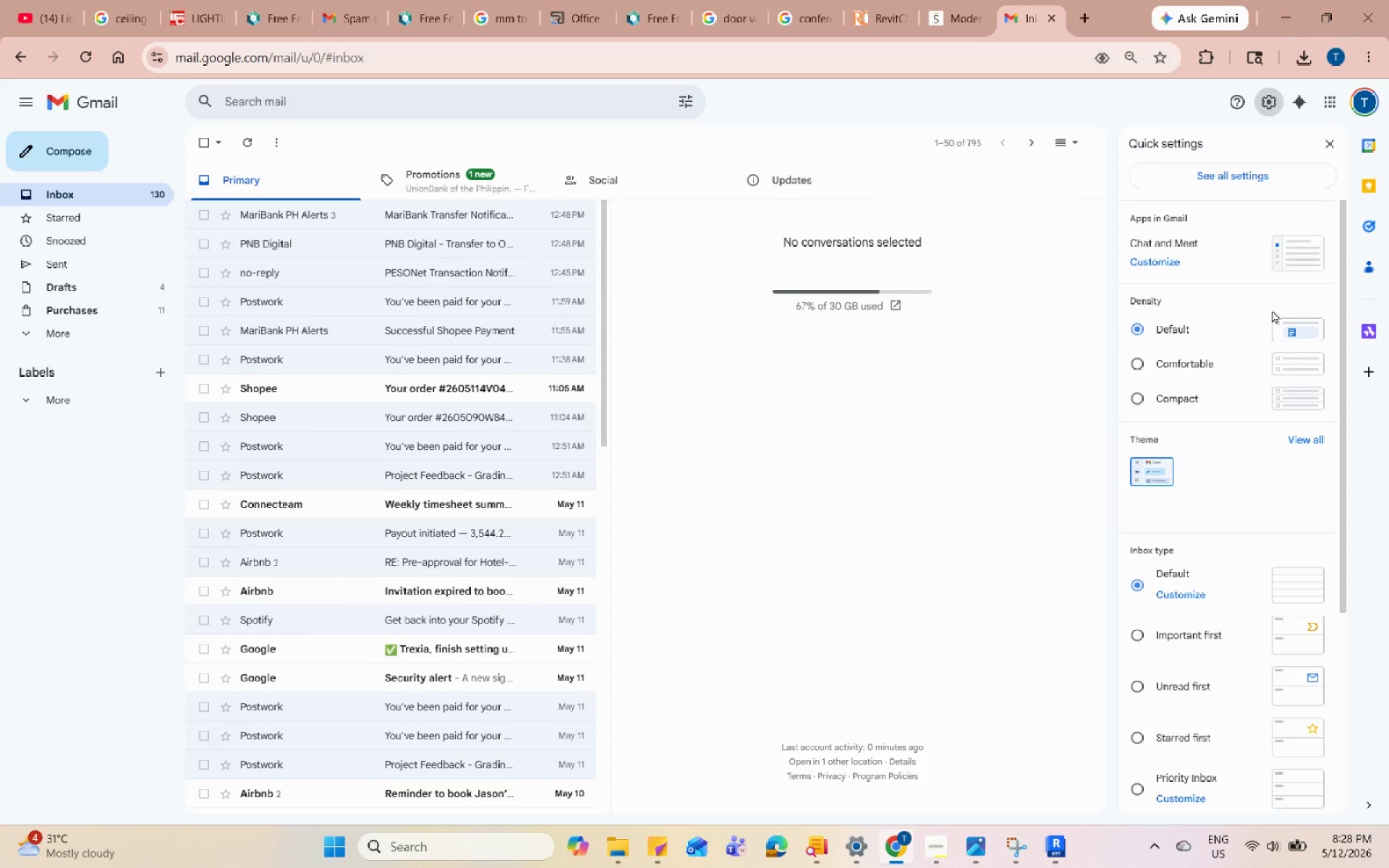 
scroll: coordinate [1283, 551], scroll_direction: down, amount: 5.0
 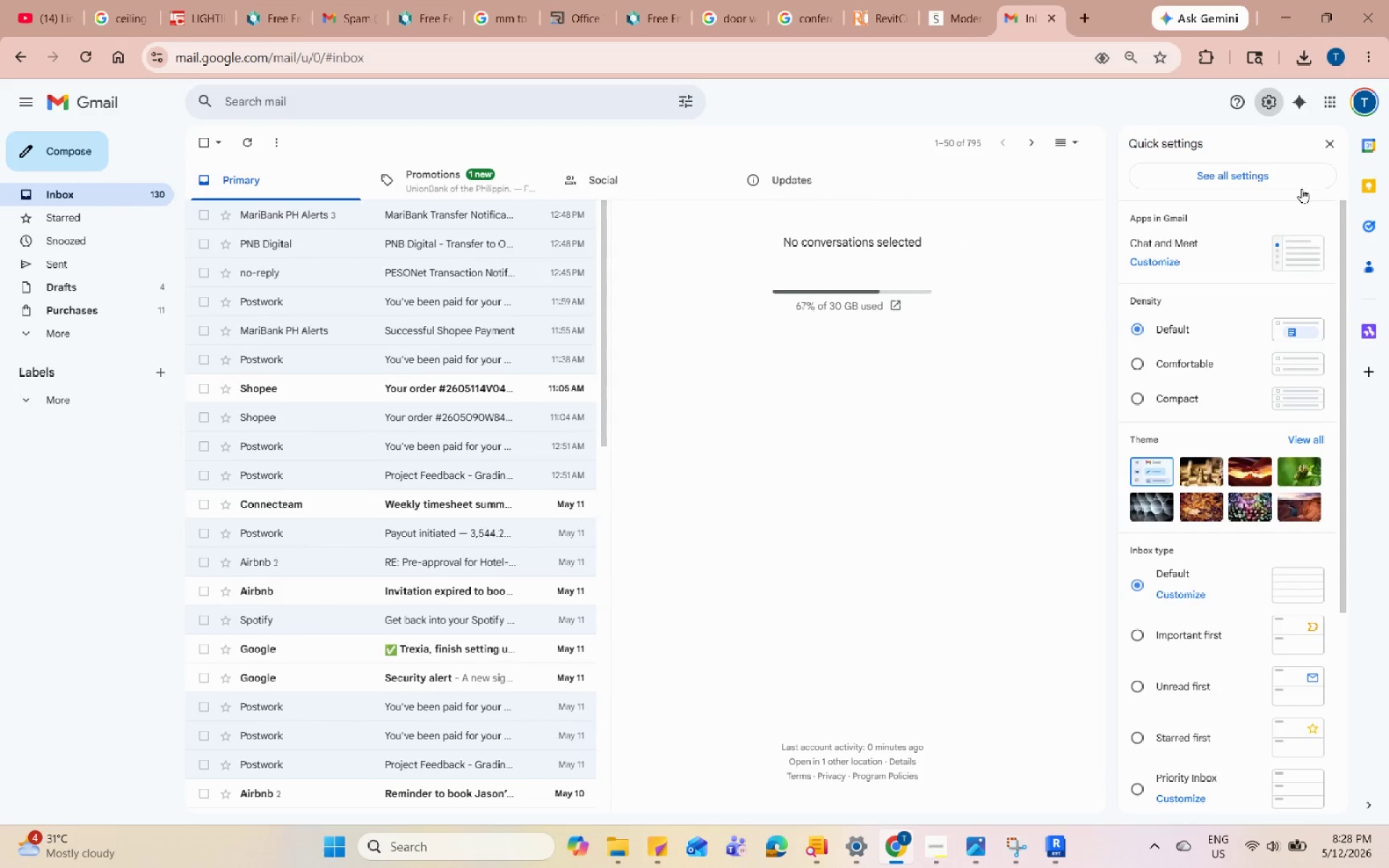 
left_click([1297, 180])
 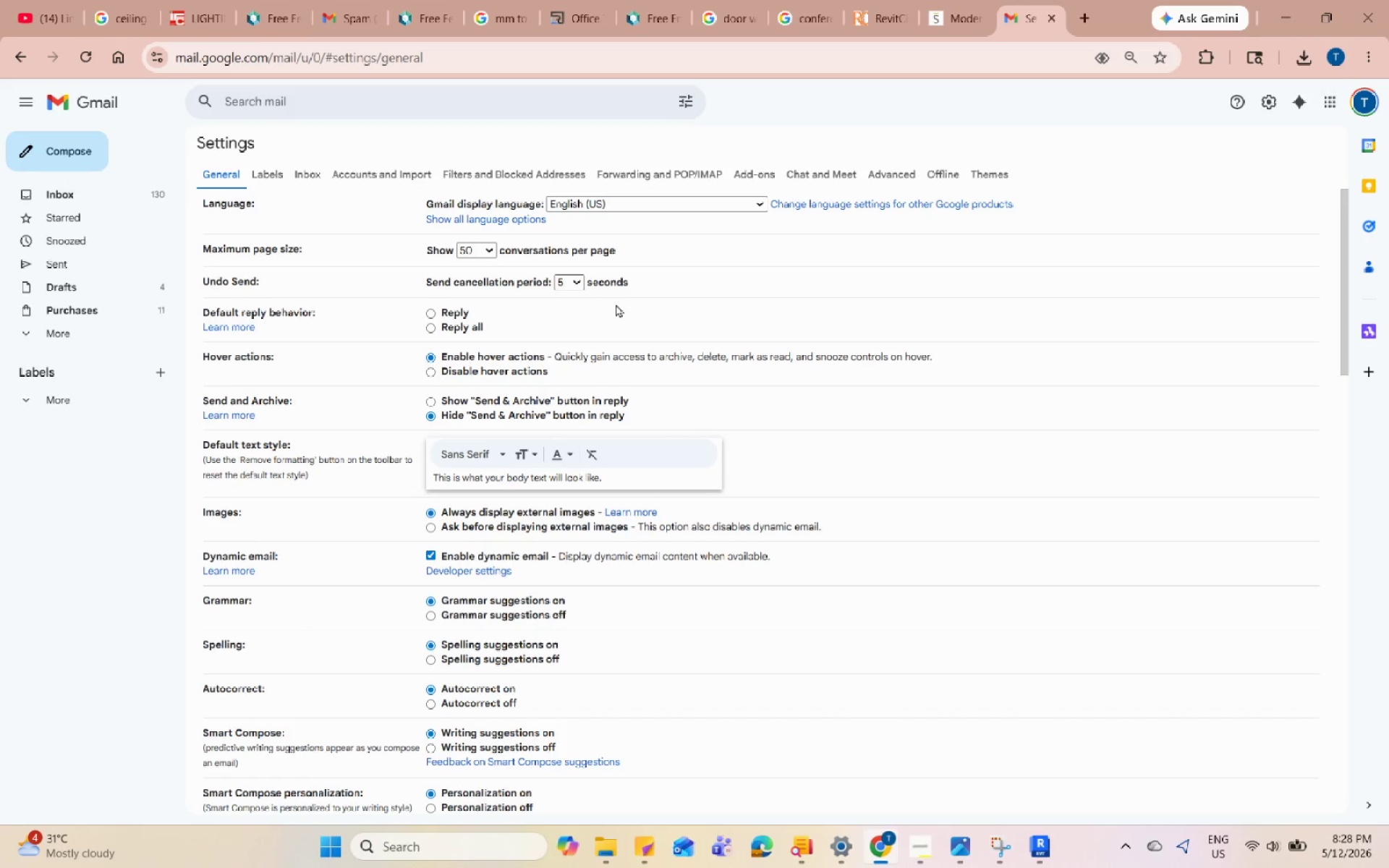 
left_click([493, 175])
 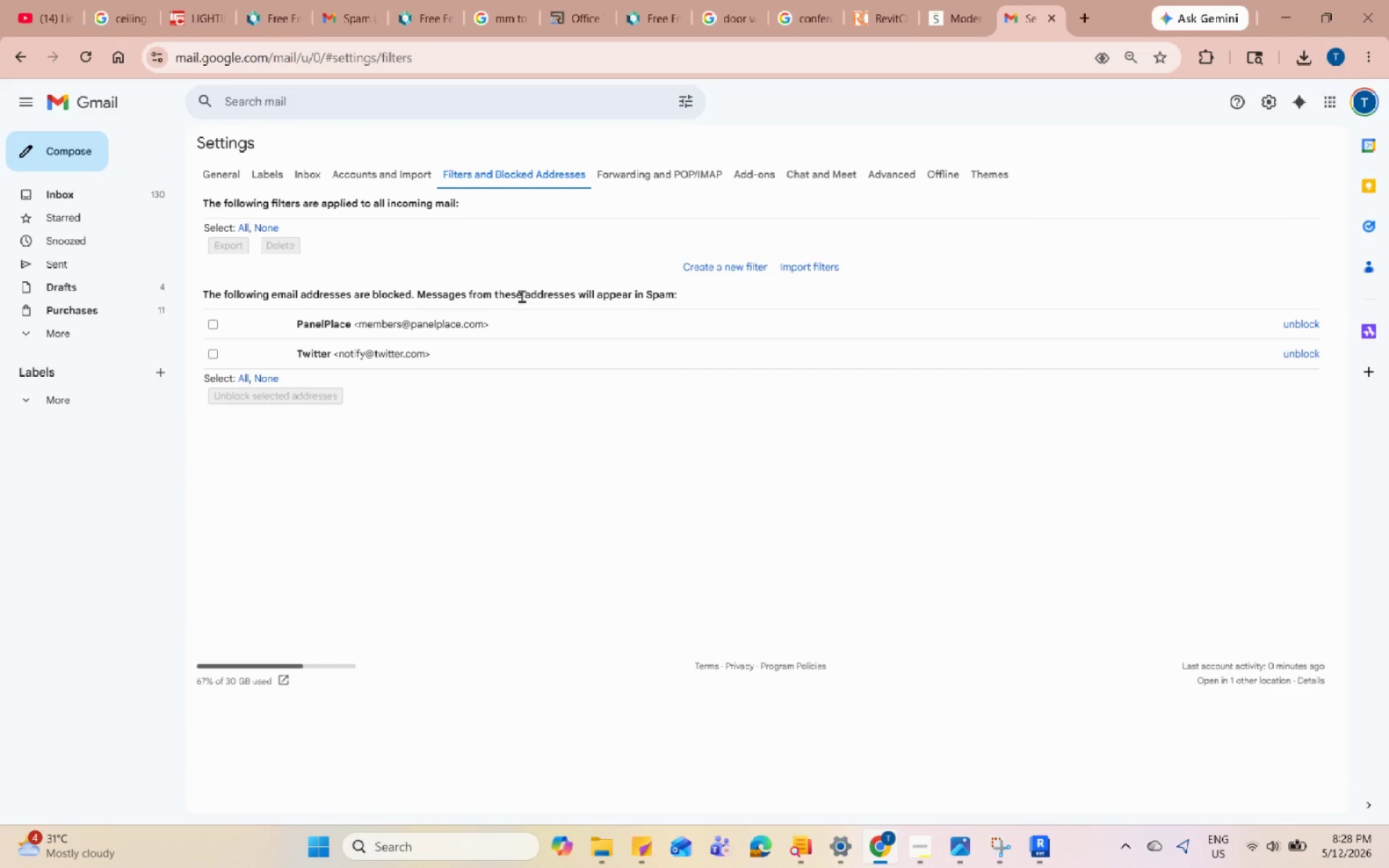 
left_click([370, 179])
 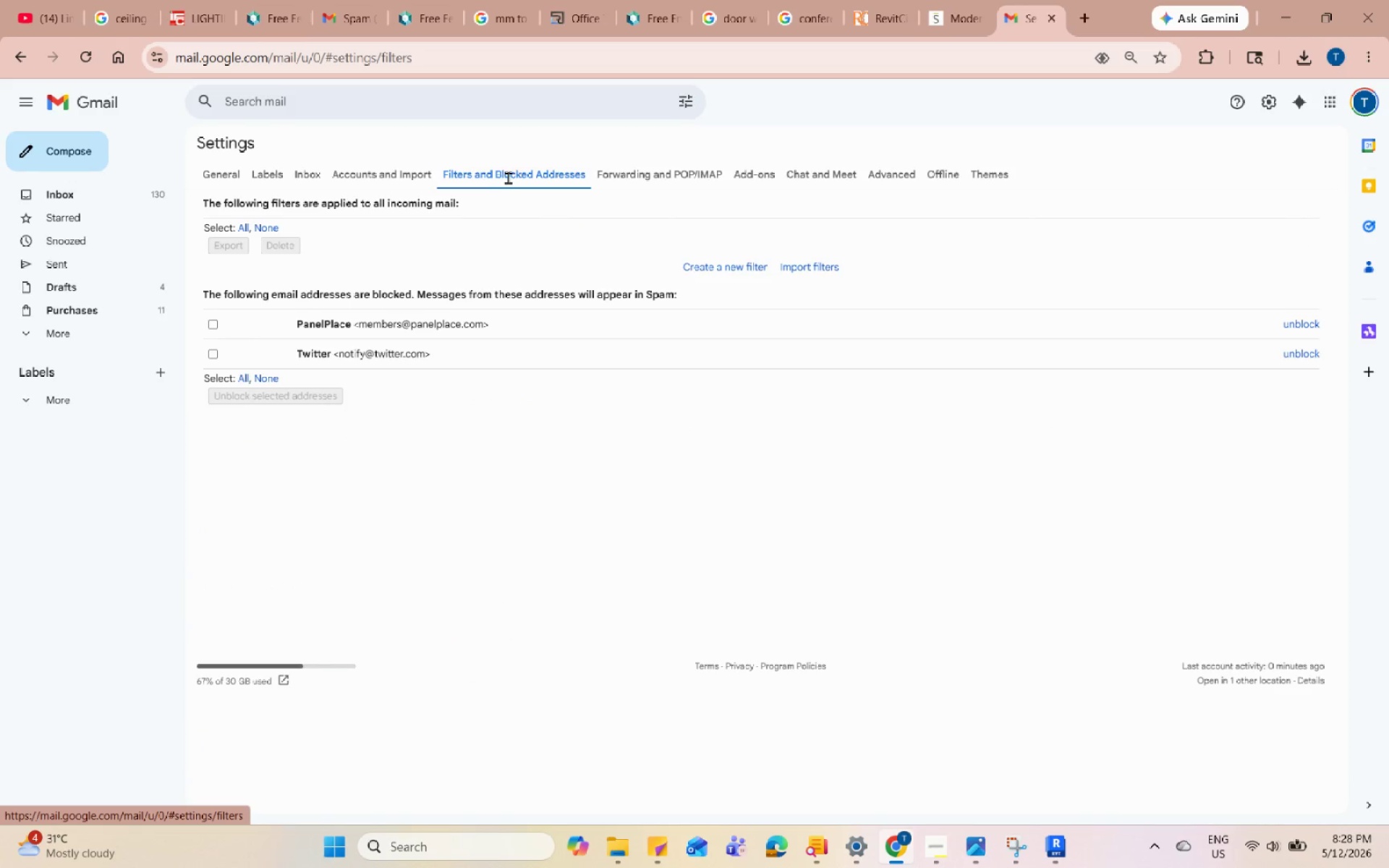 
double_click([622, 176])
 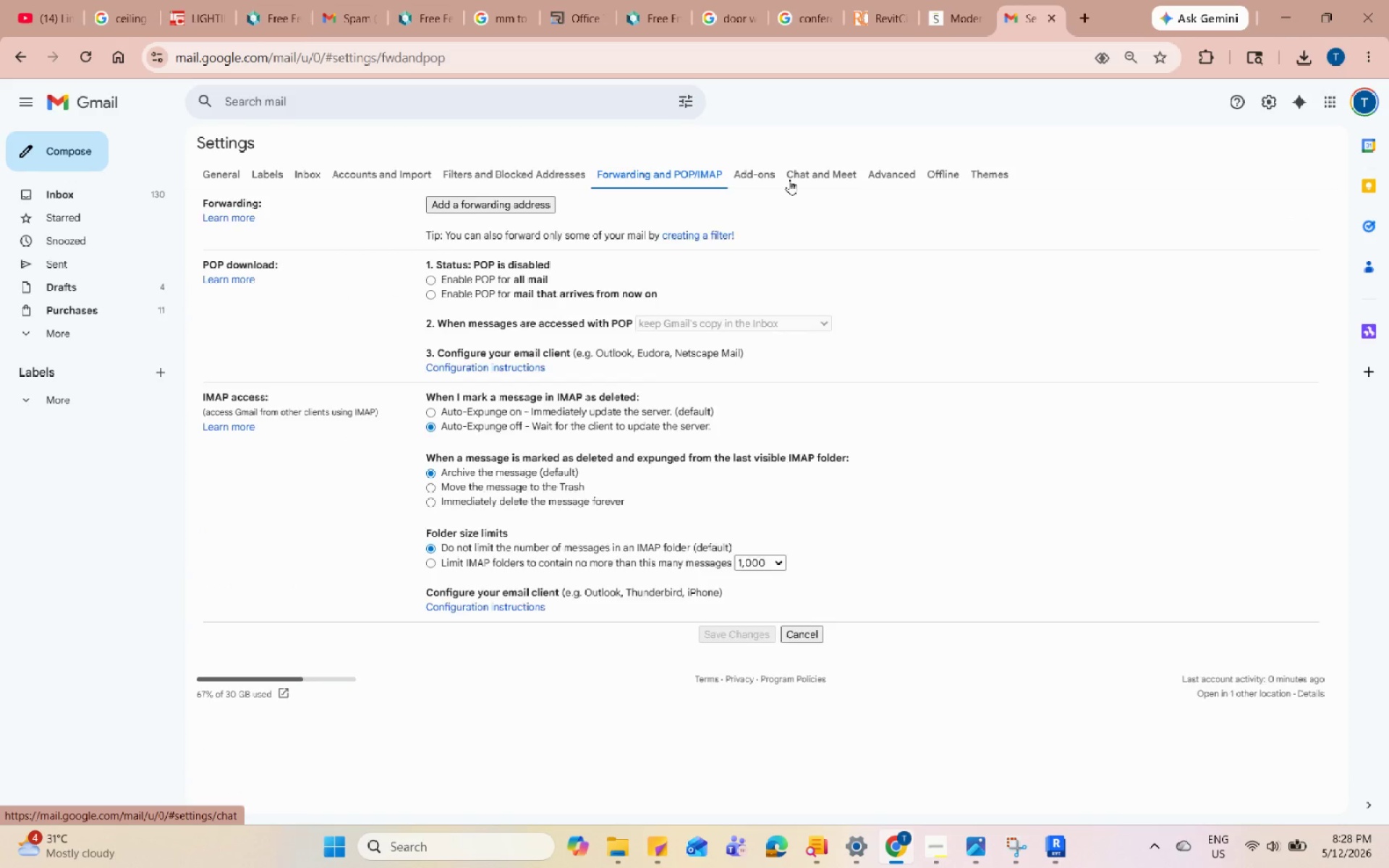 
double_click([768, 187])
 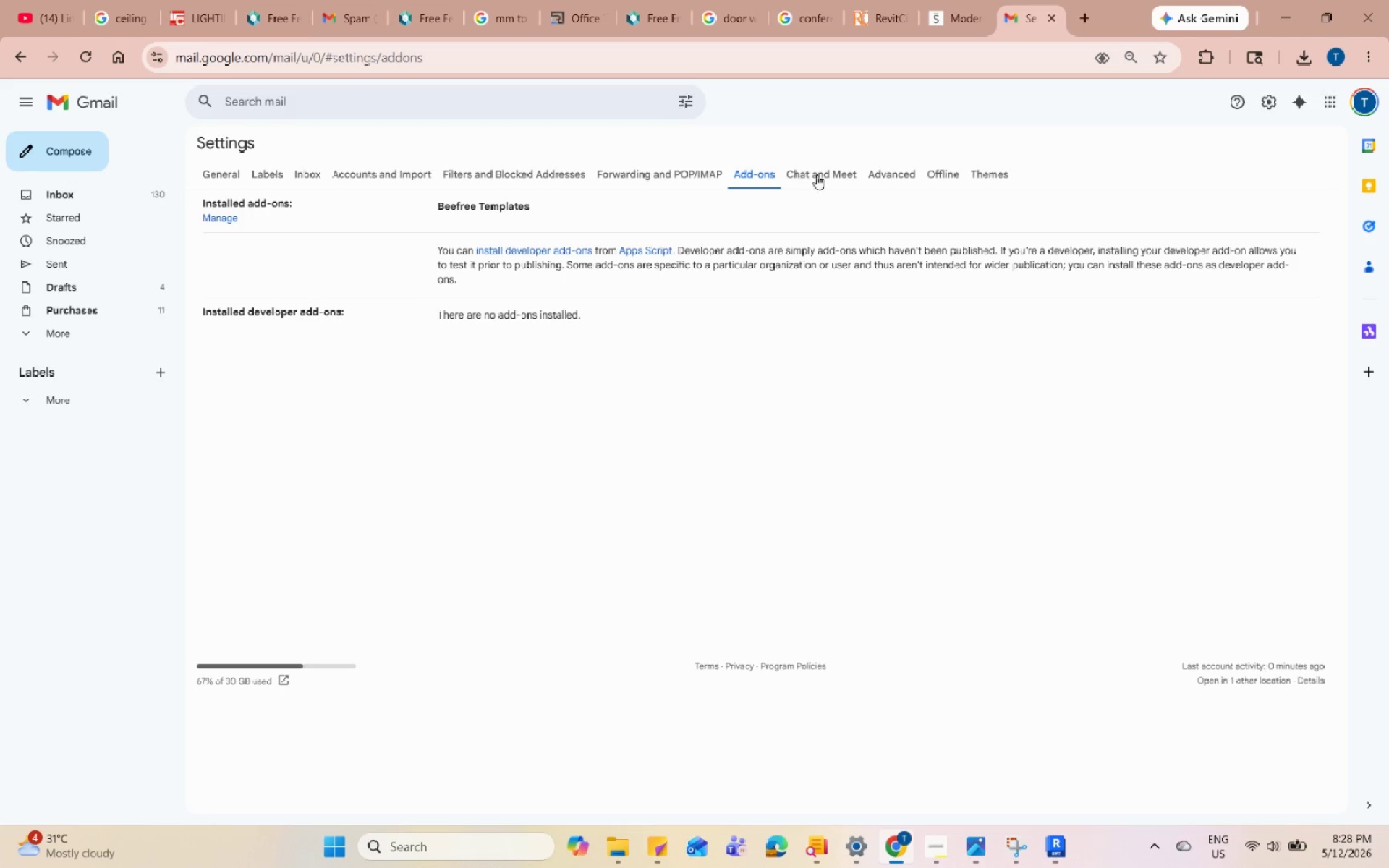 
left_click([842, 172])
 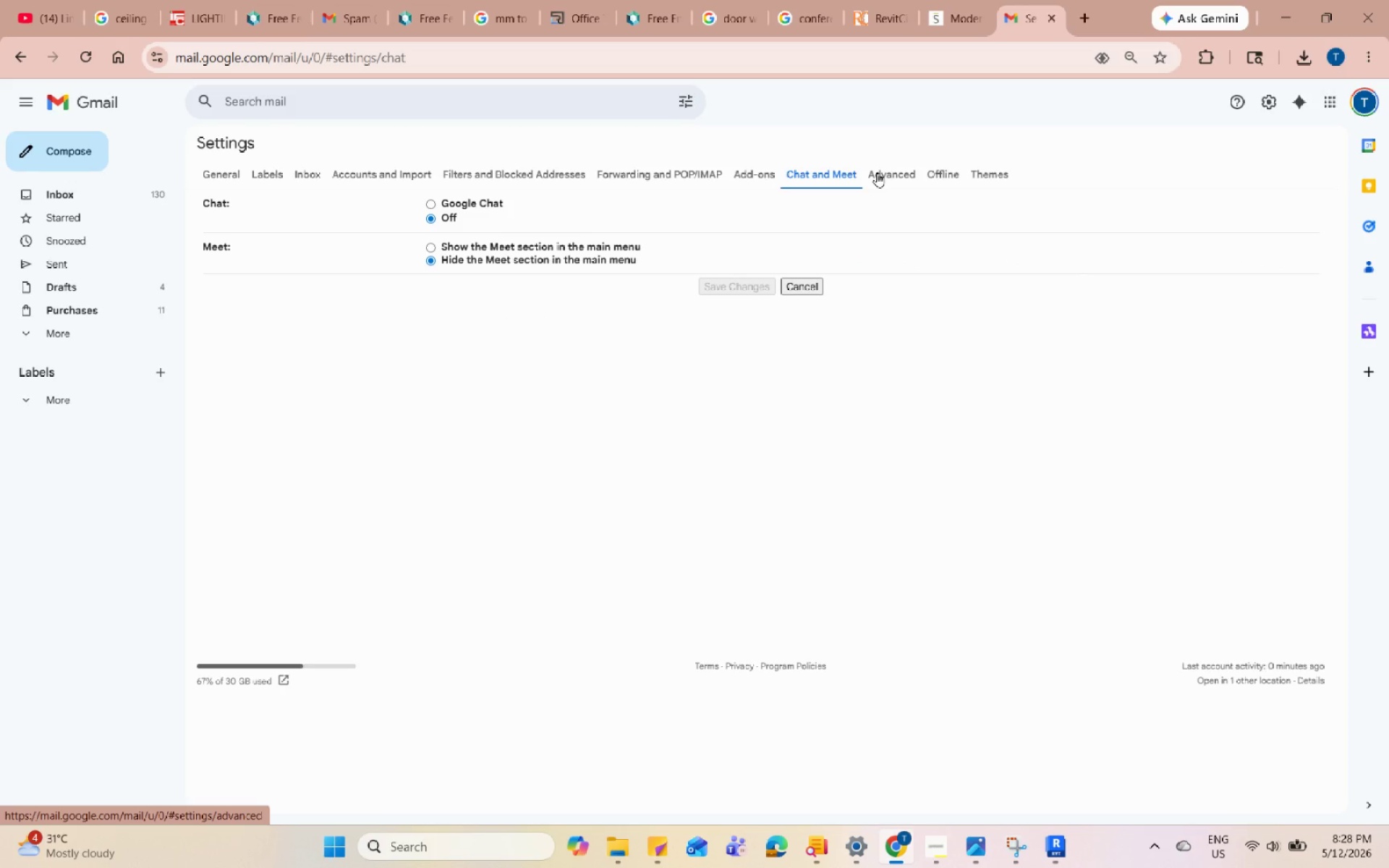 
left_click([877, 172])
 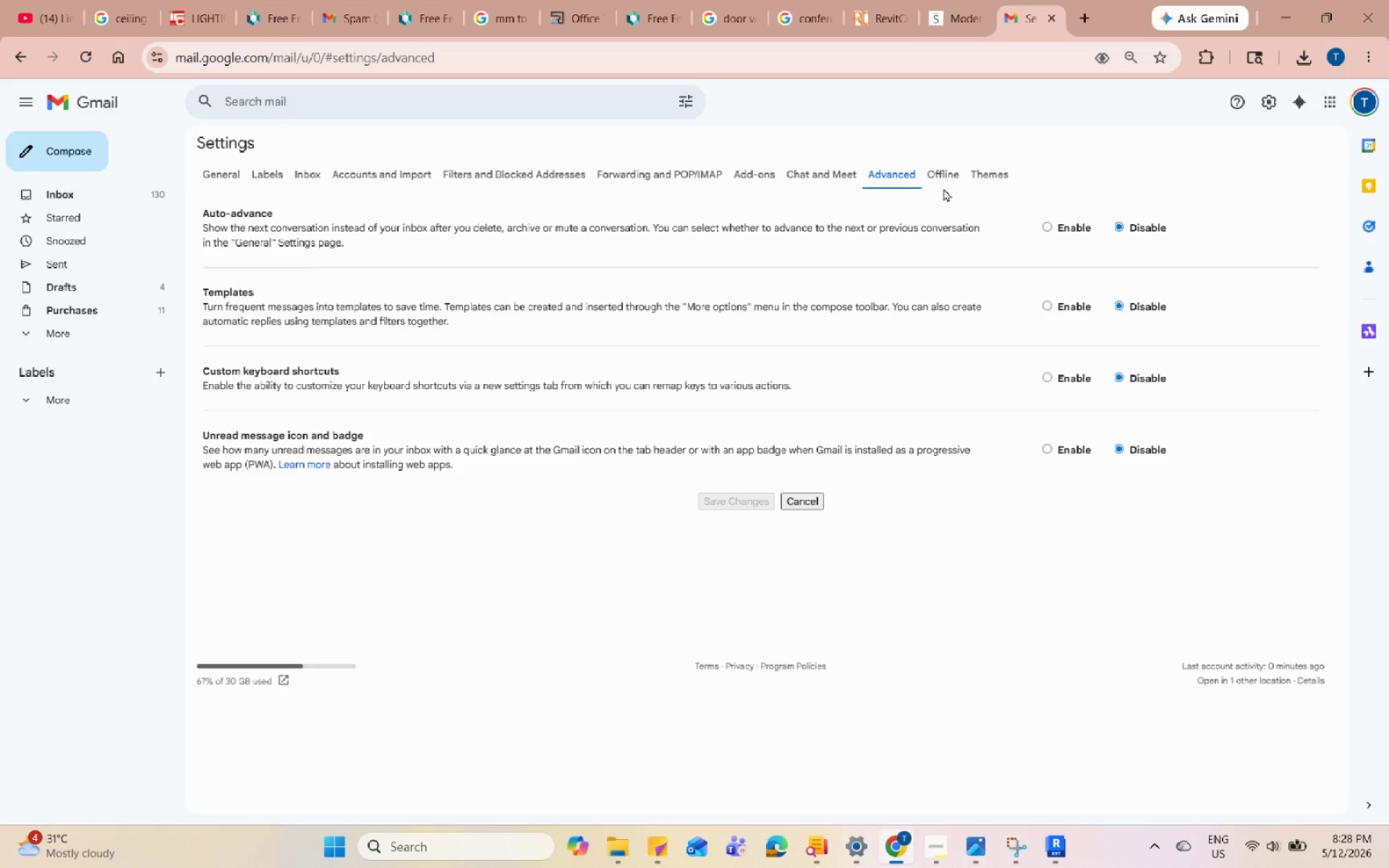 
left_click([943, 187])
 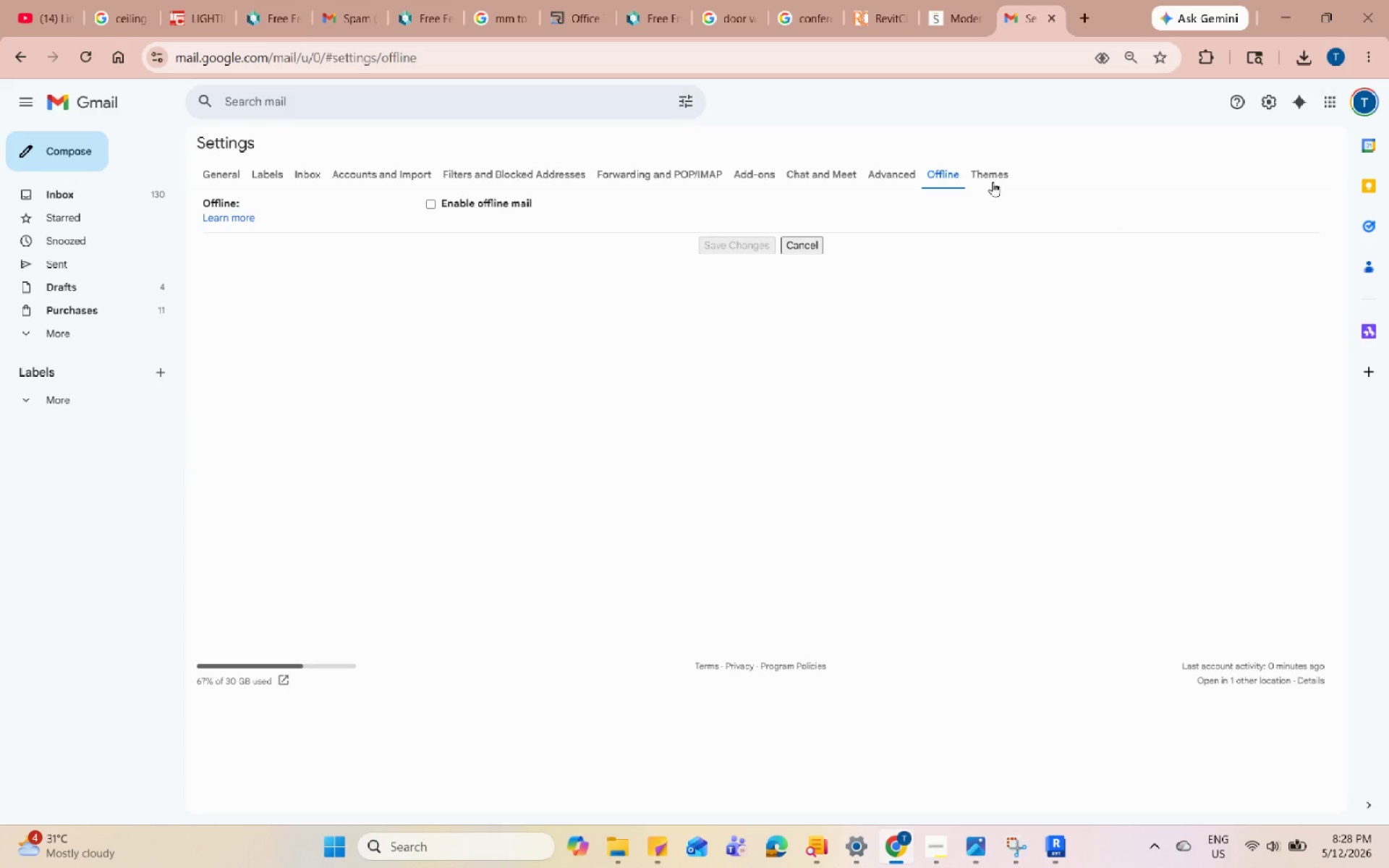 
left_click([993, 182])
 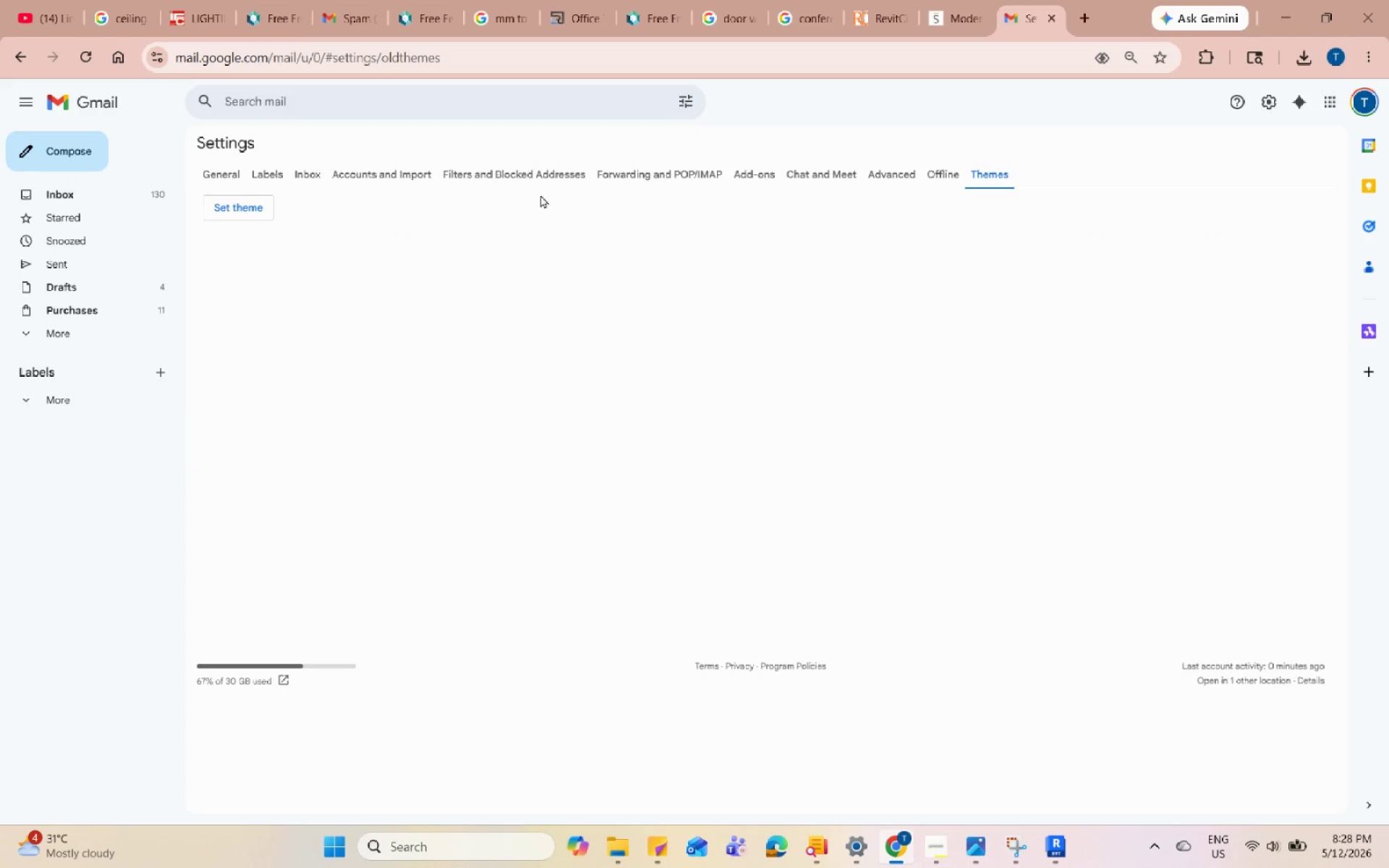 
left_click([523, 182])
 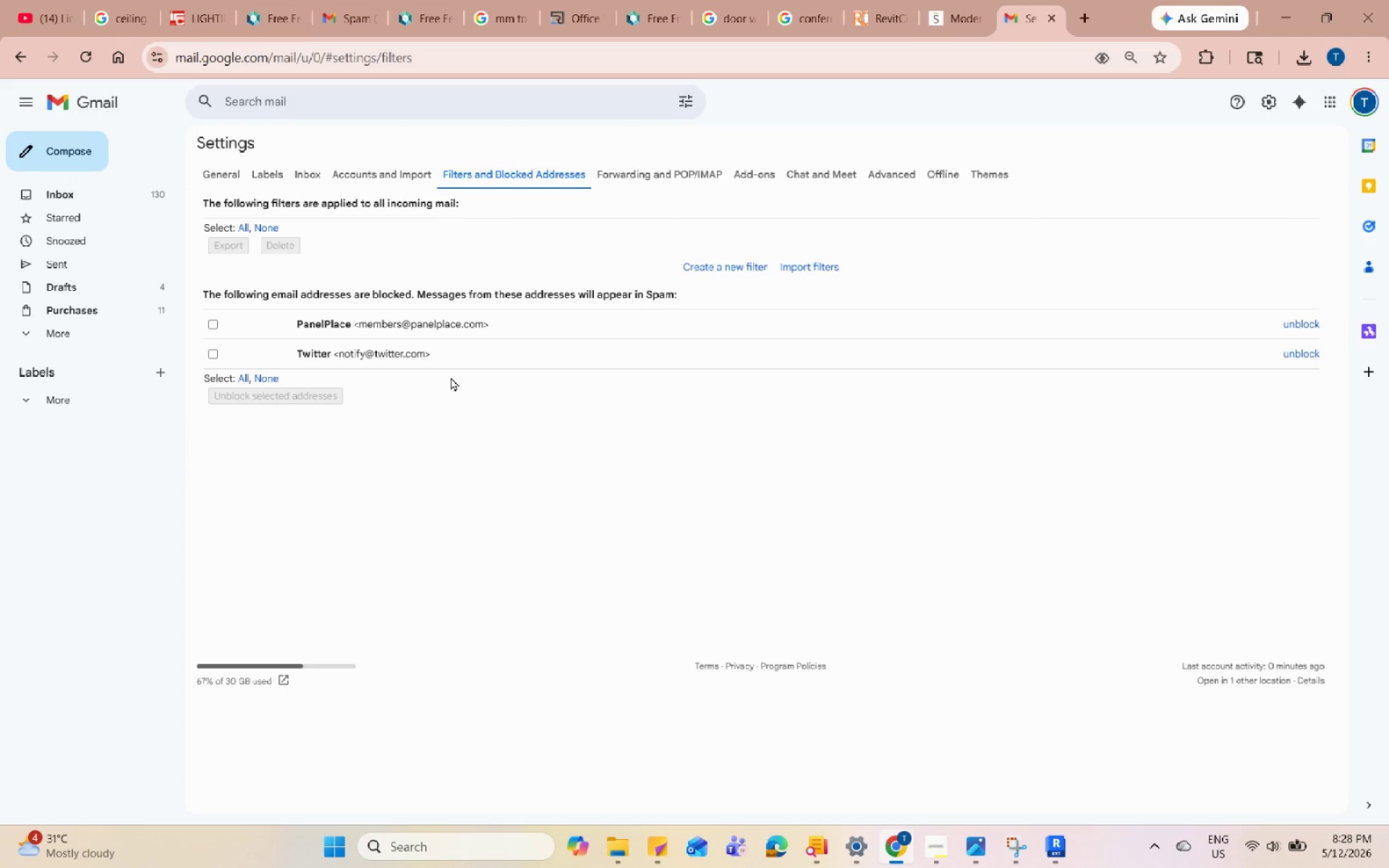 
wait(6.94)
 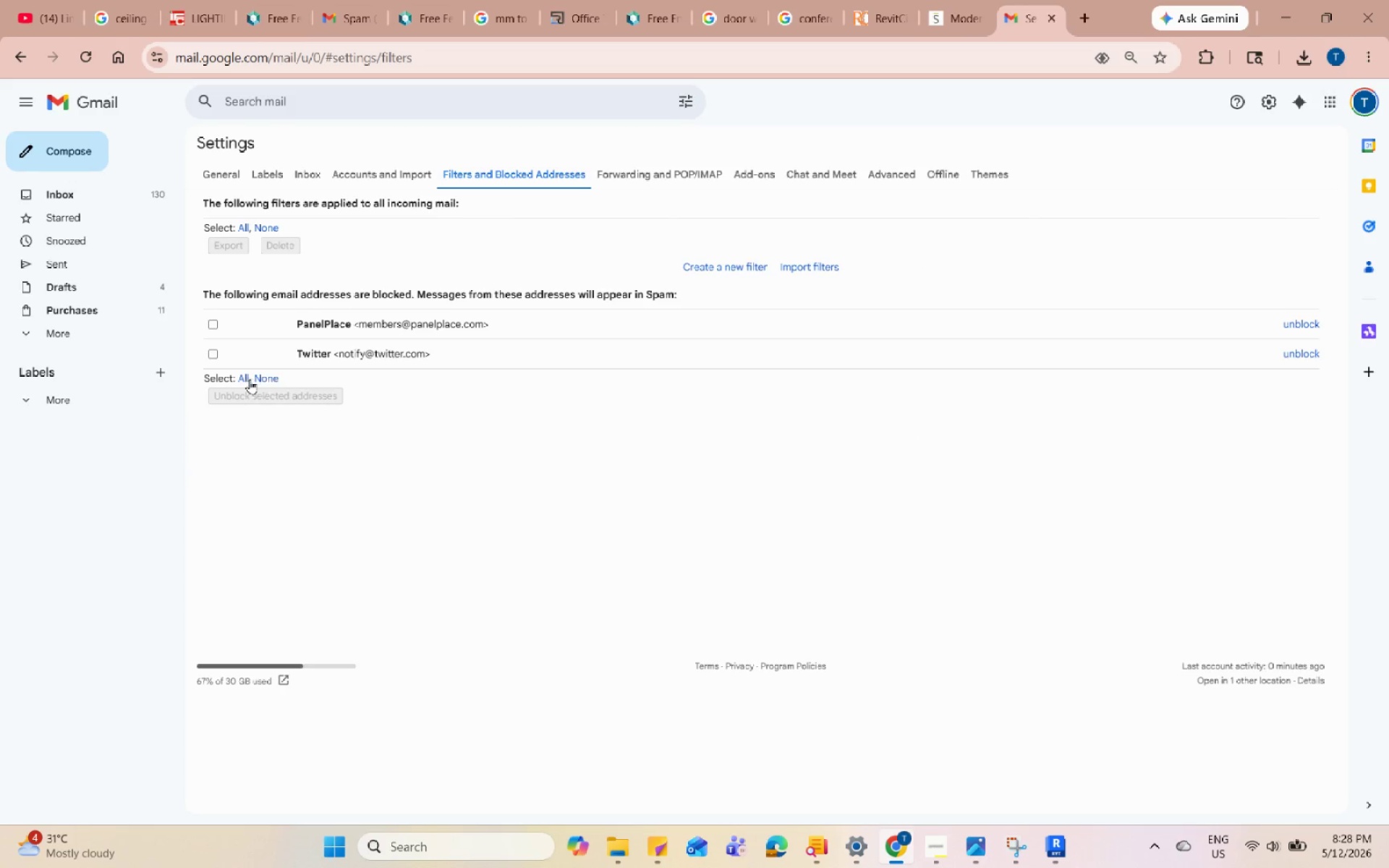 
left_click([373, 178])
 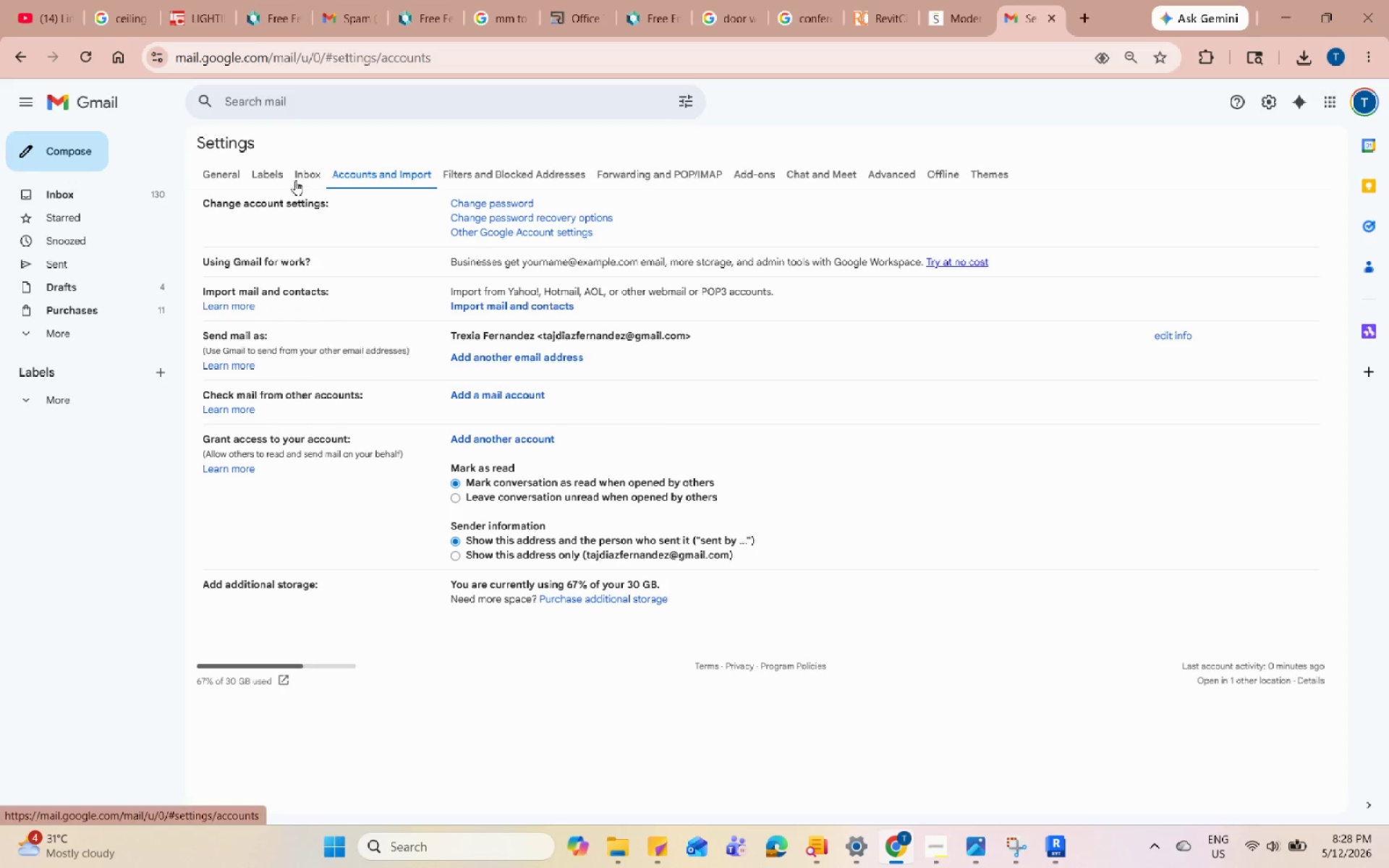 
left_click([302, 168])
 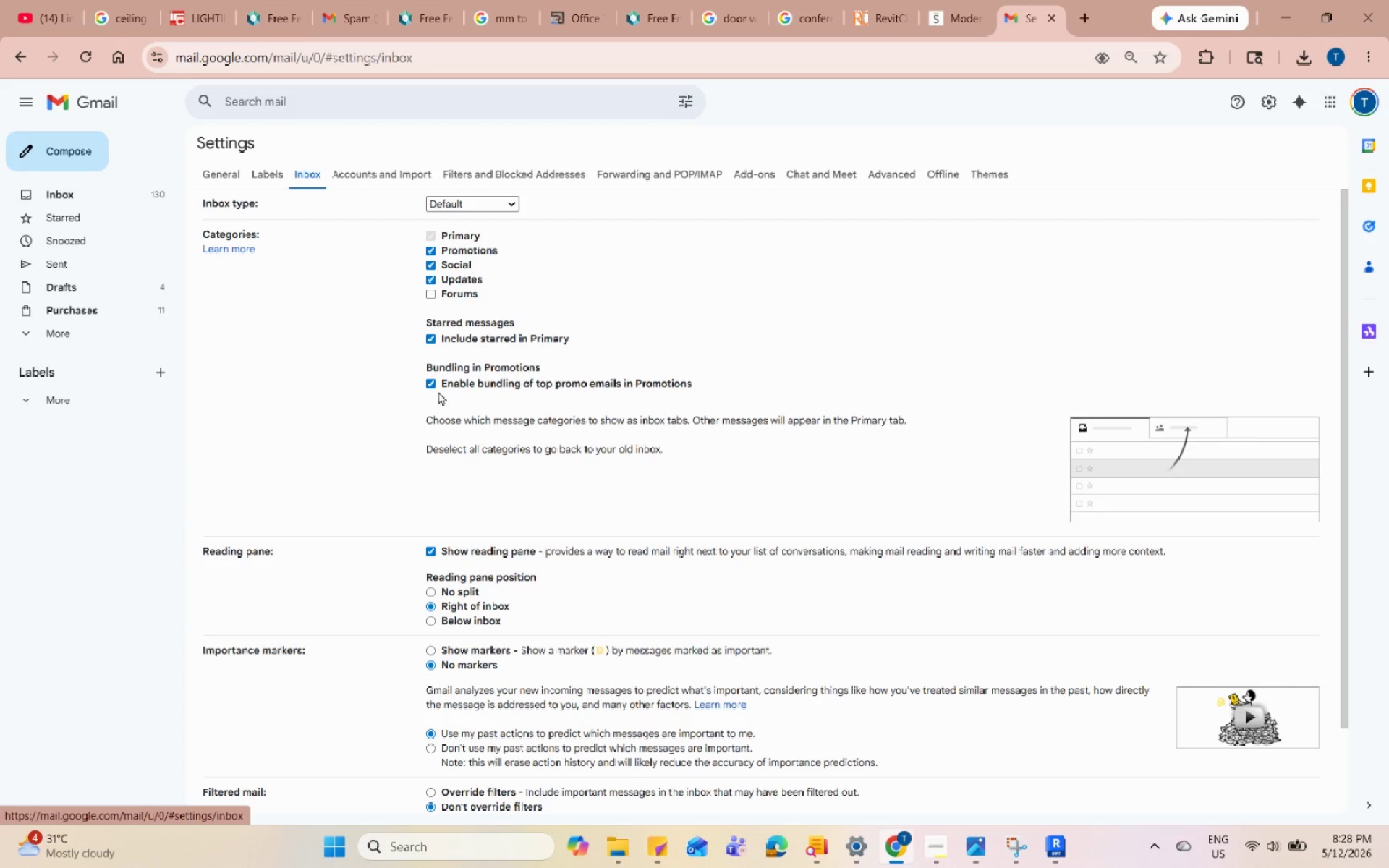 
scroll: coordinate [568, 486], scroll_direction: down, amount: 6.0
 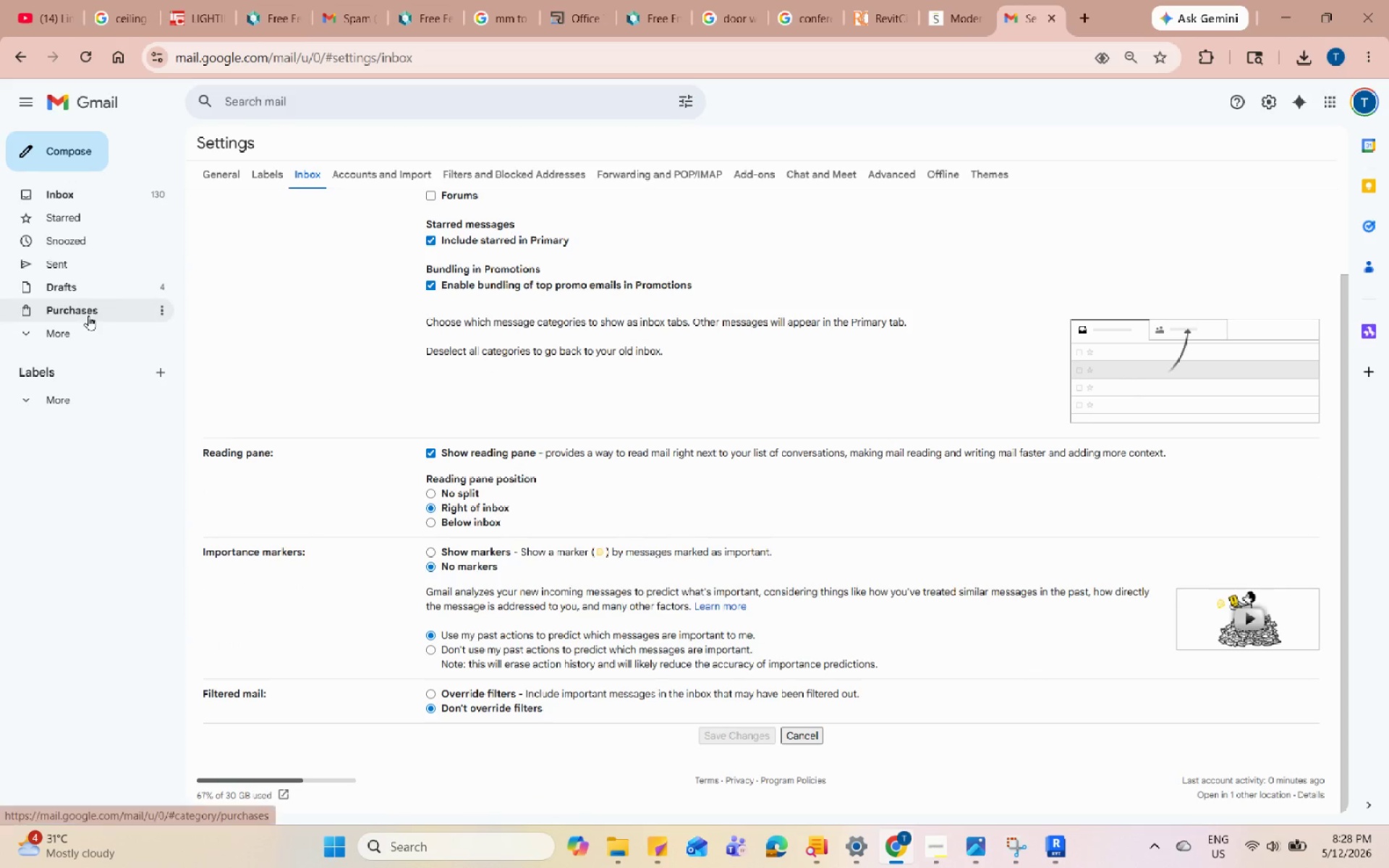 
scroll: coordinate [242, 387], scroll_direction: up, amount: 3.0
 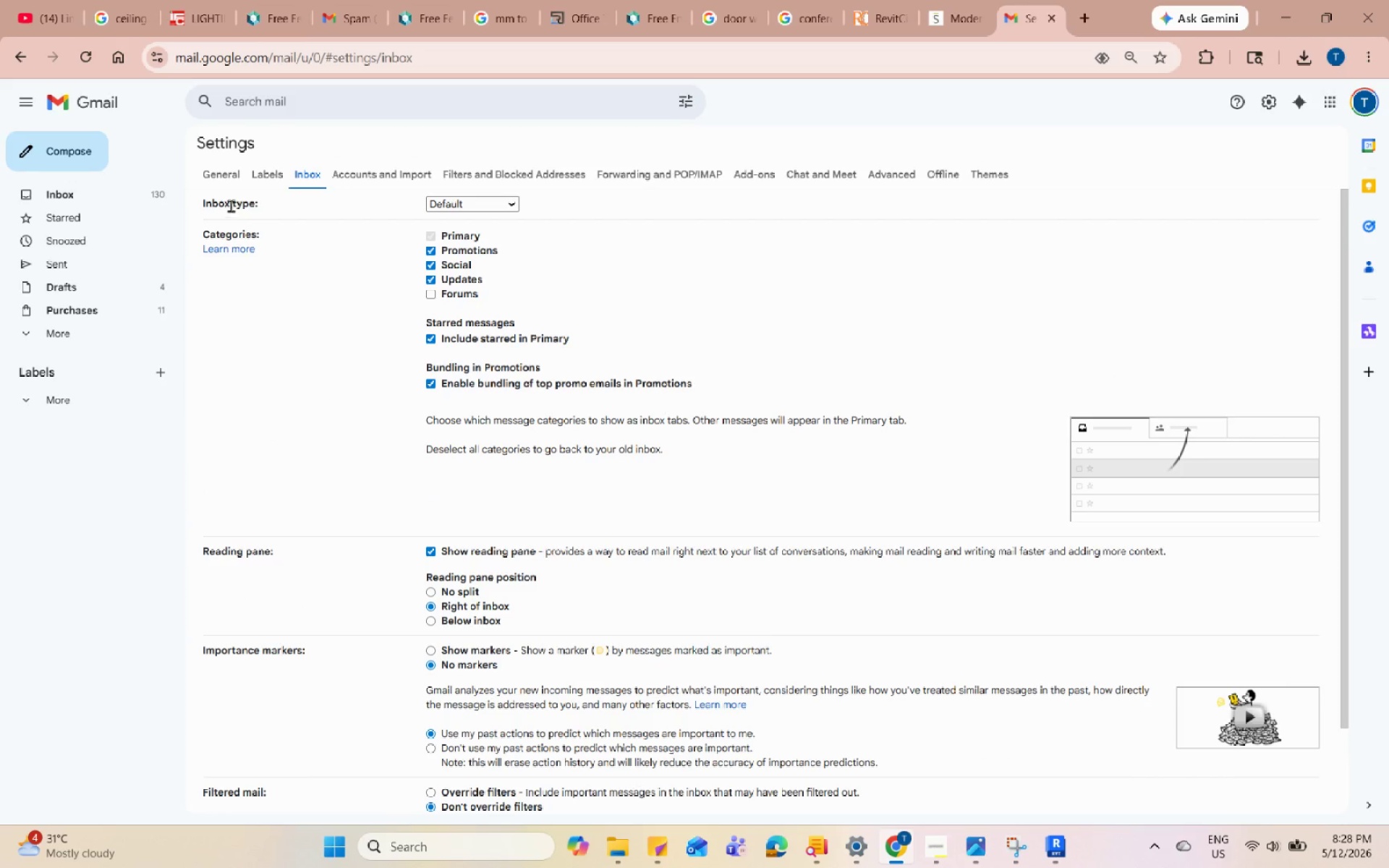 
left_click([231, 183])
 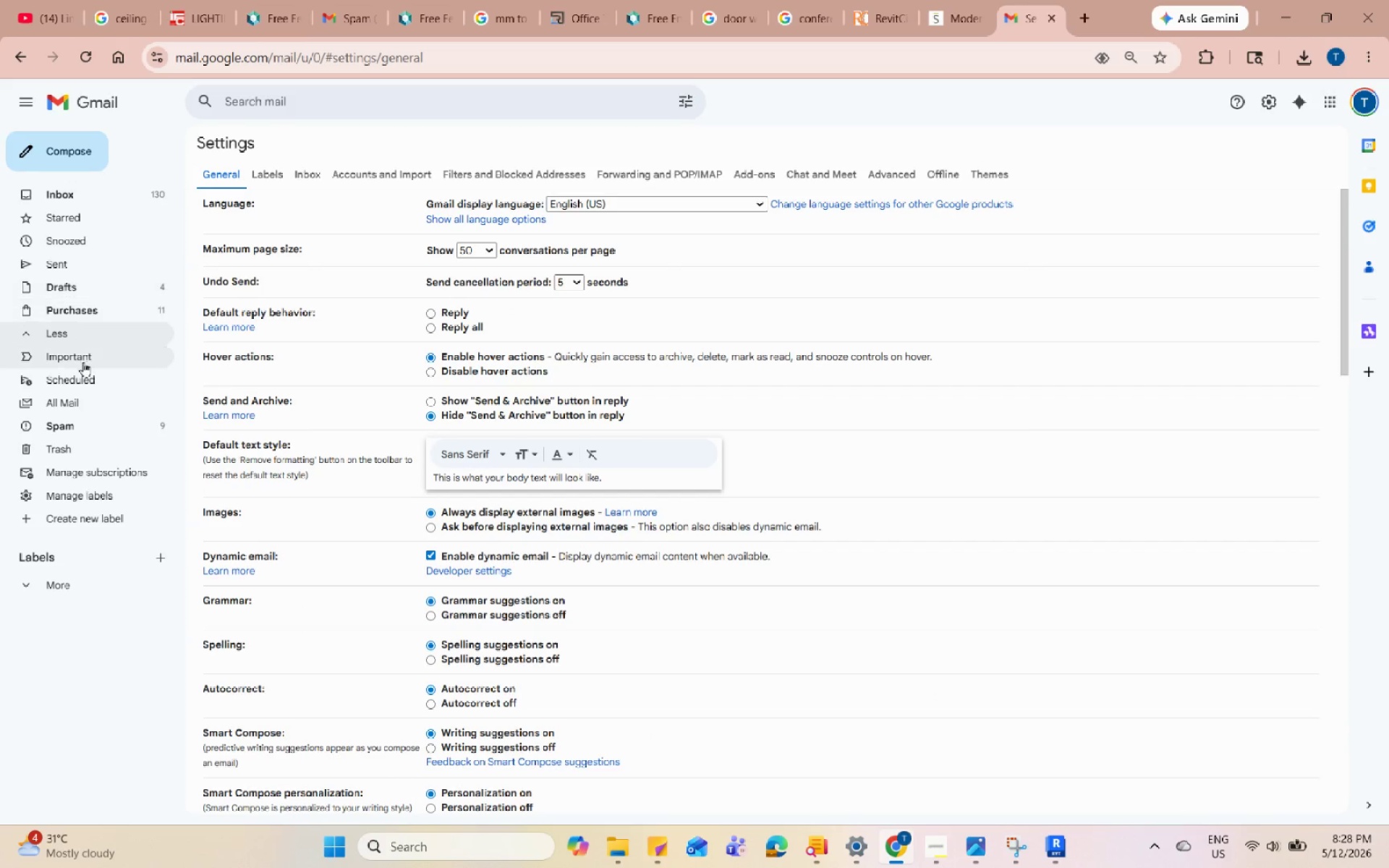 
left_click([88, 432])
 